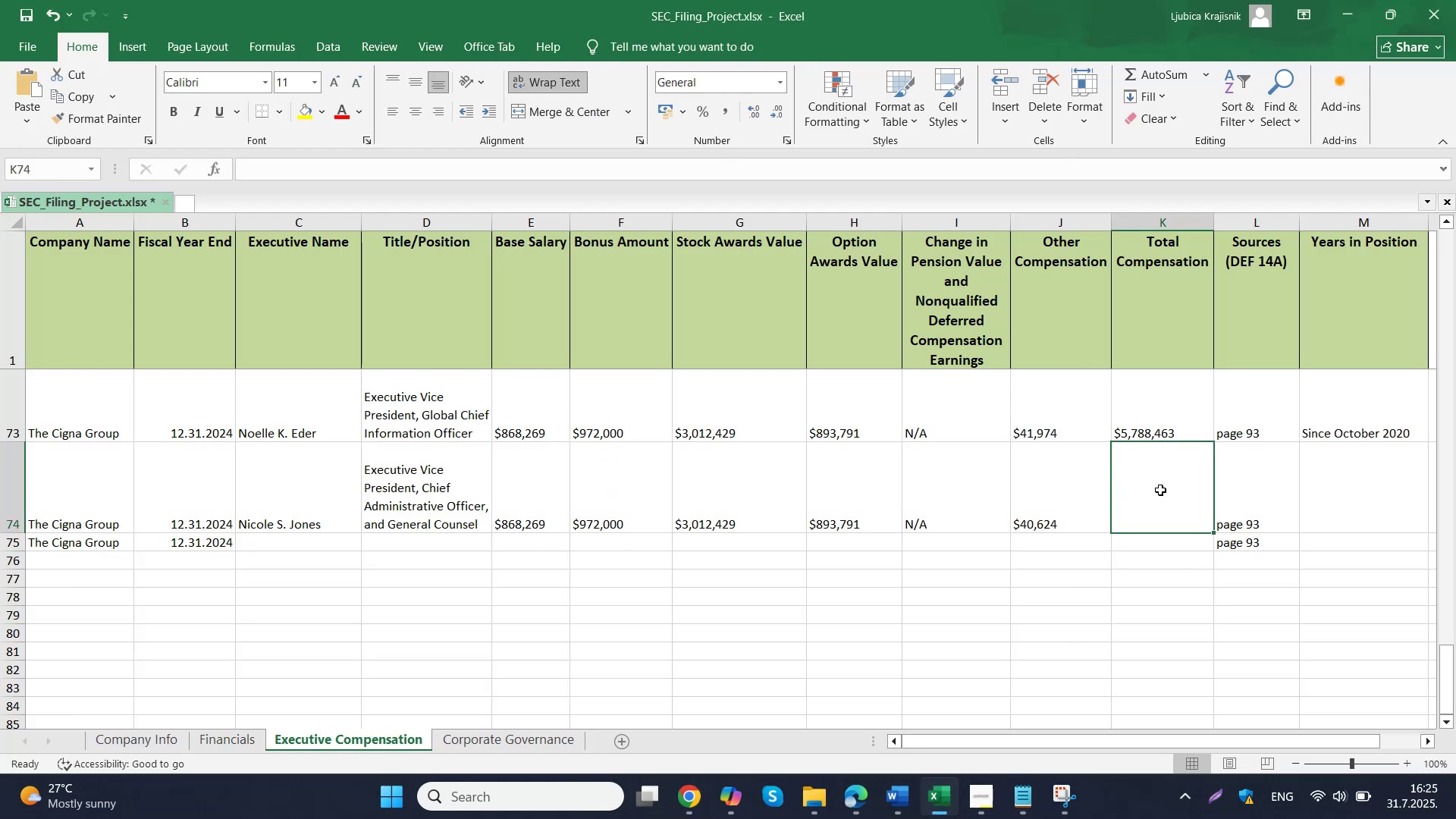 
key(Control+V)
 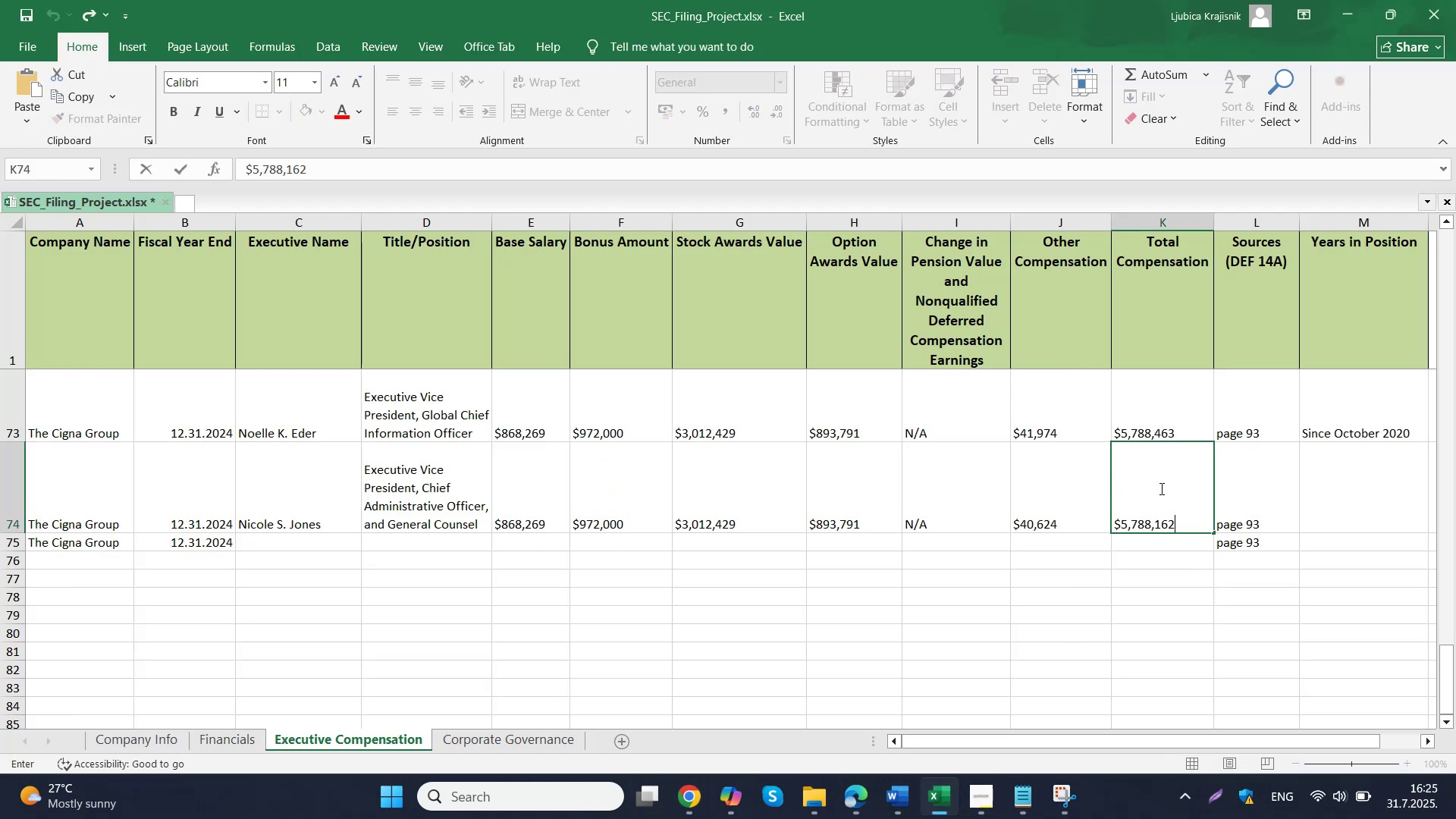 
left_click([1325, 480])
 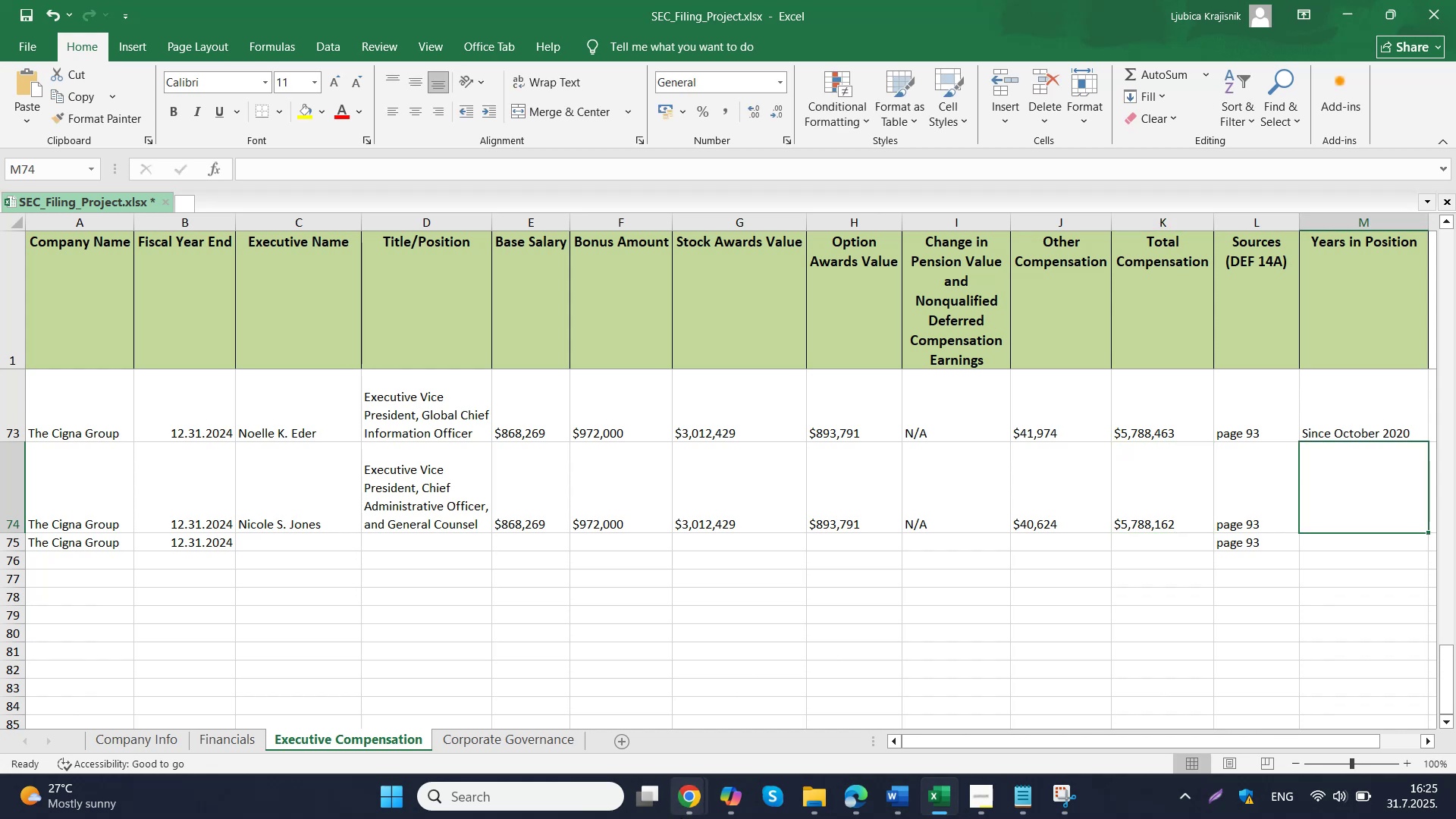 
left_click([629, 711])
 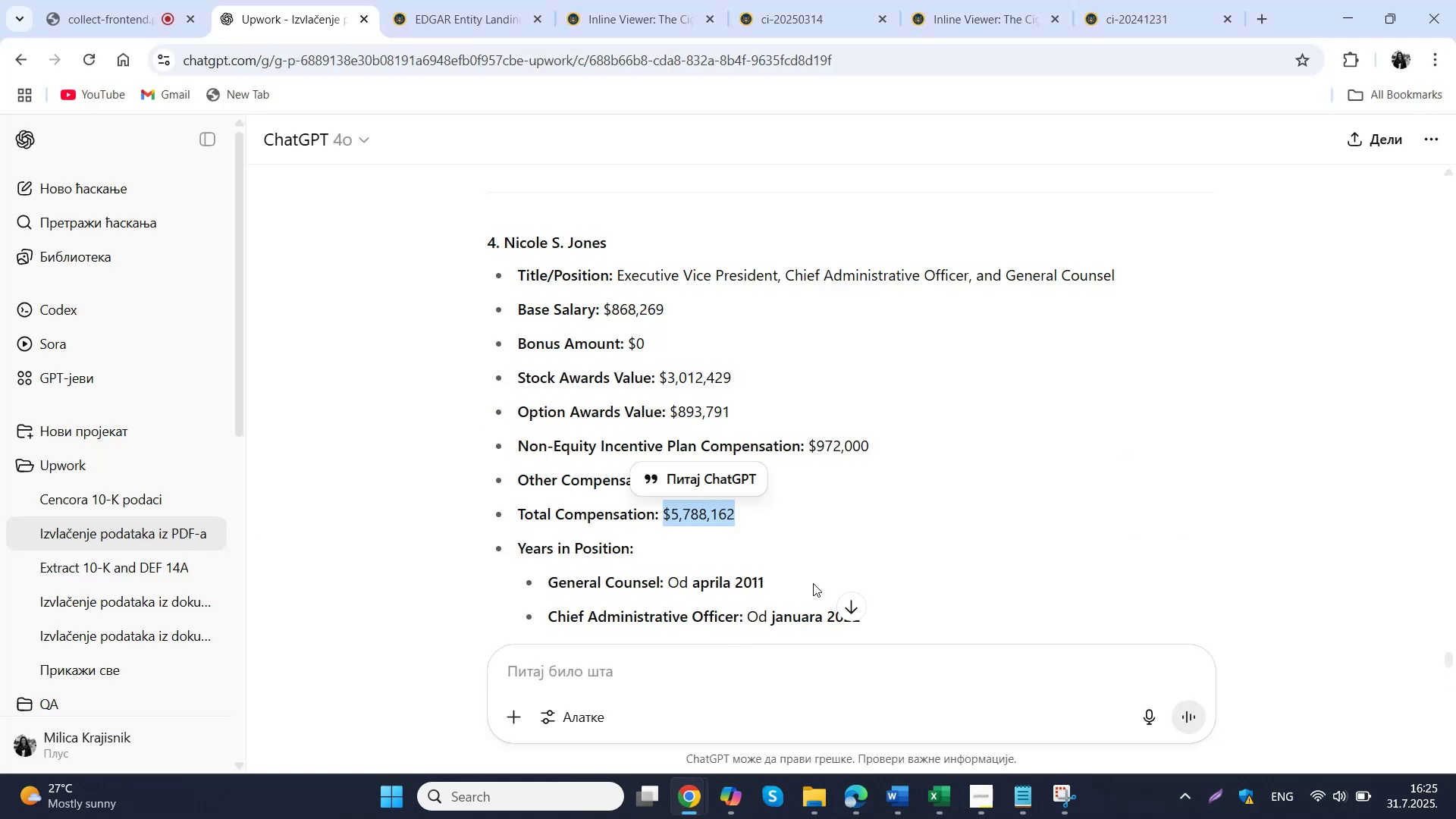 
scroll: coordinate [751, 576], scroll_direction: down, amount: 1.0
 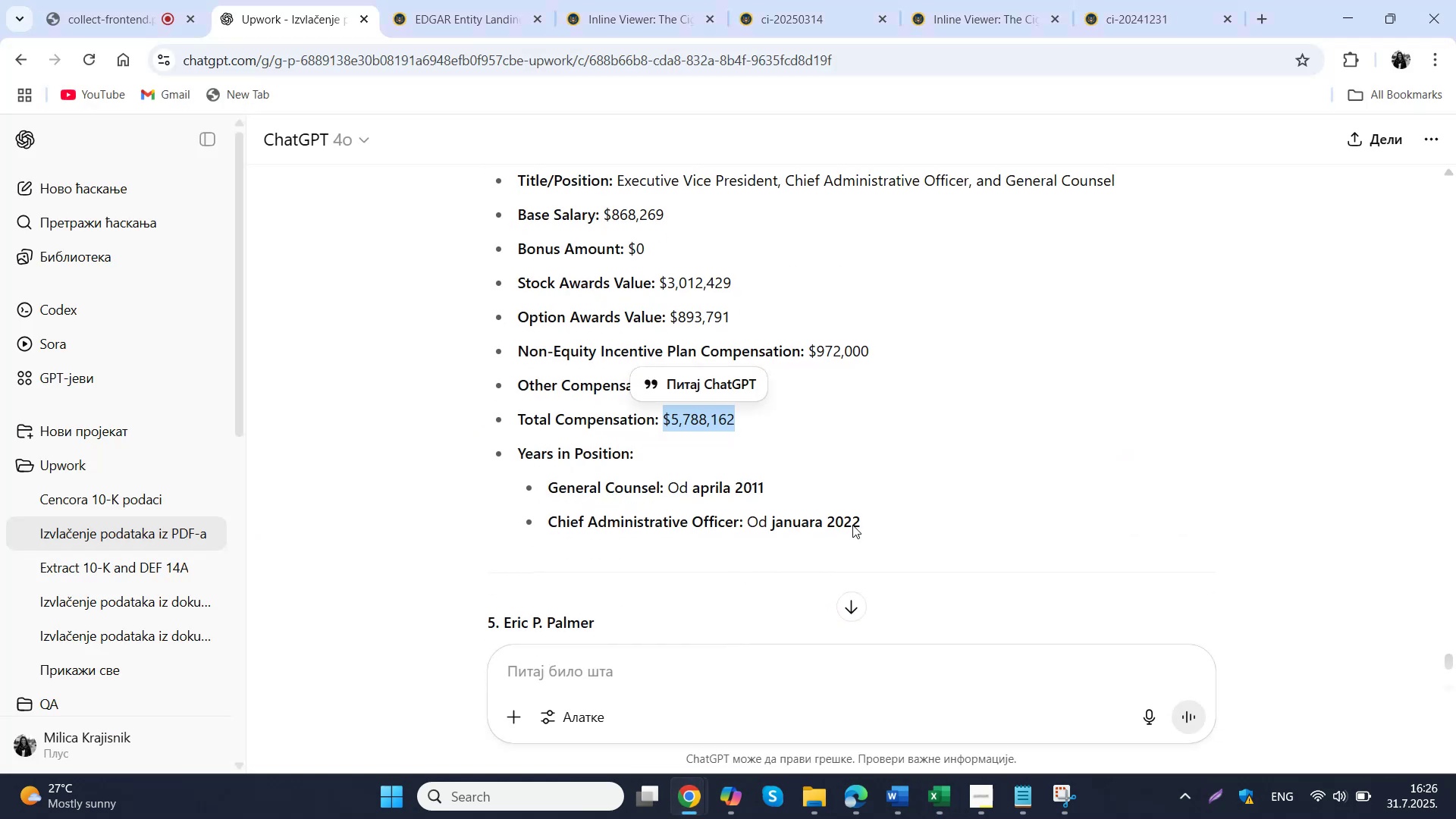 
left_click_drag(start_coordinate=[885, 515], to_coordinate=[549, 486])
 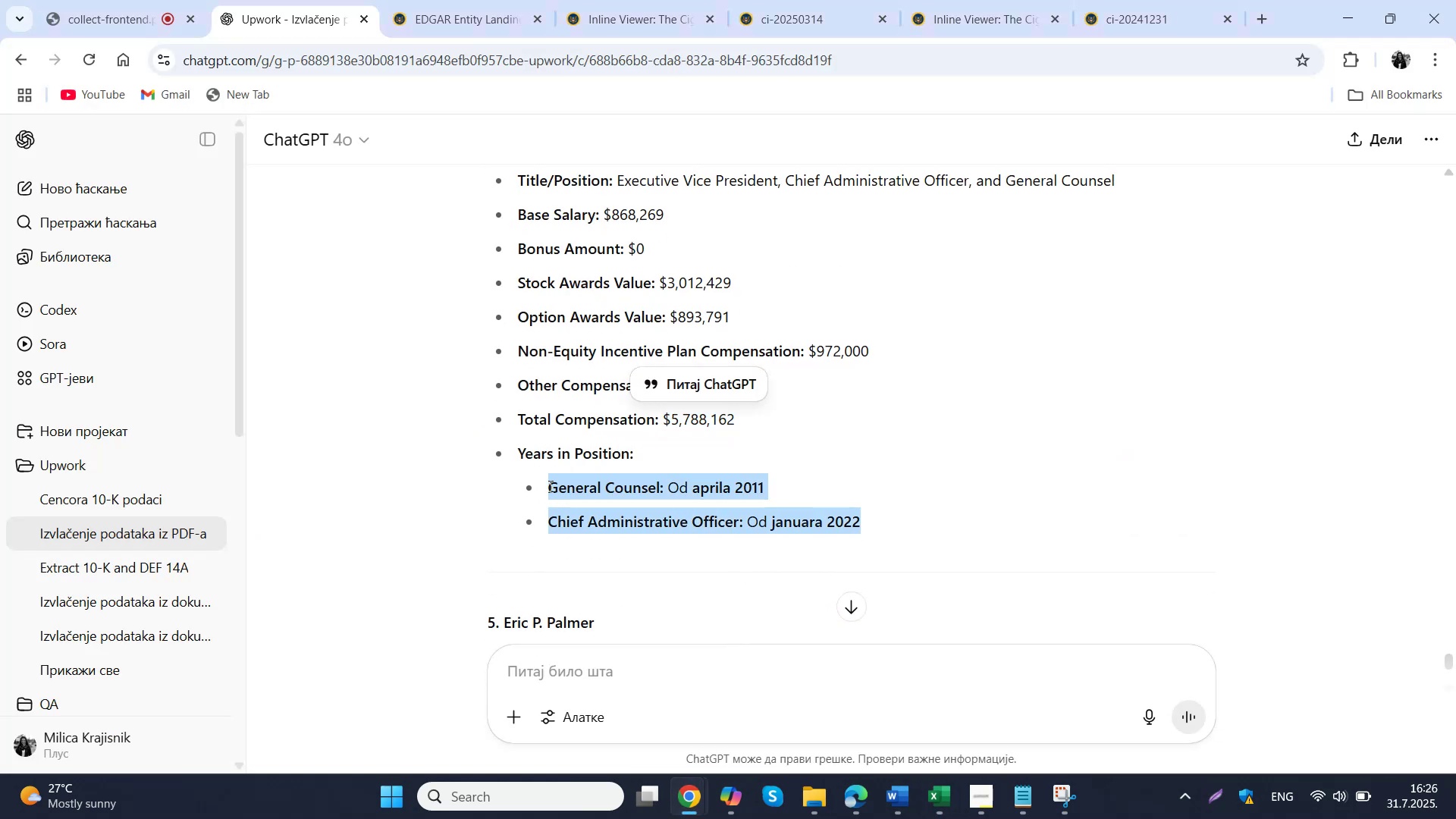 
key(Control+ControlLeft)
 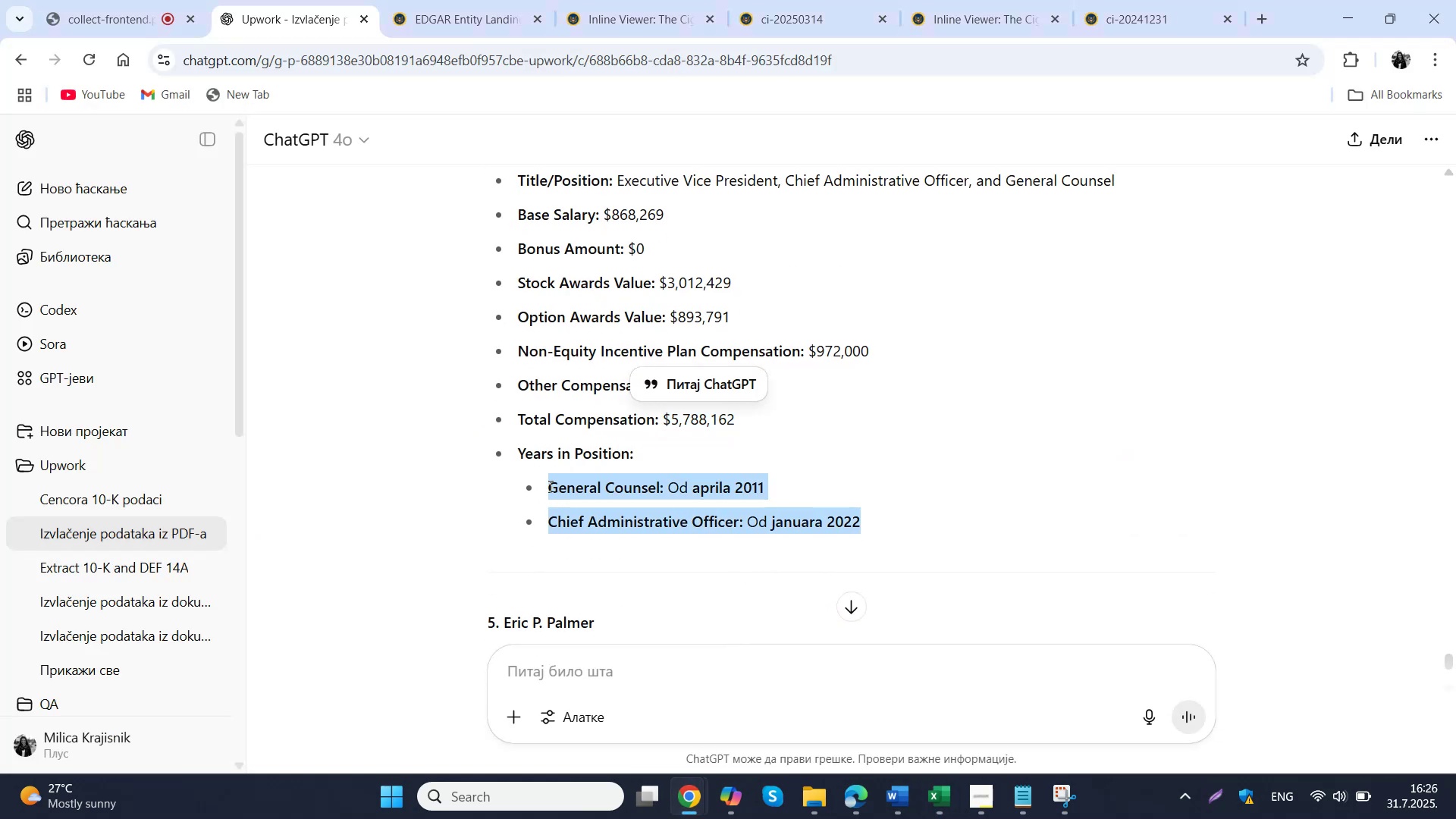 
key(Control+C)
 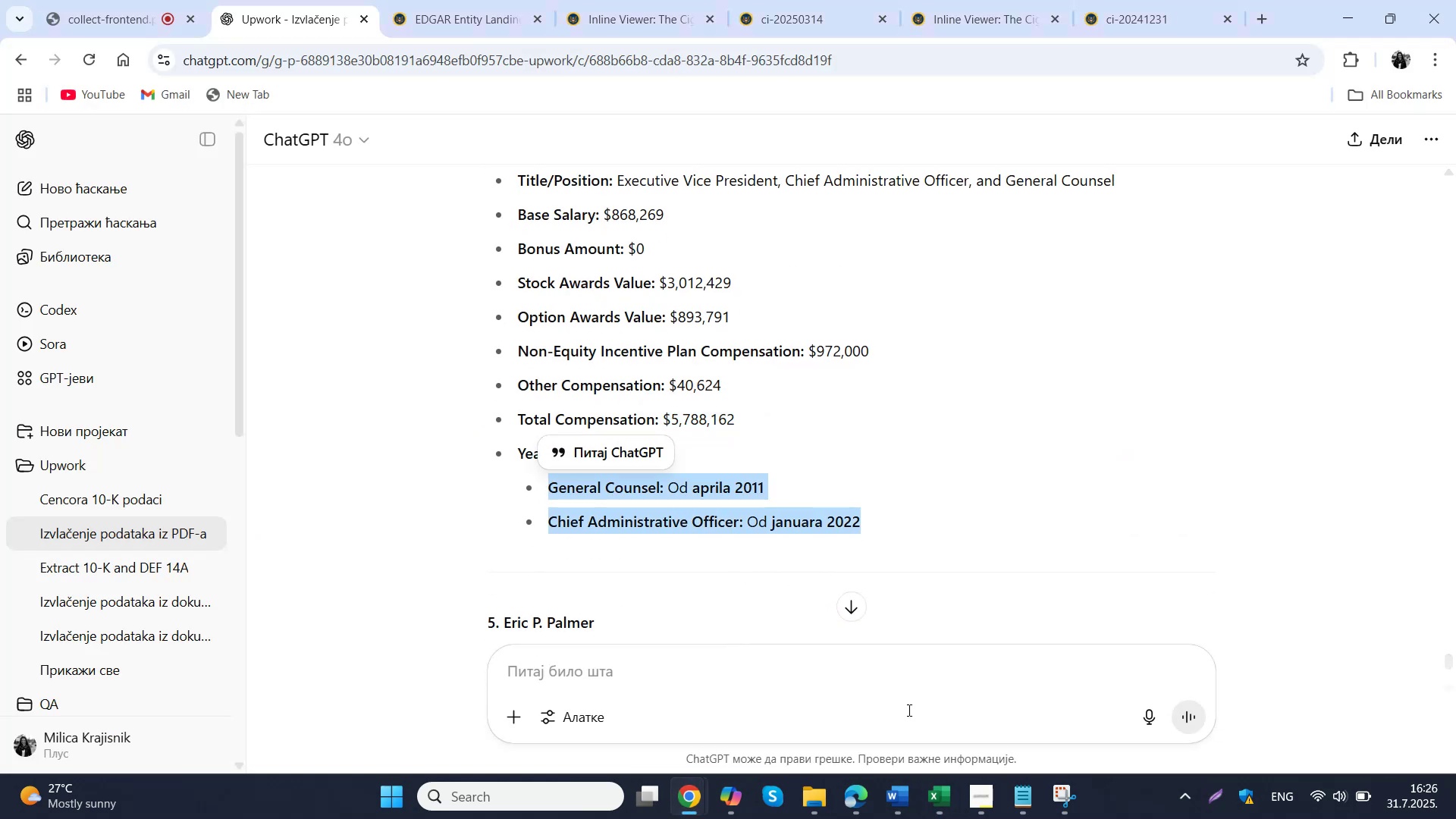 
left_click([936, 798])
 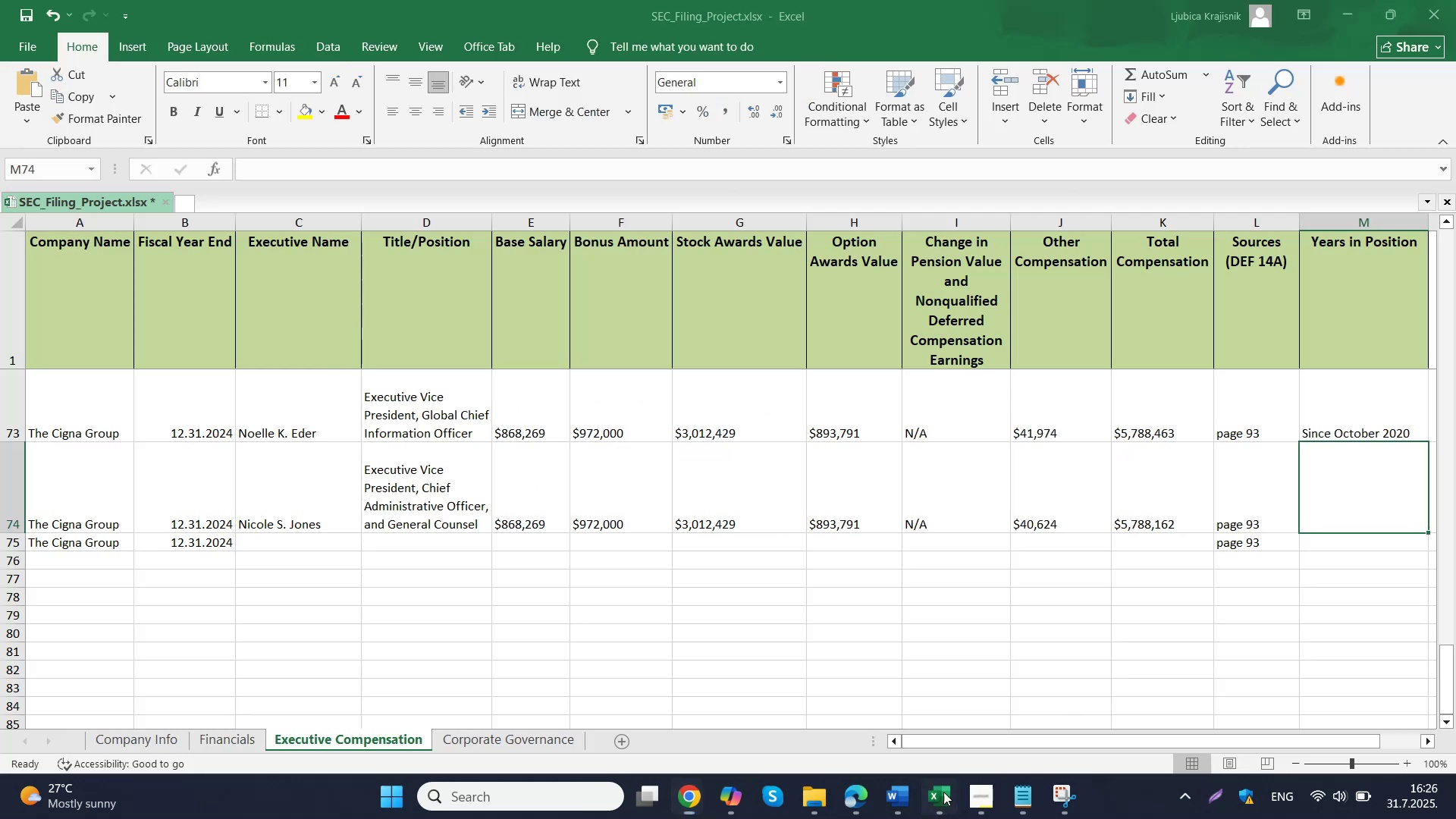 
left_click_drag(start_coordinate=[1372, 462], to_coordinate=[1455, 423])
 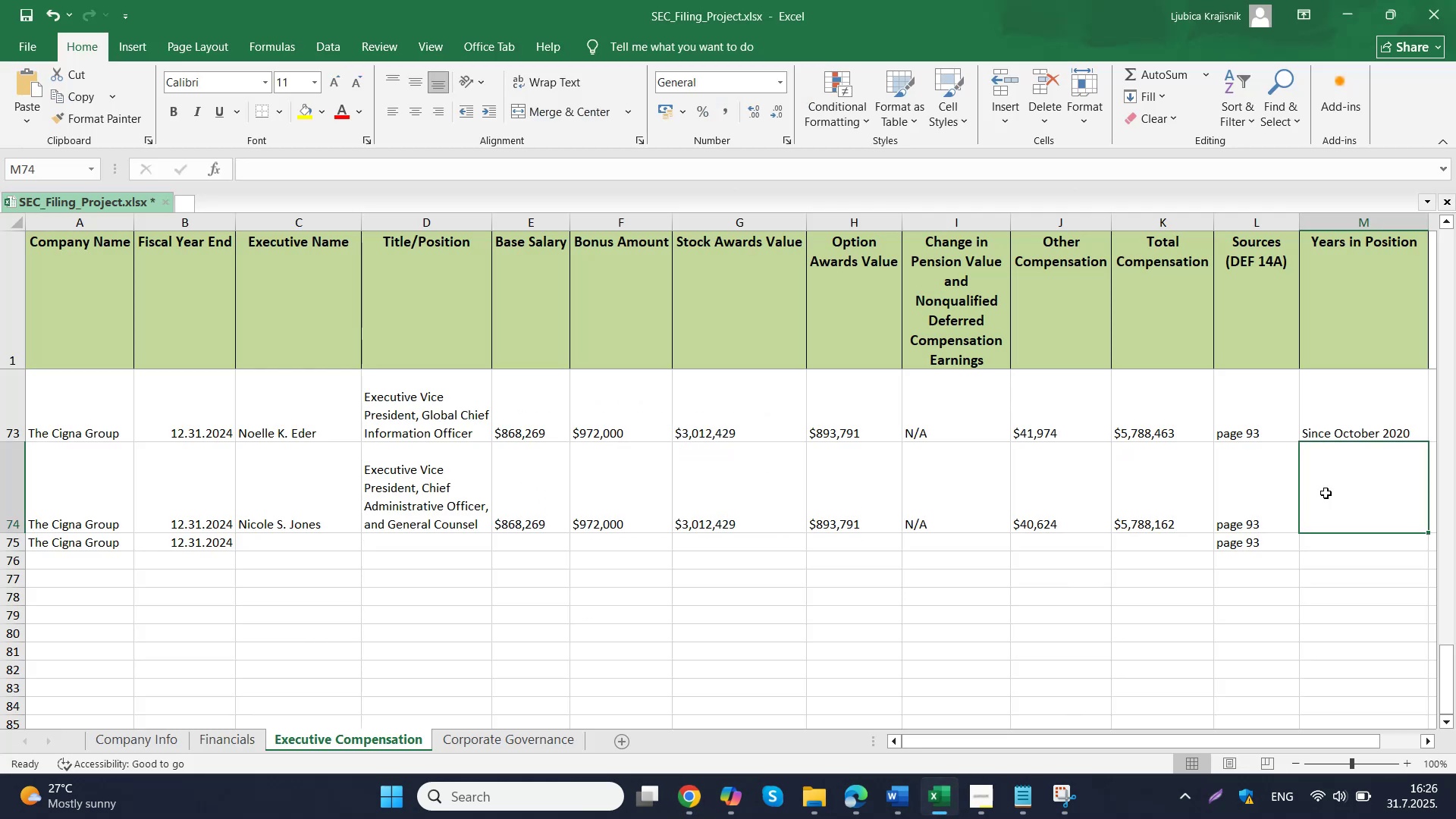 
key(Control+ControlLeft)
 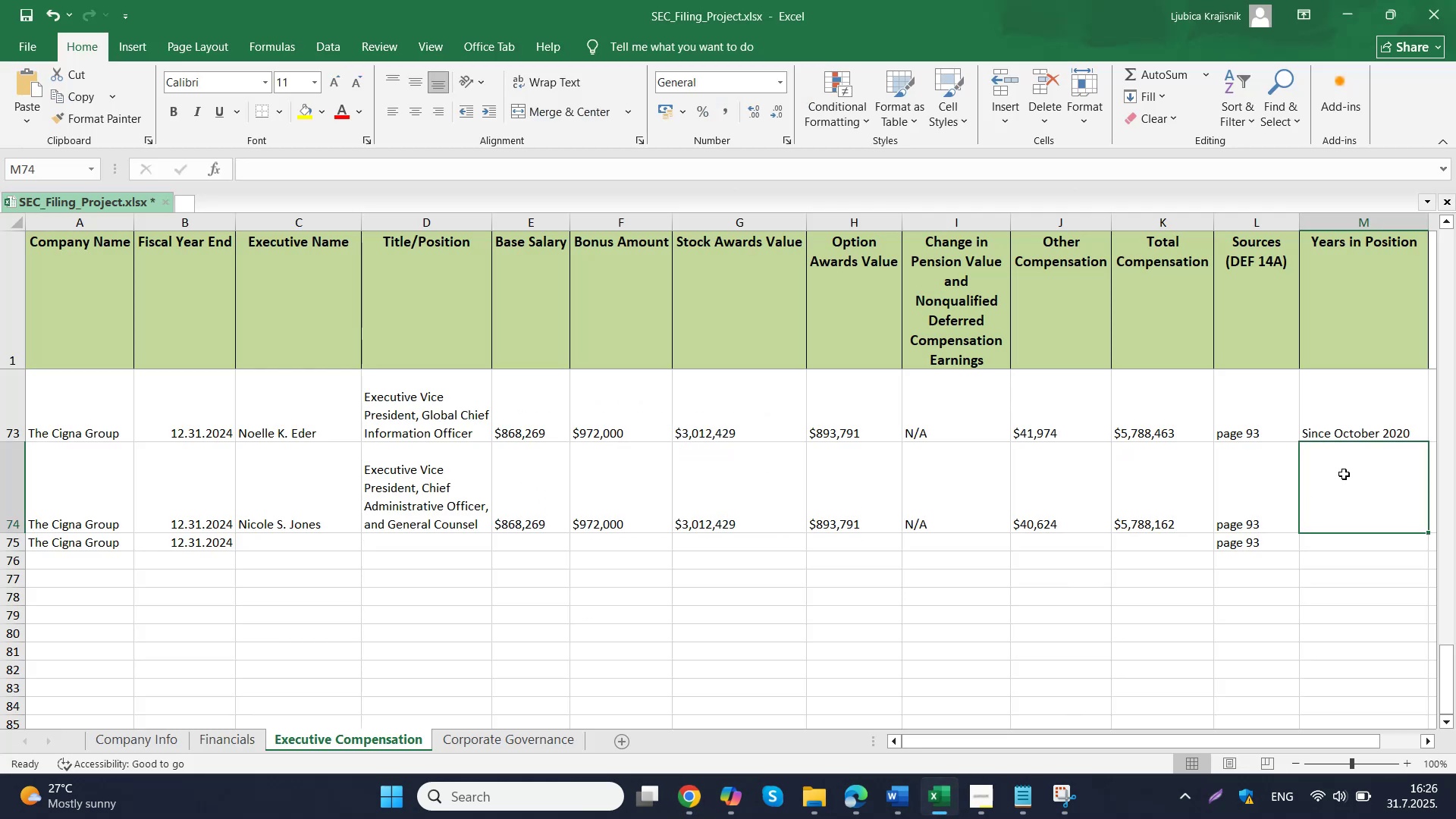 
double_click([1455, 423])
 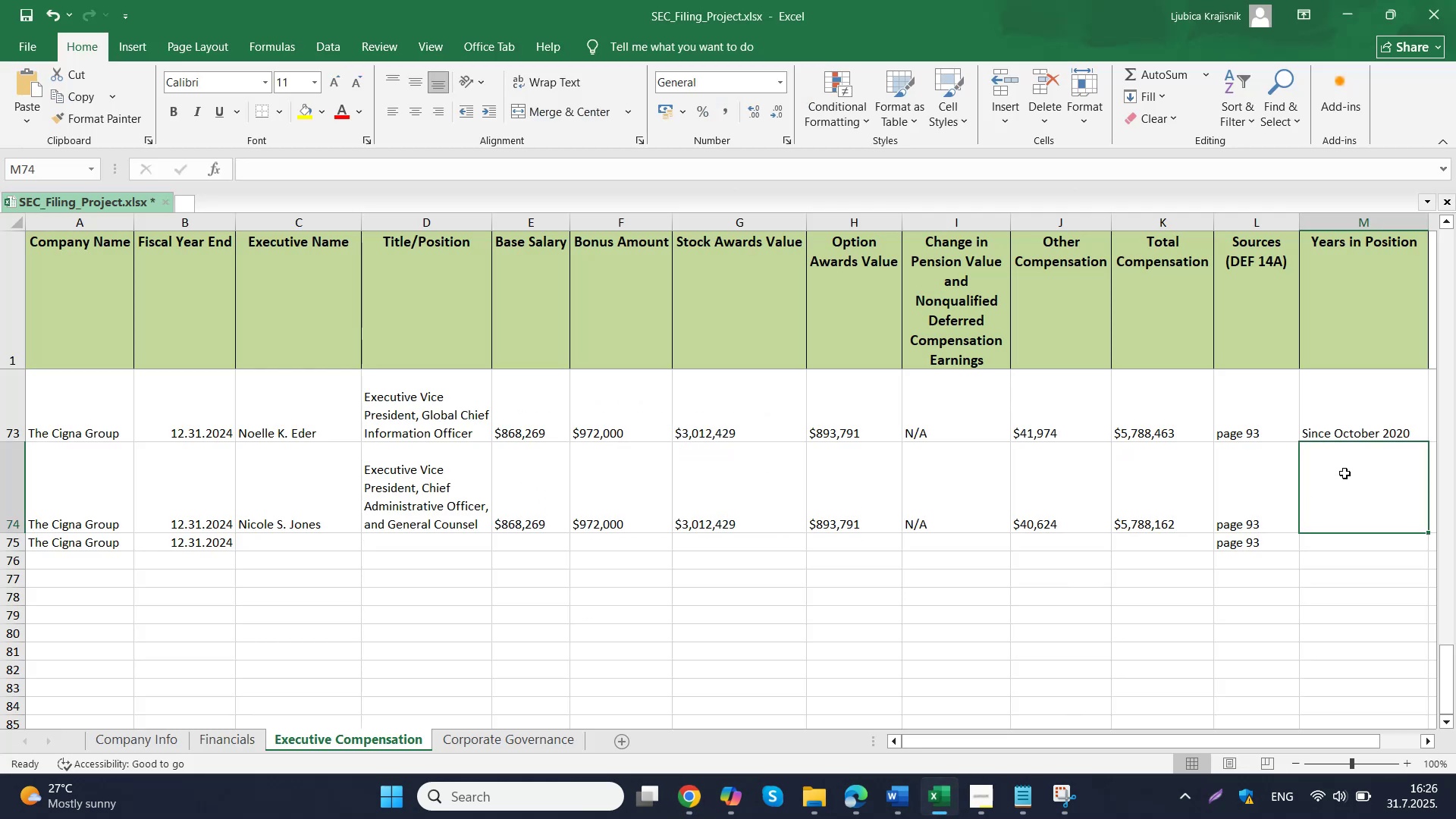 
key(Control+V)
 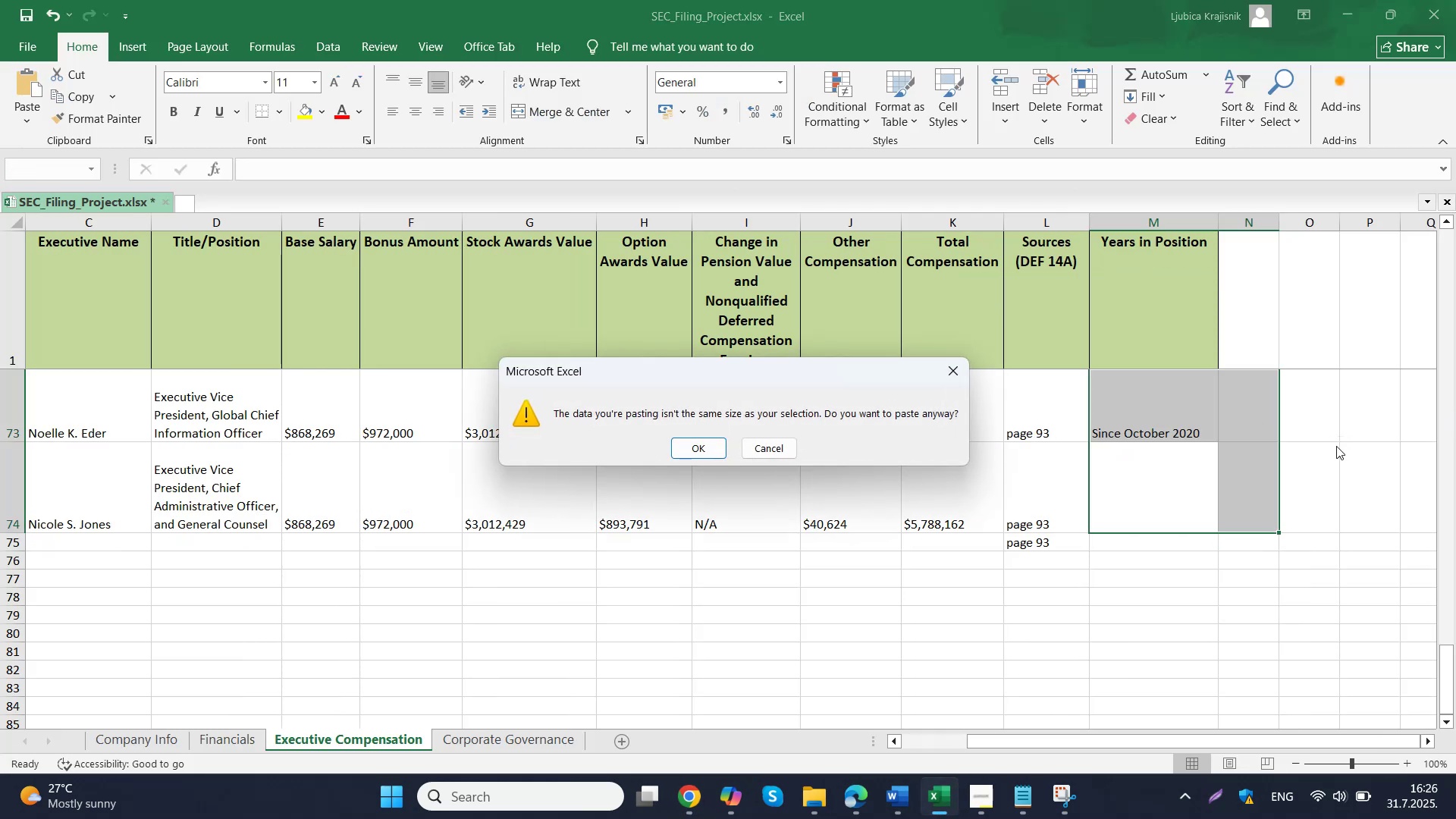 
left_click_drag(start_coordinate=[751, 448], to_coordinate=[764, 447])
 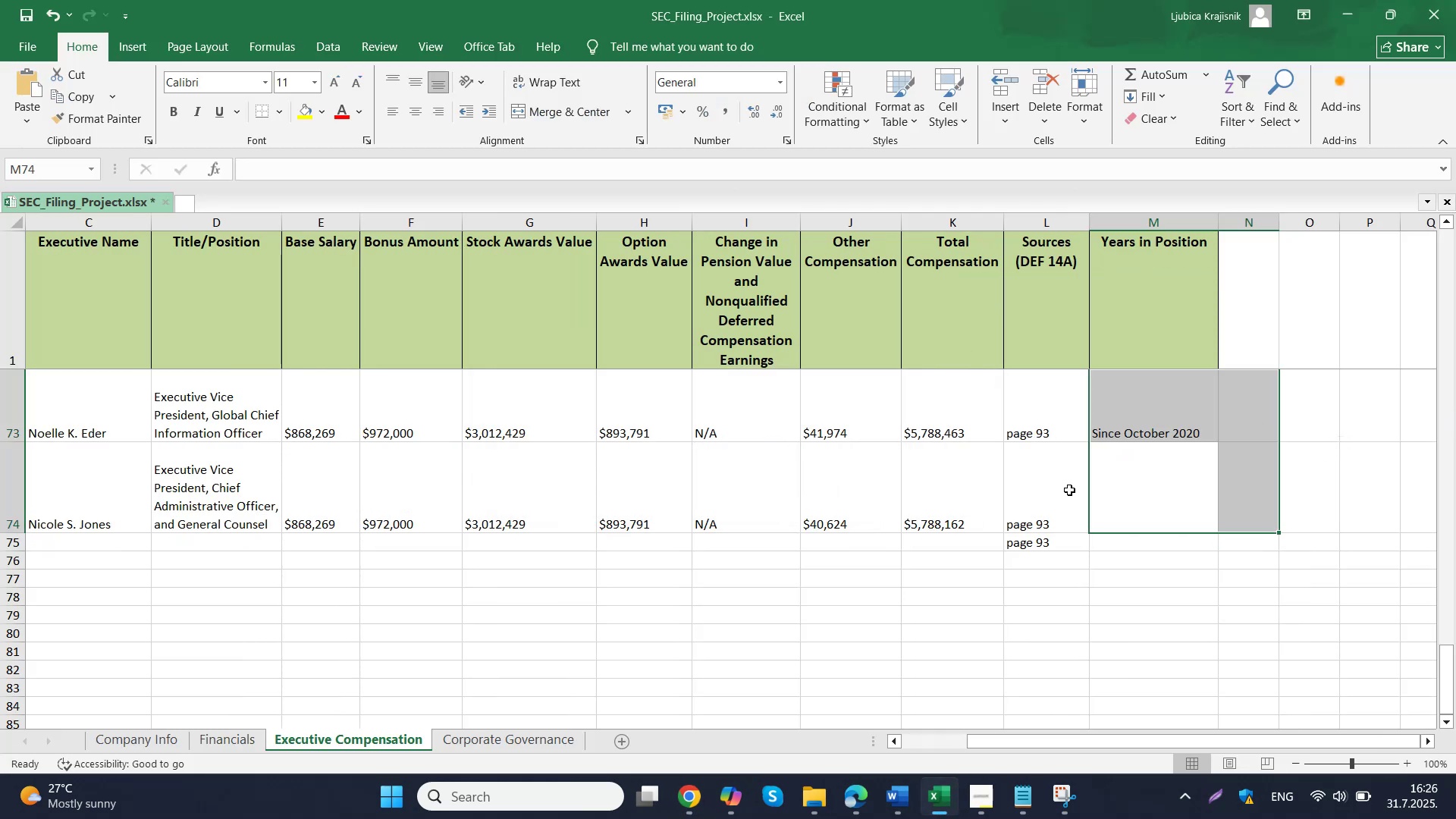 
double_click([1150, 487])
 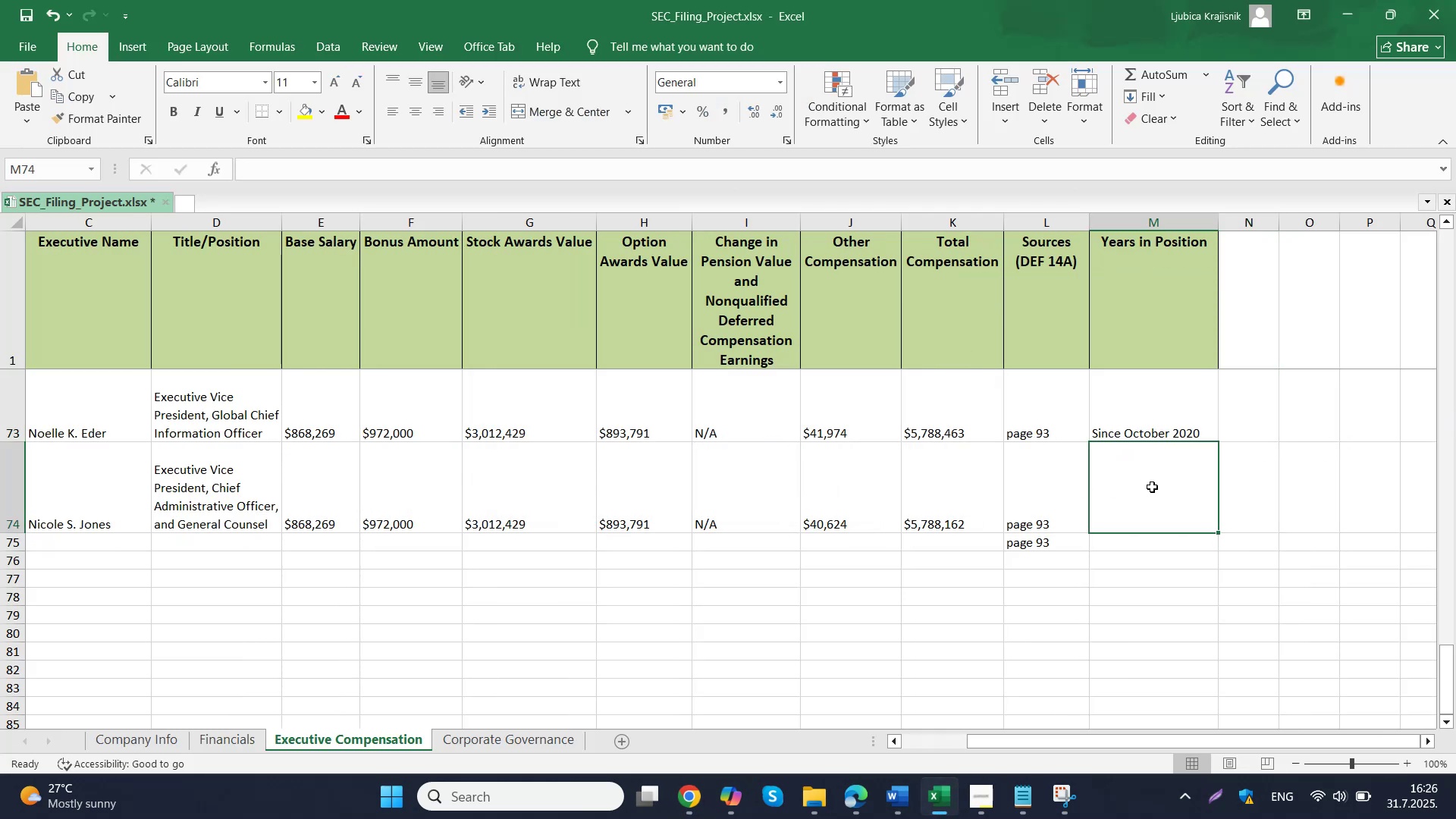 
triple_click([1150, 487])
 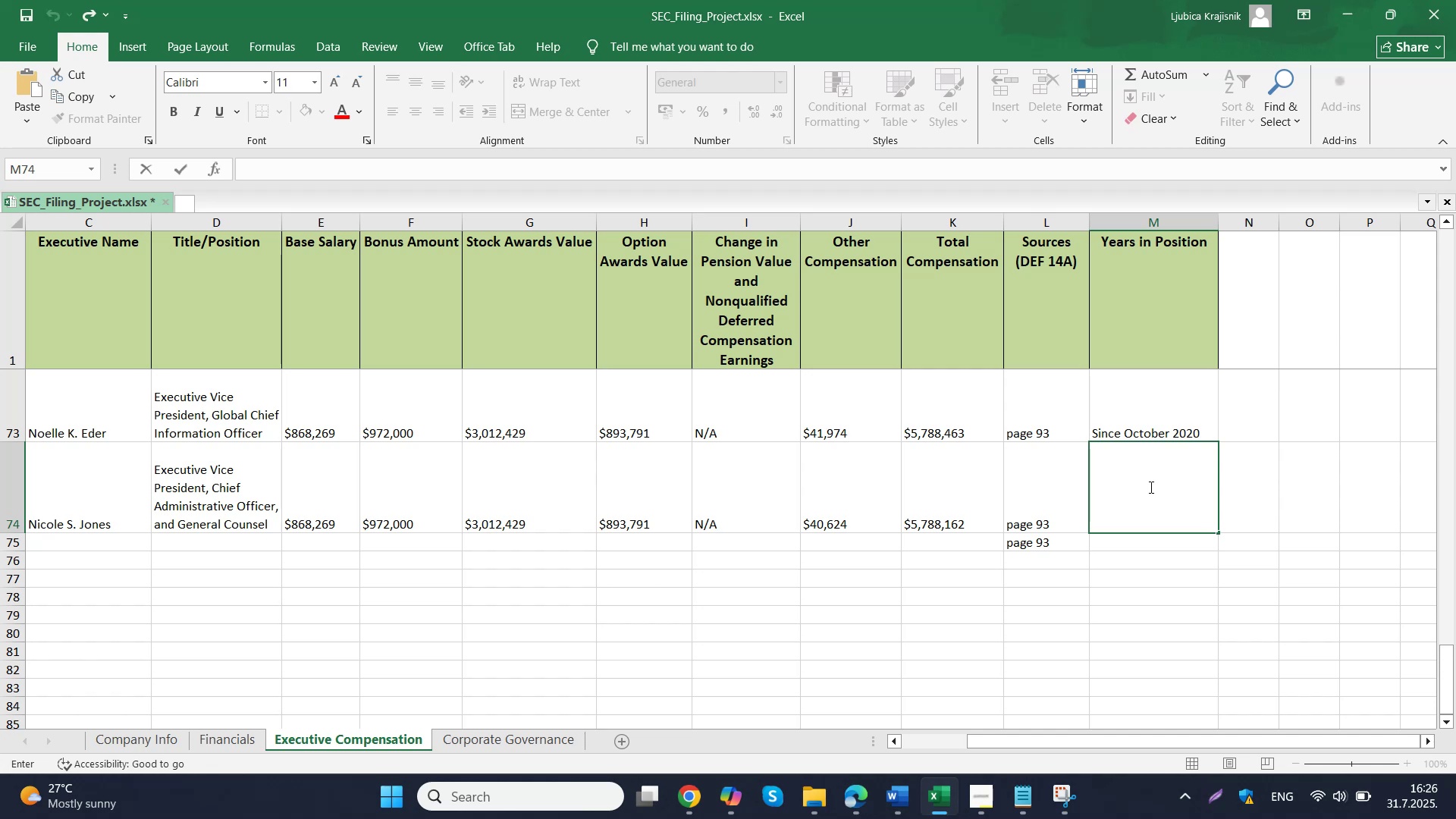 
scroll: coordinate [1134, 494], scroll_direction: down, amount: 1.0
 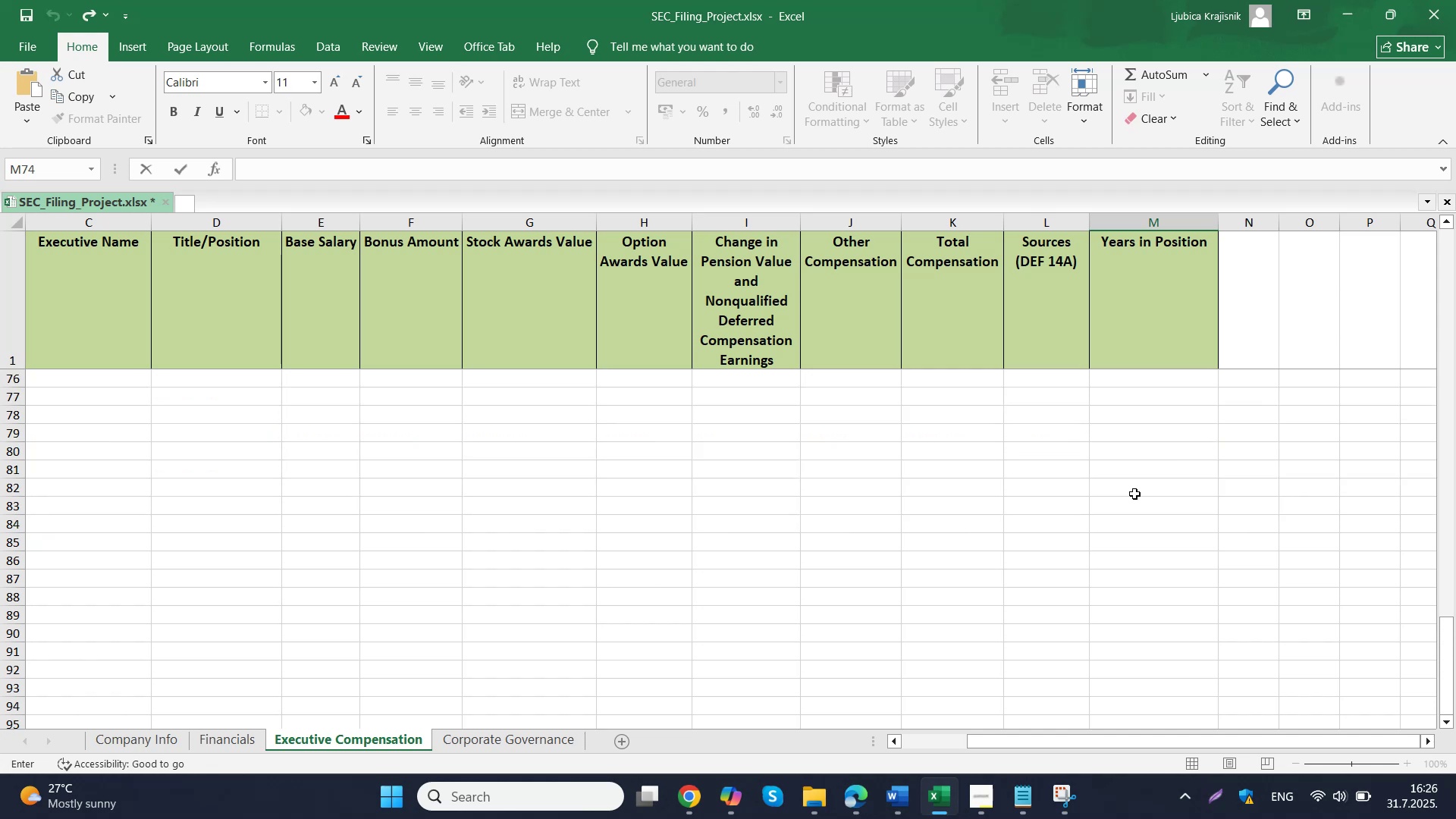 
scroll: coordinate [1134, 494], scroll_direction: up, amount: 2.0
 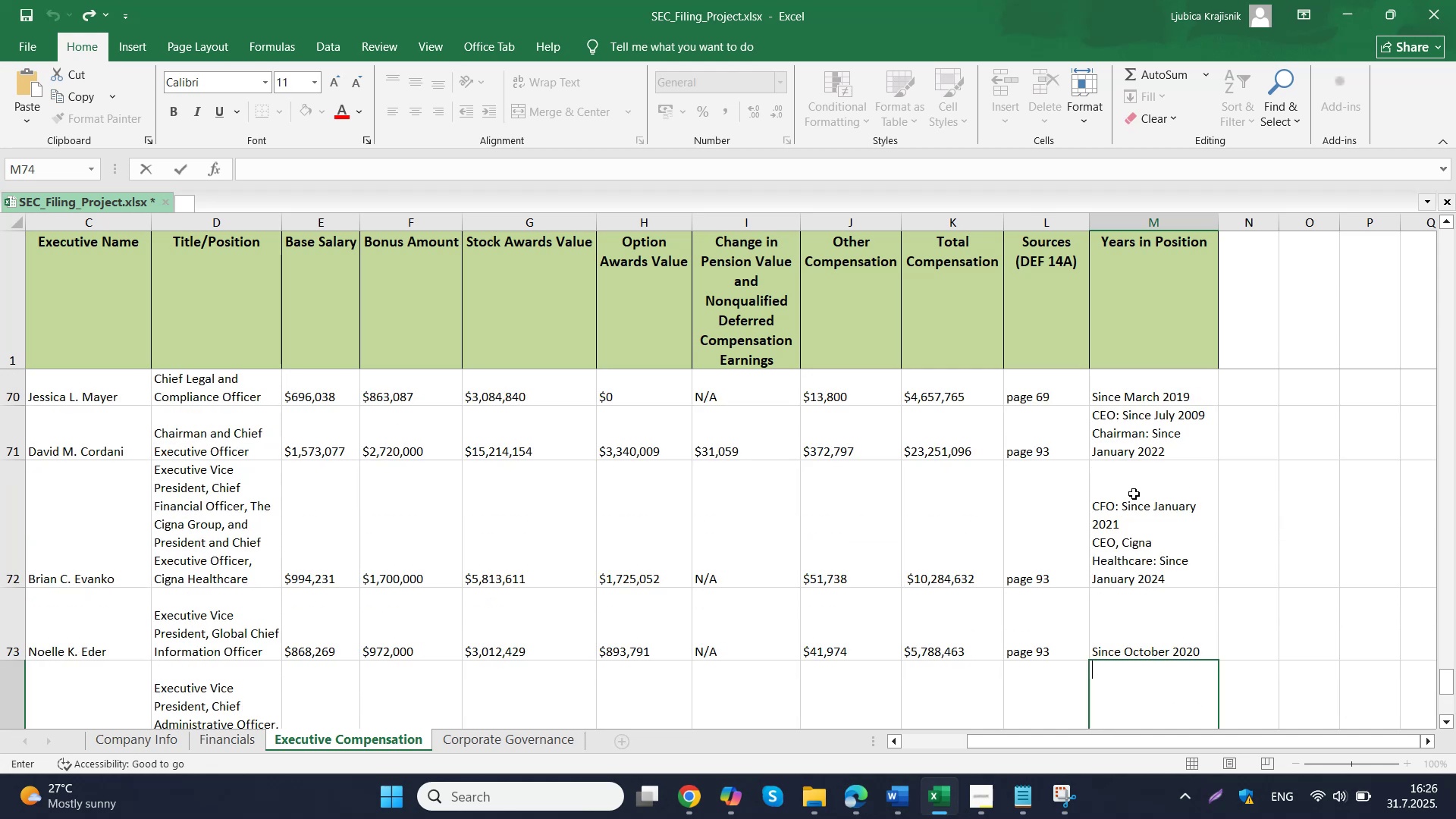 
scroll: coordinate [1134, 494], scroll_direction: down, amount: 1.0
 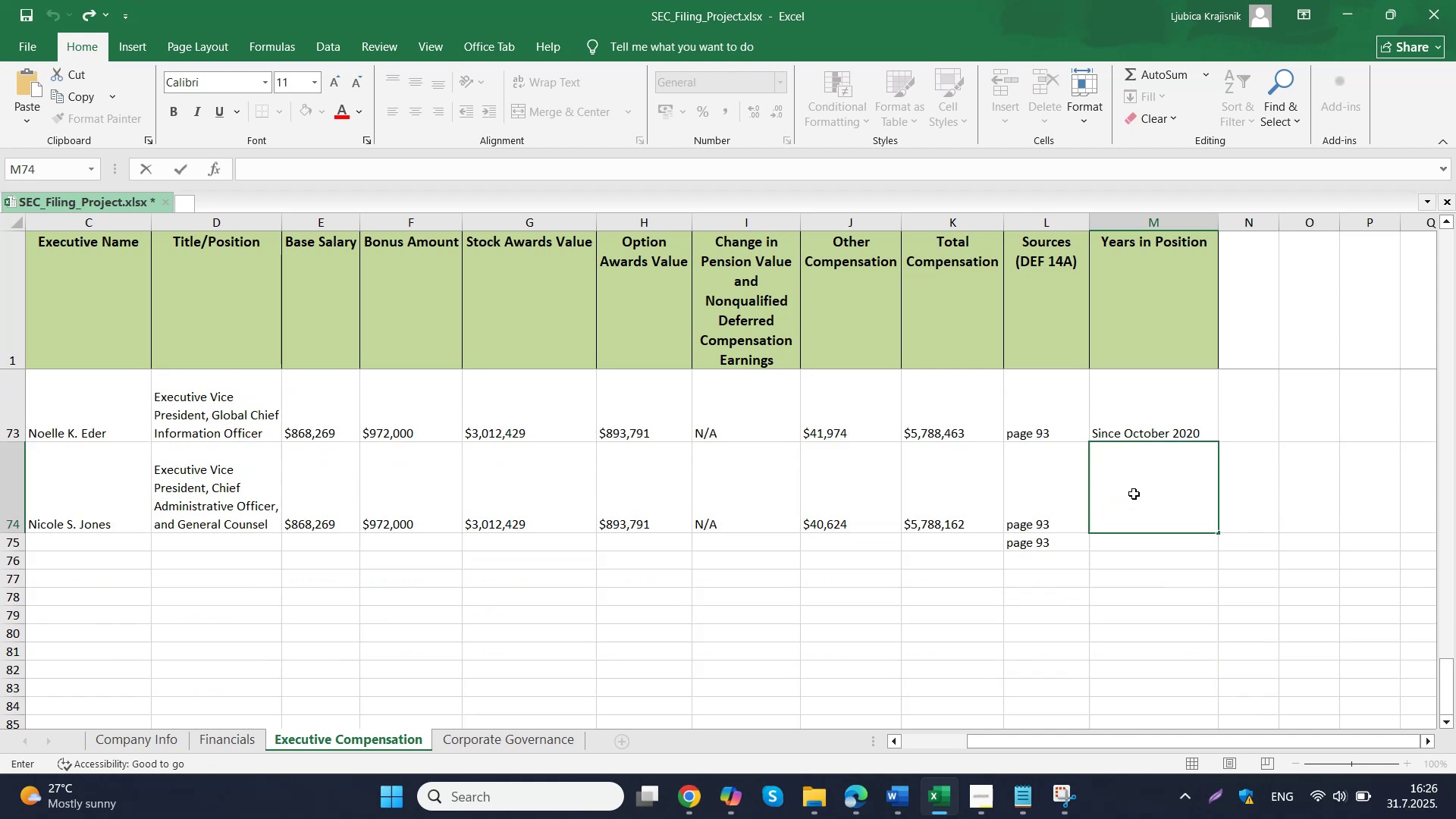 
key(Control+V)
 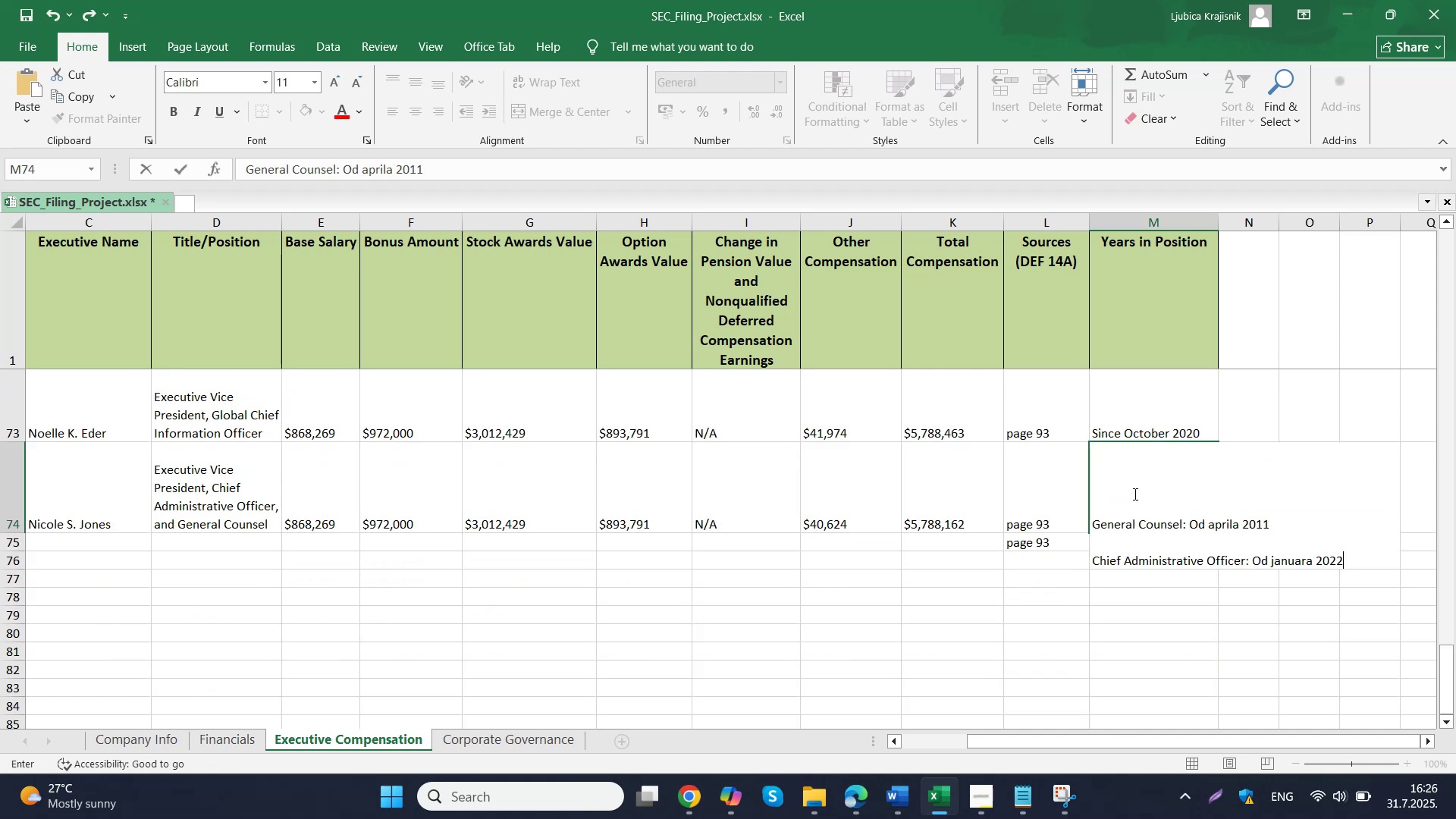 
left_click([1123, 538])
 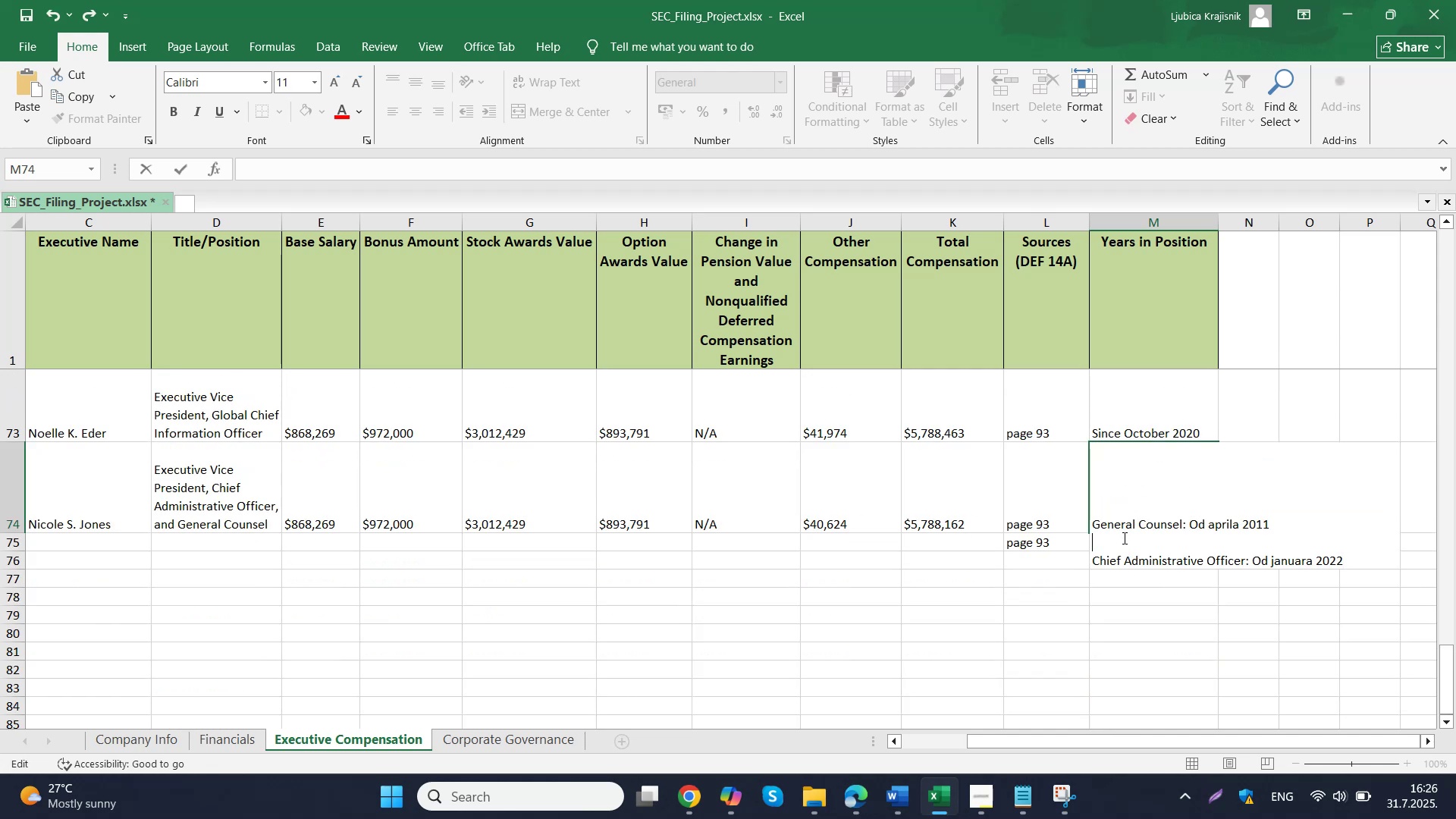 
key(Backspace)
 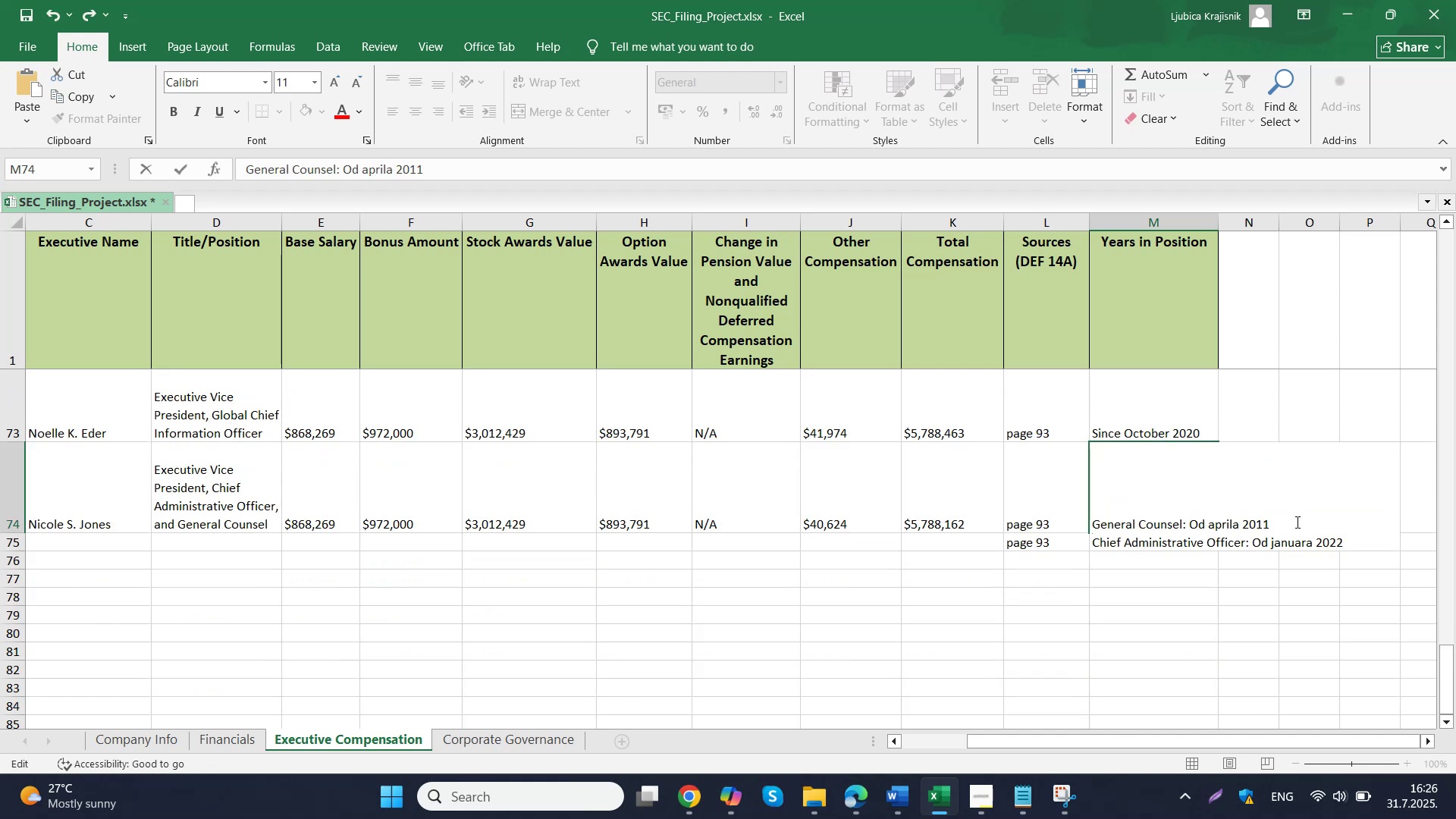 
left_click_drag(start_coordinate=[1240, 526], to_coordinate=[1191, 526])
 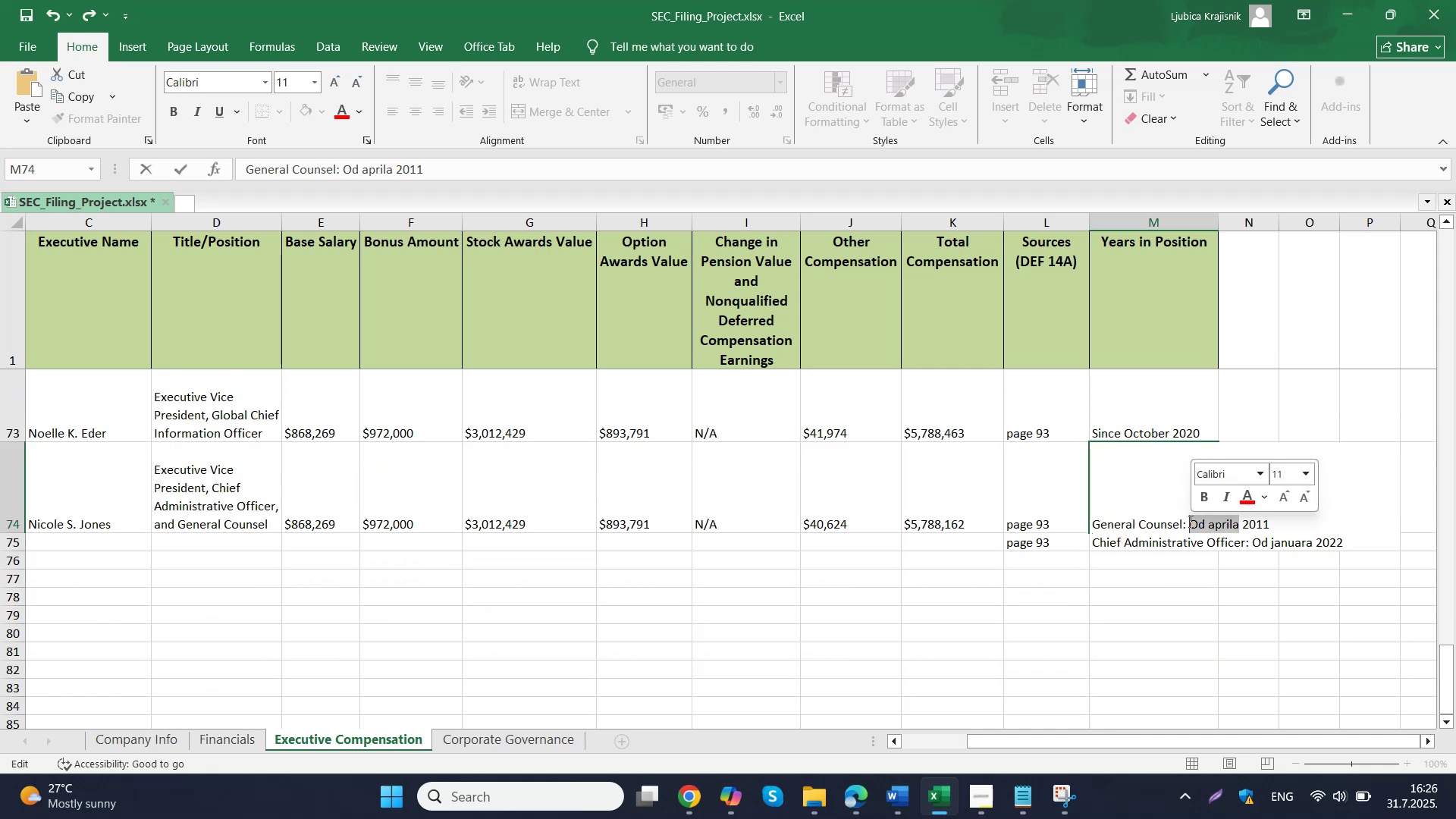 
type(Since April)
 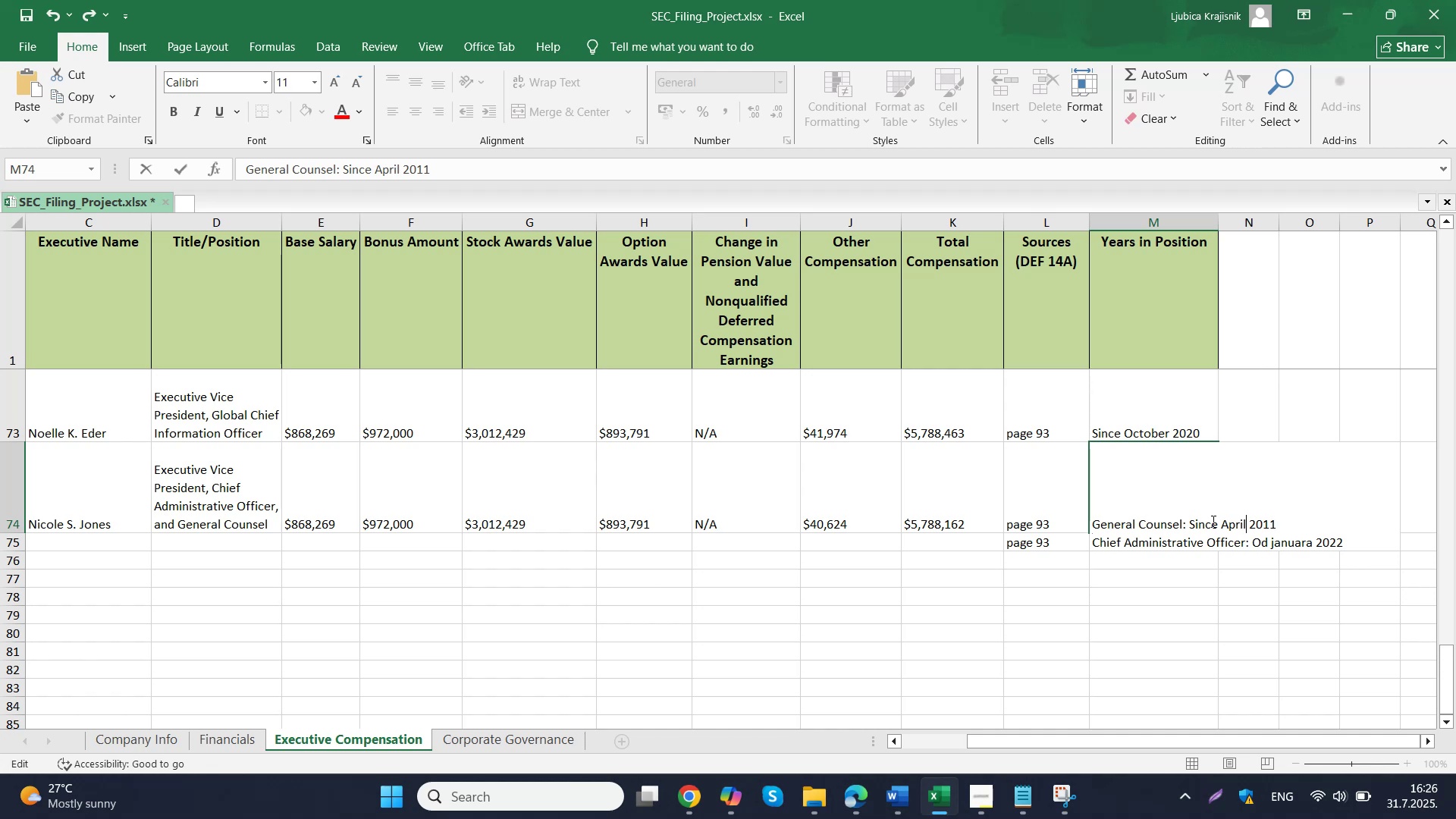 
left_click_drag(start_coordinate=[1313, 540], to_coordinate=[1254, 540])
 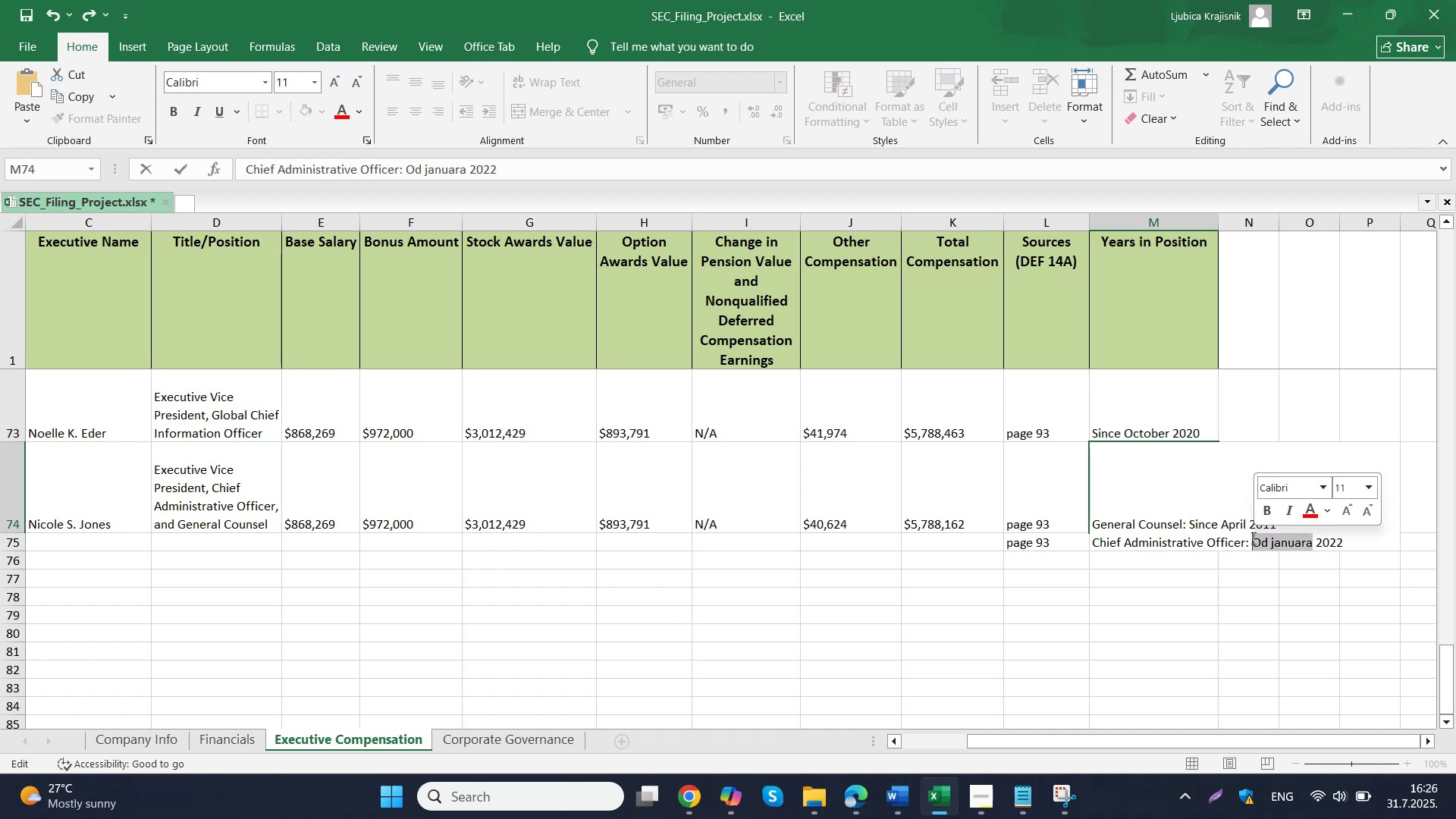 
type(Since January)
 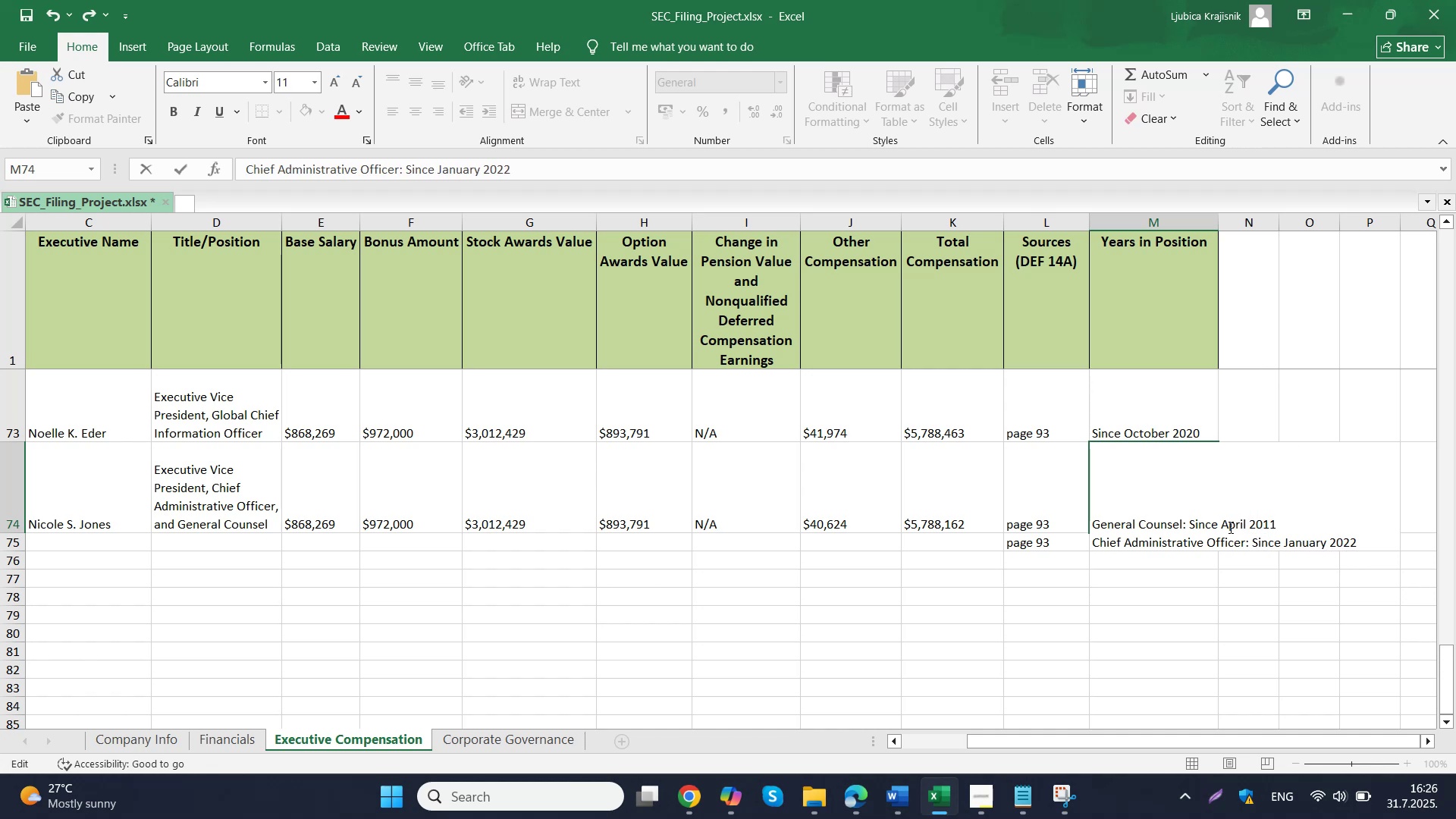 
left_click([1144, 415])
 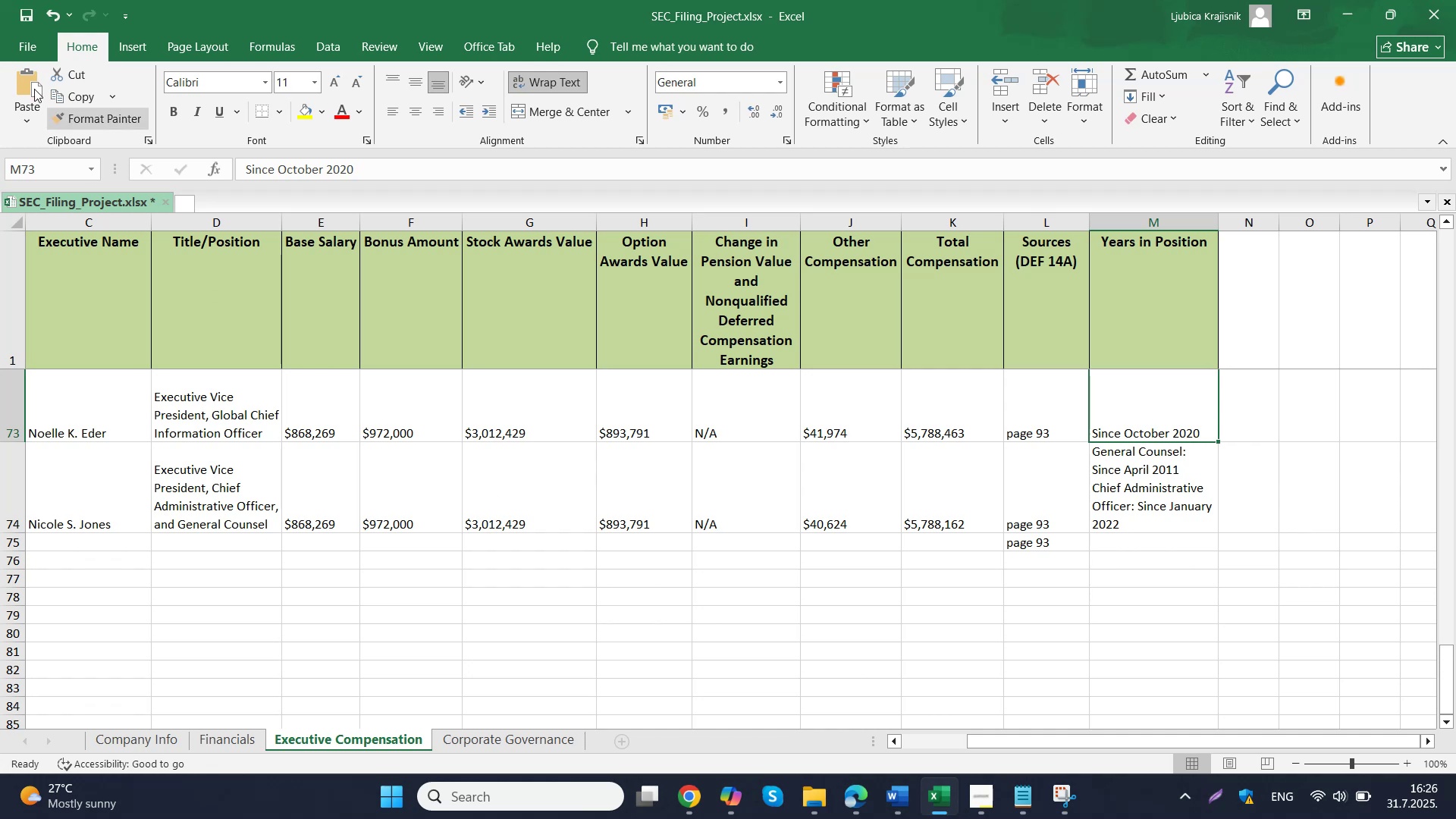 
left_click([27, 14])
 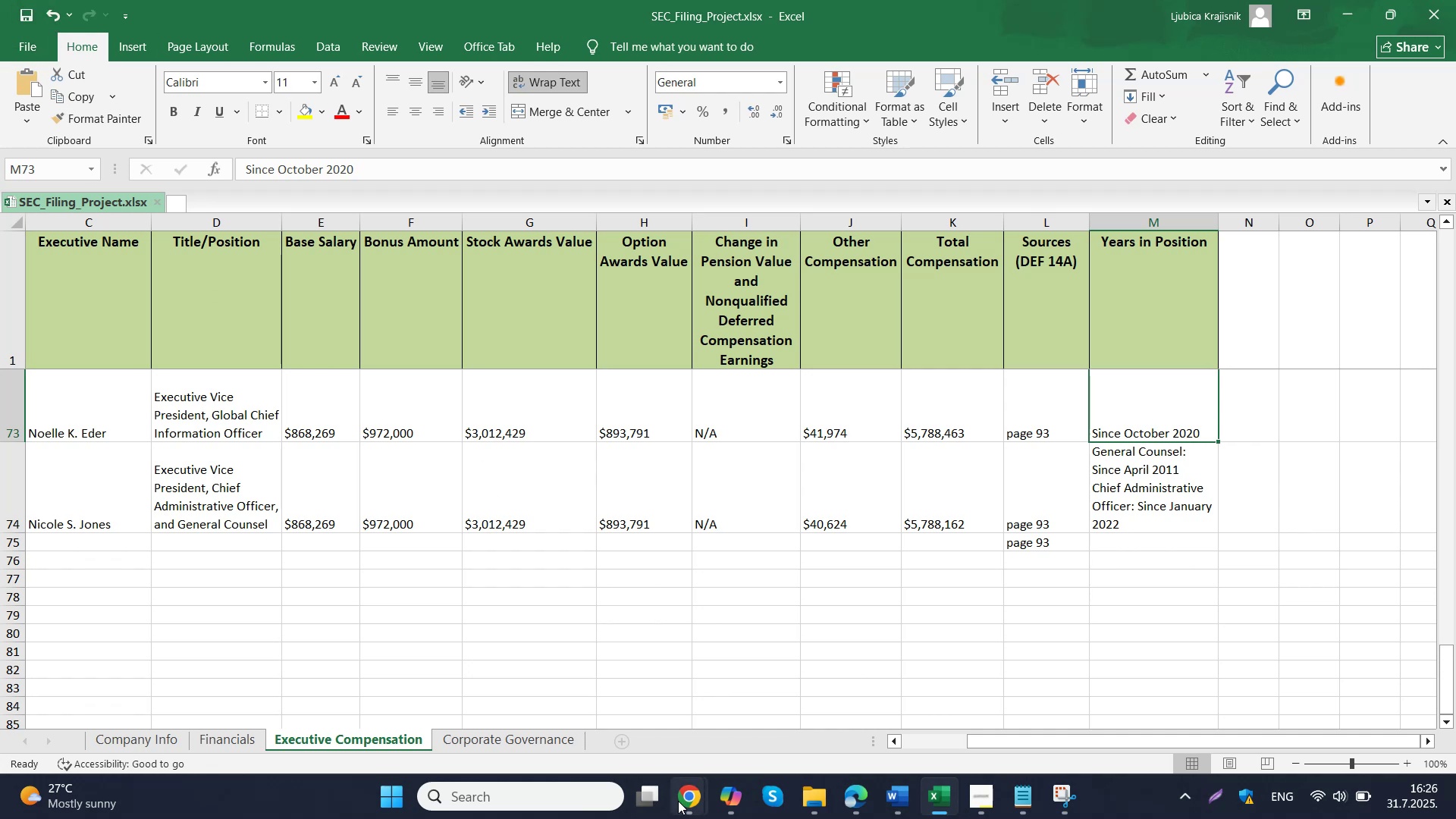 
double_click([563, 674])
 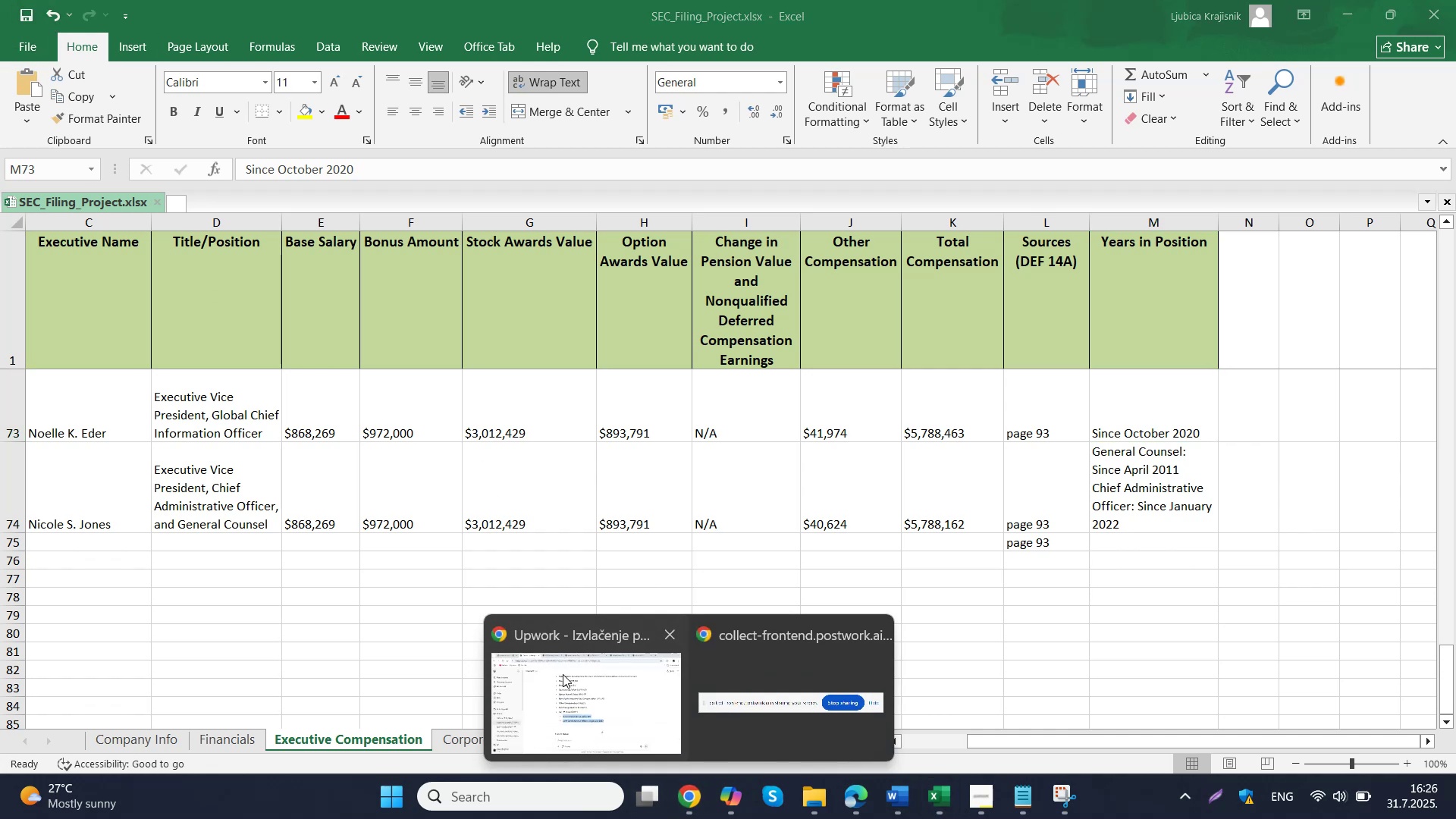 
scroll: coordinate [560, 480], scroll_direction: down, amount: 2.0
 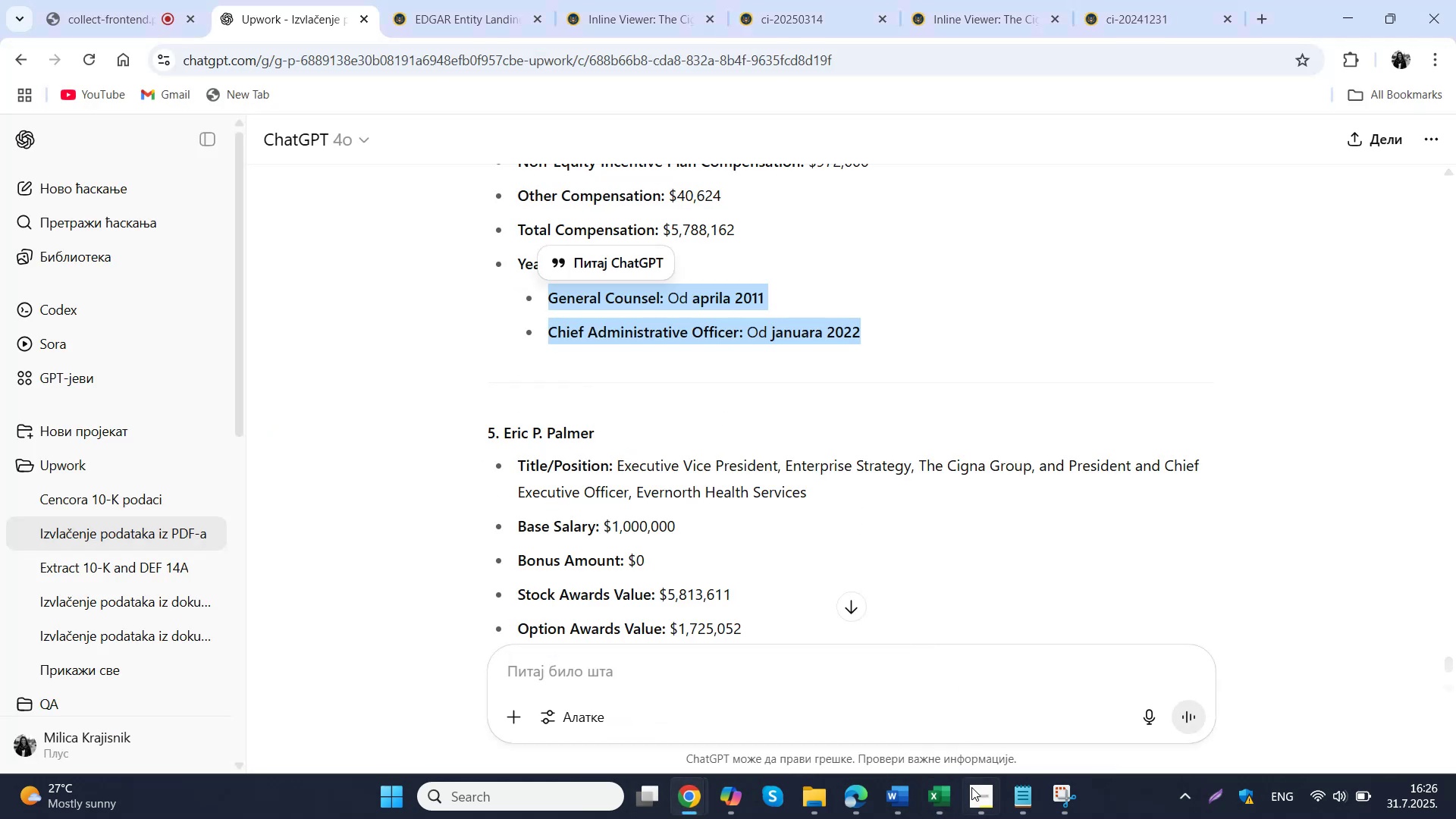 
left_click([952, 792])
 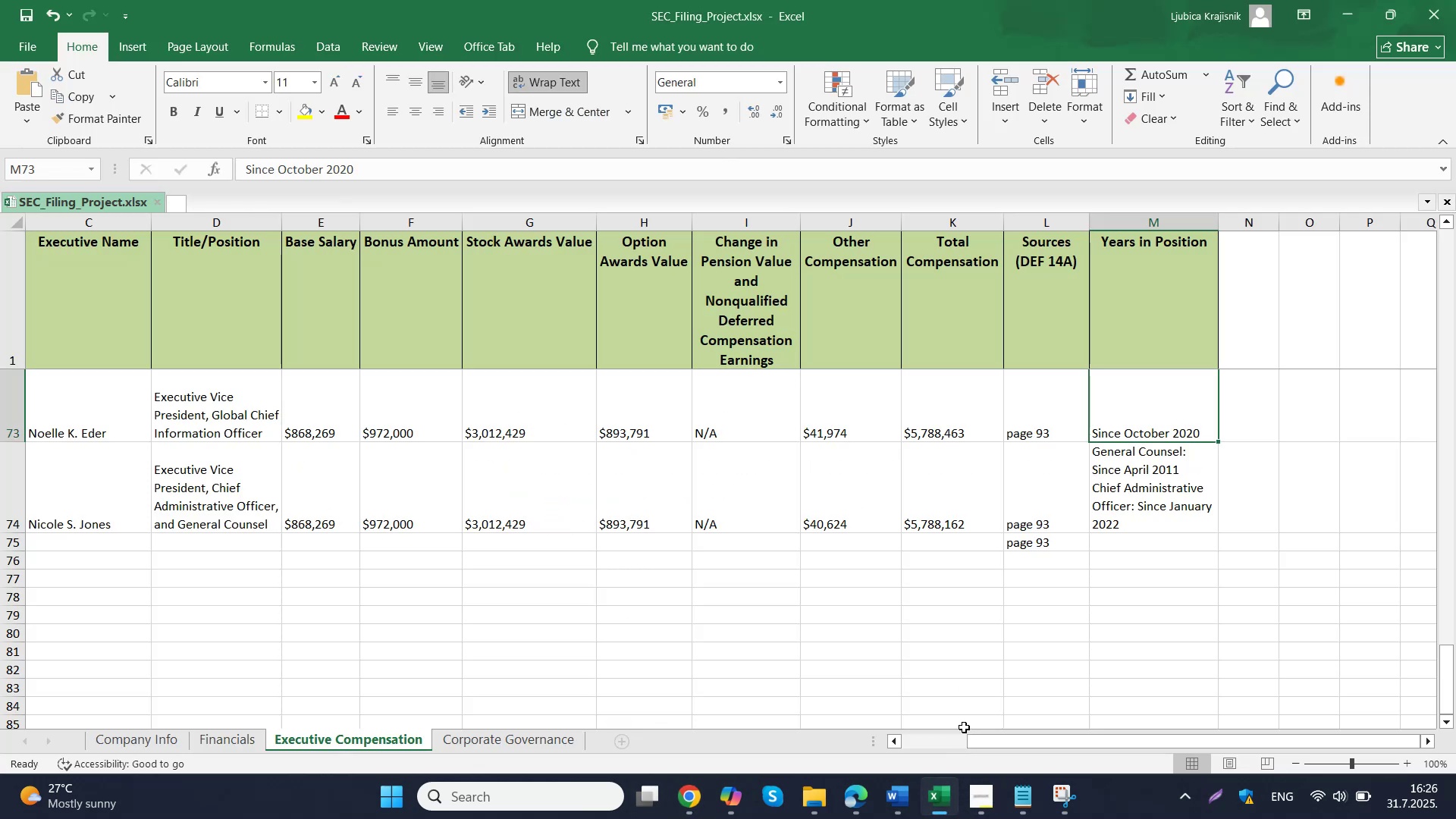 
left_click_drag(start_coordinate=[993, 743], to_coordinate=[581, 733])
 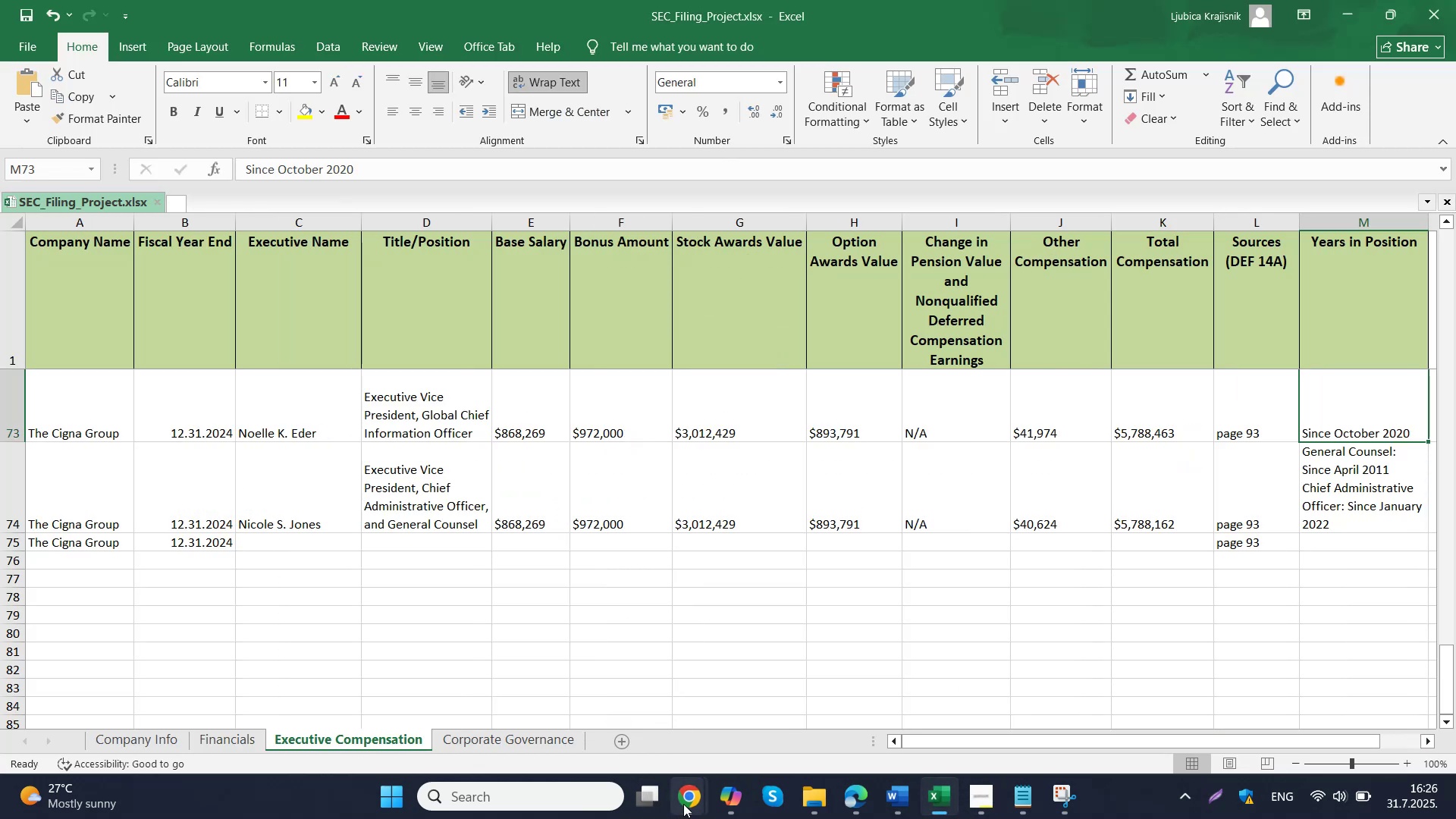 
left_click([598, 730])
 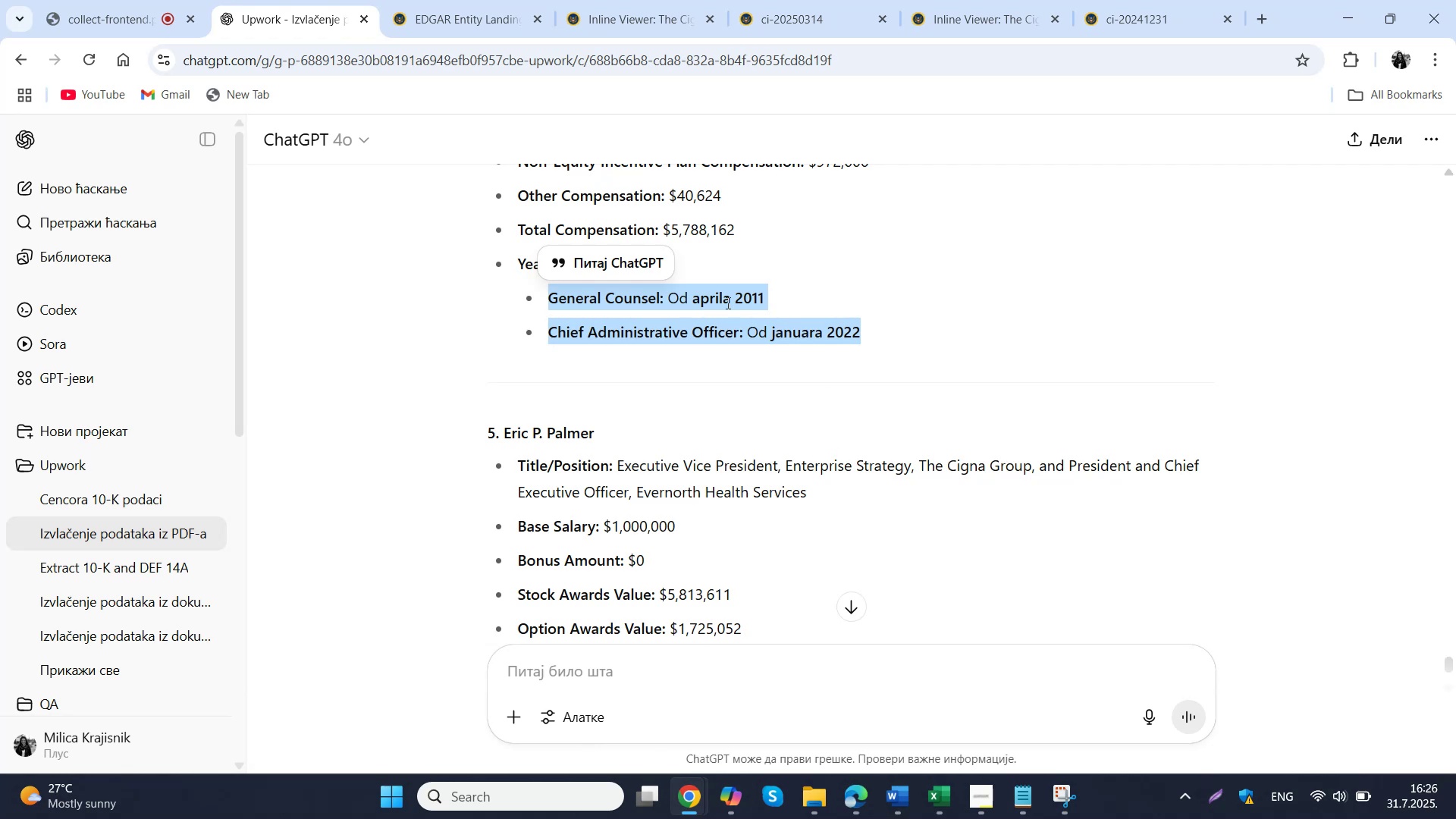 
scroll: coordinate [713, 306], scroll_direction: down, amount: 1.0
 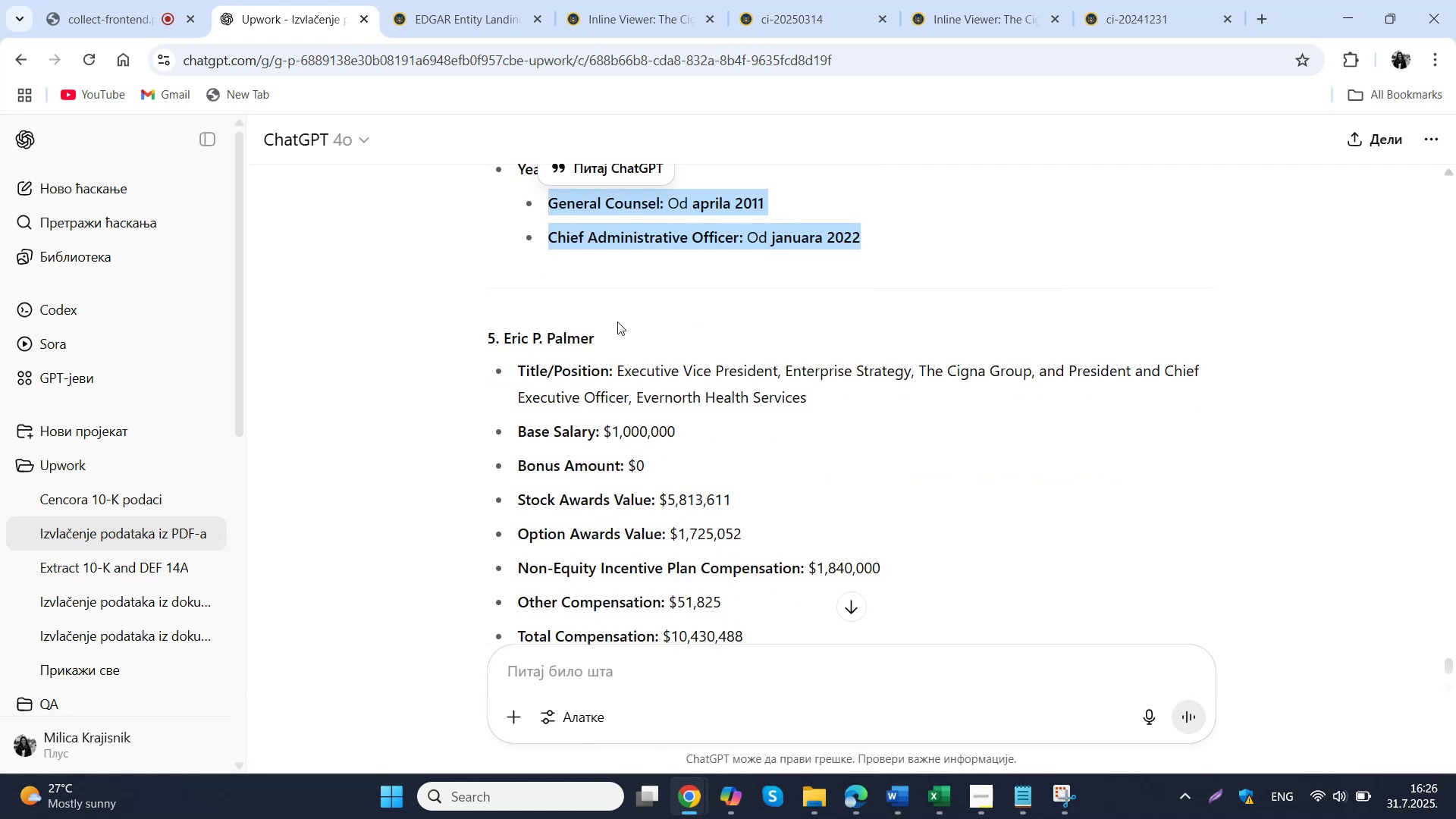 
left_click_drag(start_coordinate=[607, 341], to_coordinate=[501, 346])
 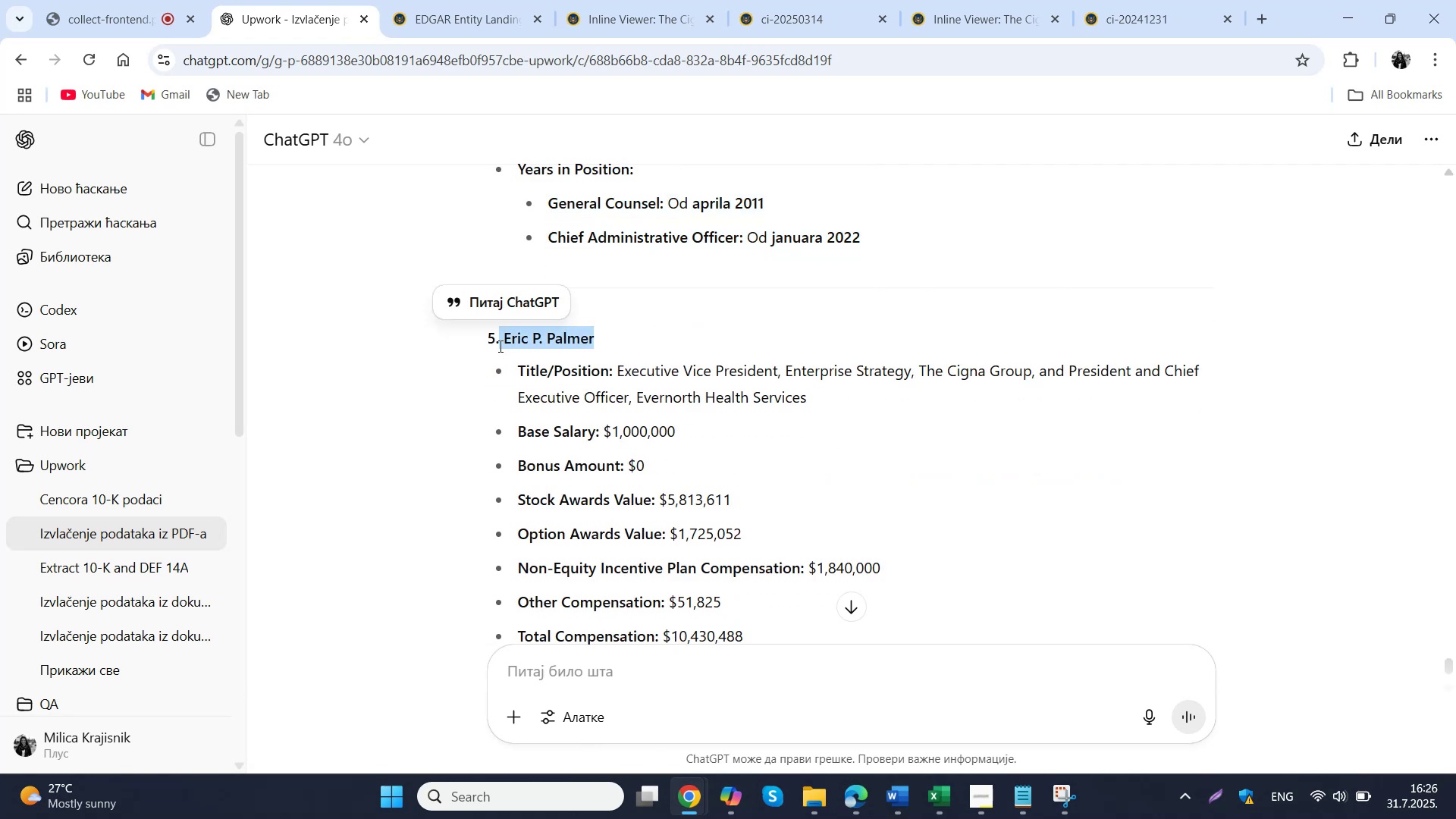 
left_click([611, 350])
 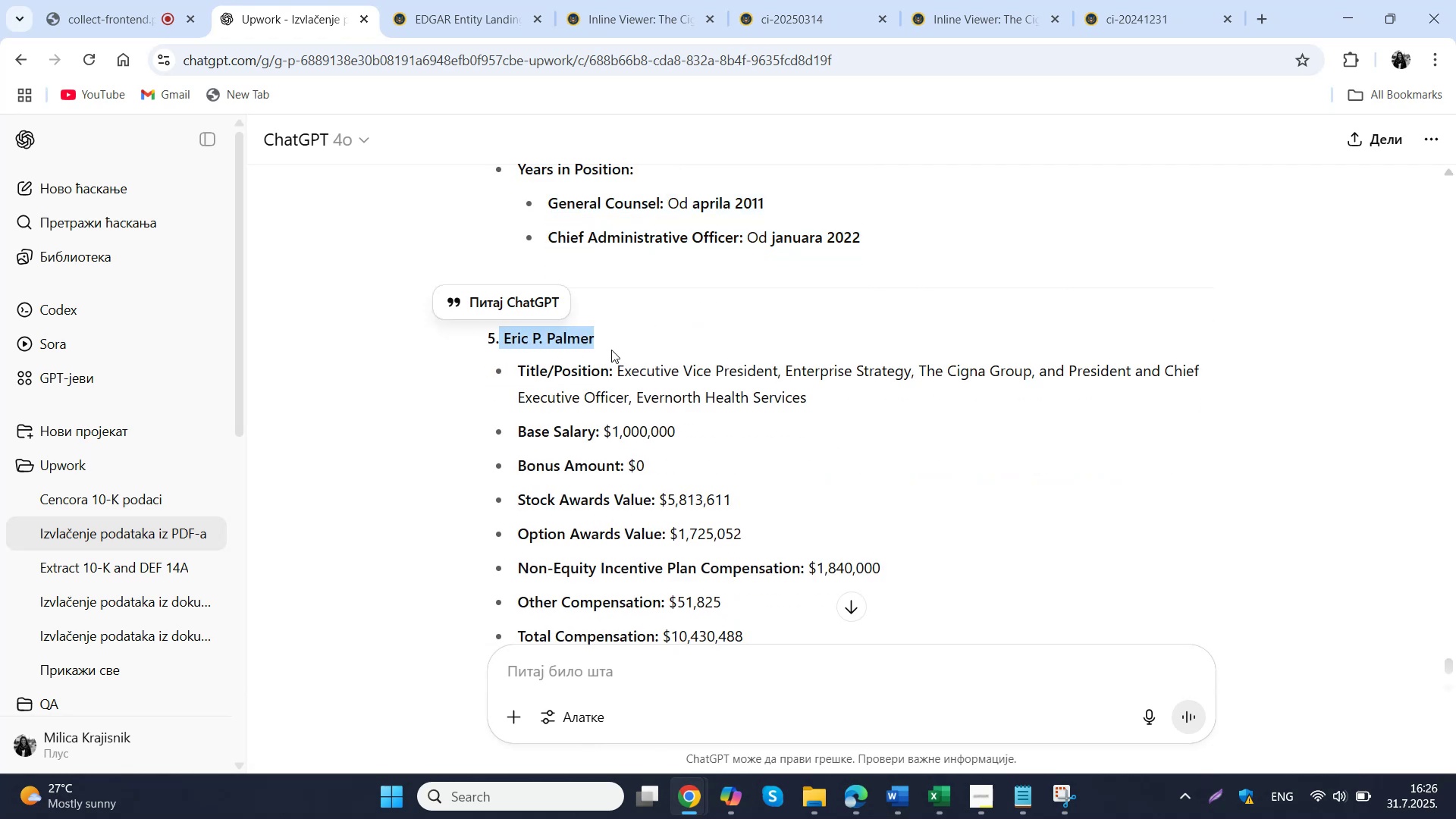 
left_click_drag(start_coordinate=[611, 340], to_coordinate=[507, 346])
 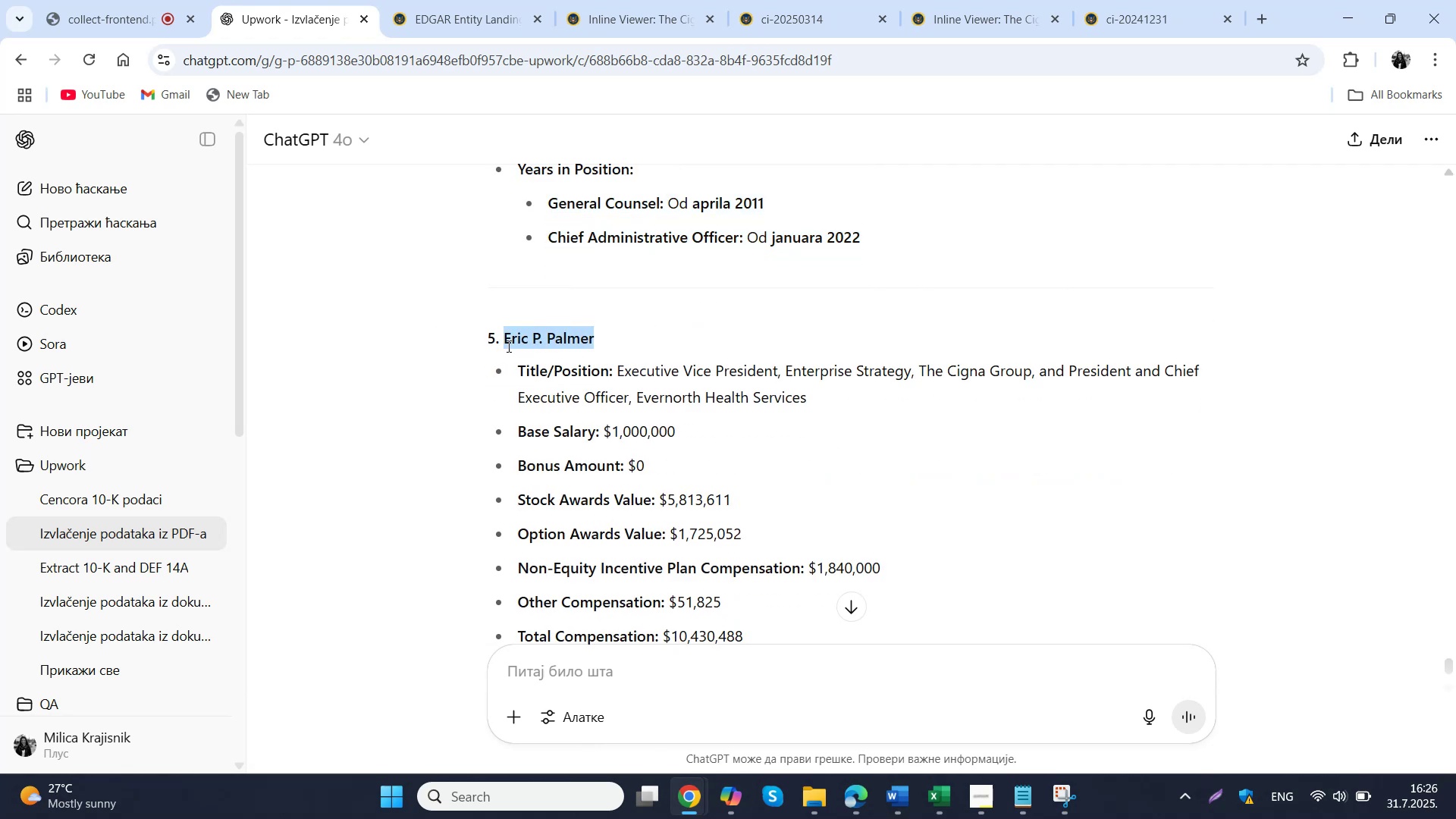 
key(Control+ControlLeft)
 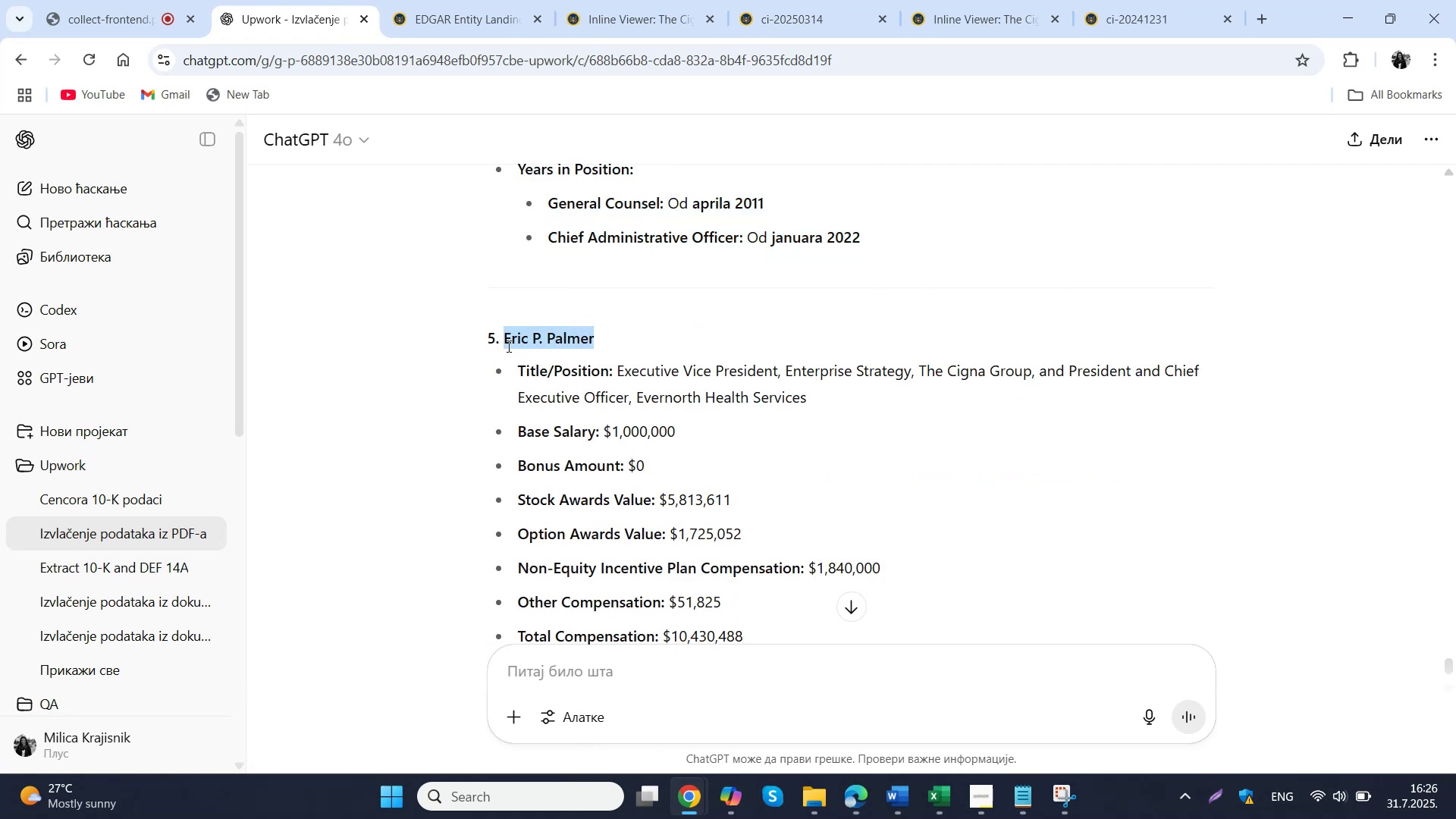 
key(Control+C)
 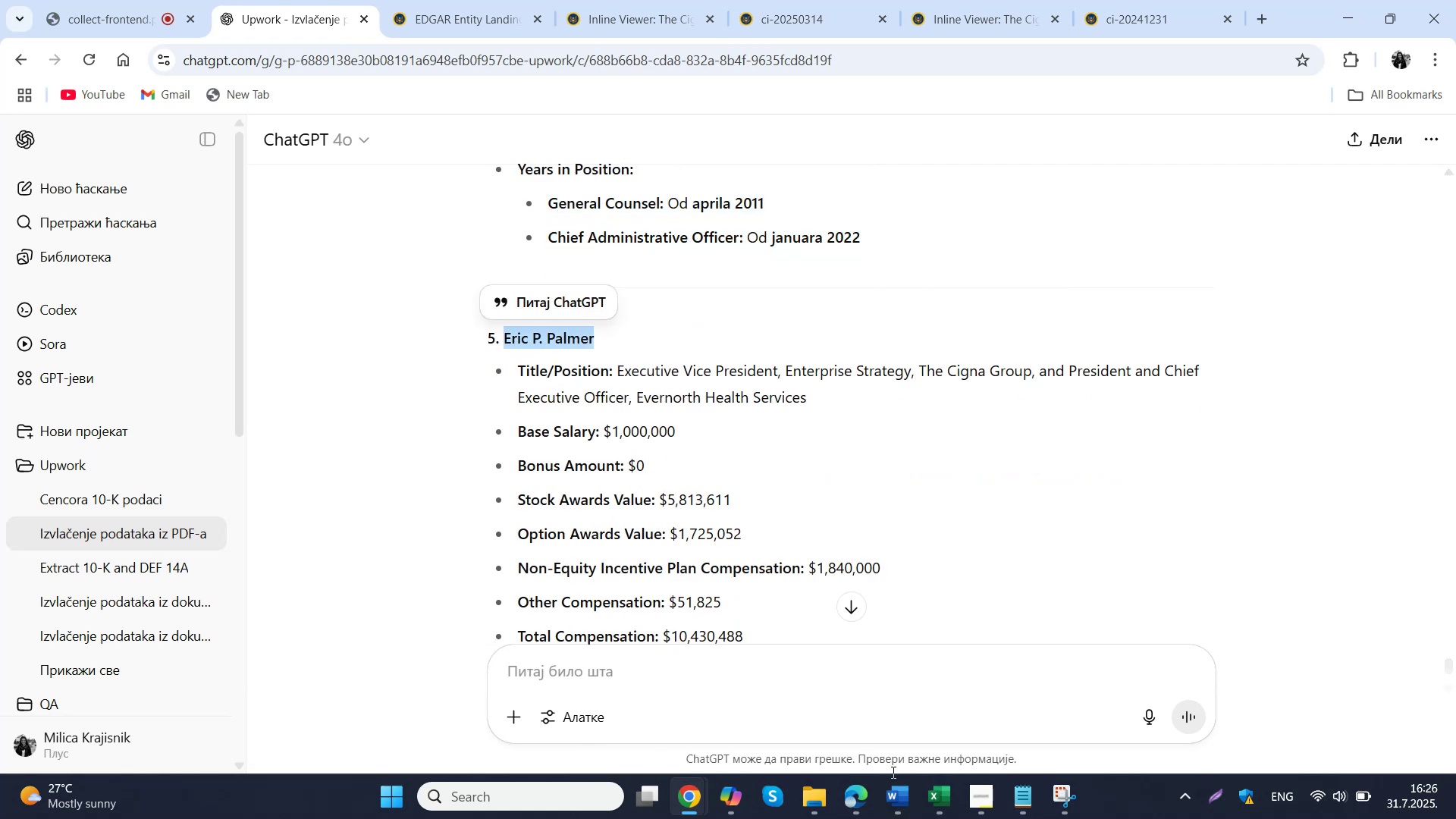 
left_click([955, 803])
 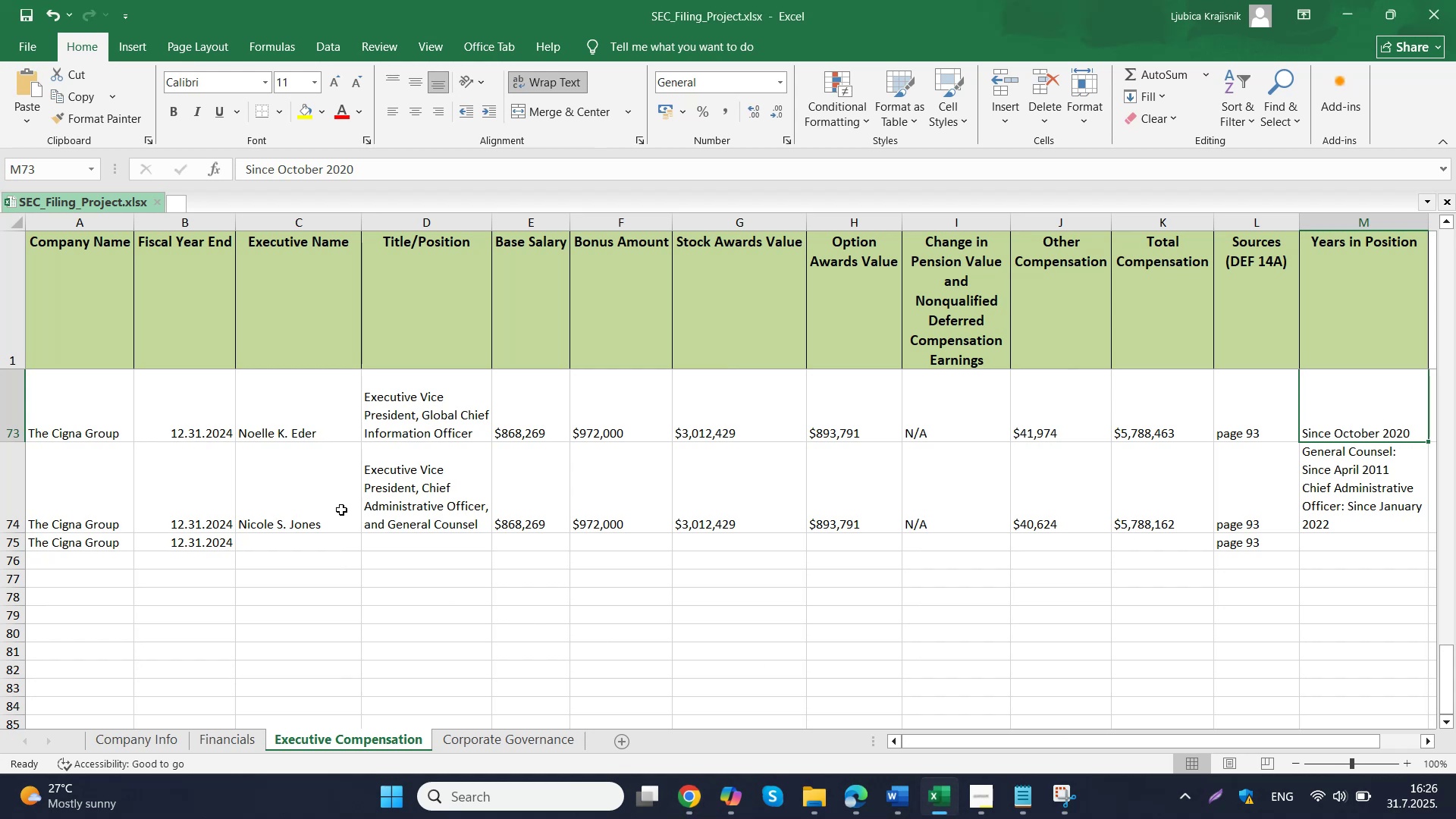 
left_click([309, 544])
 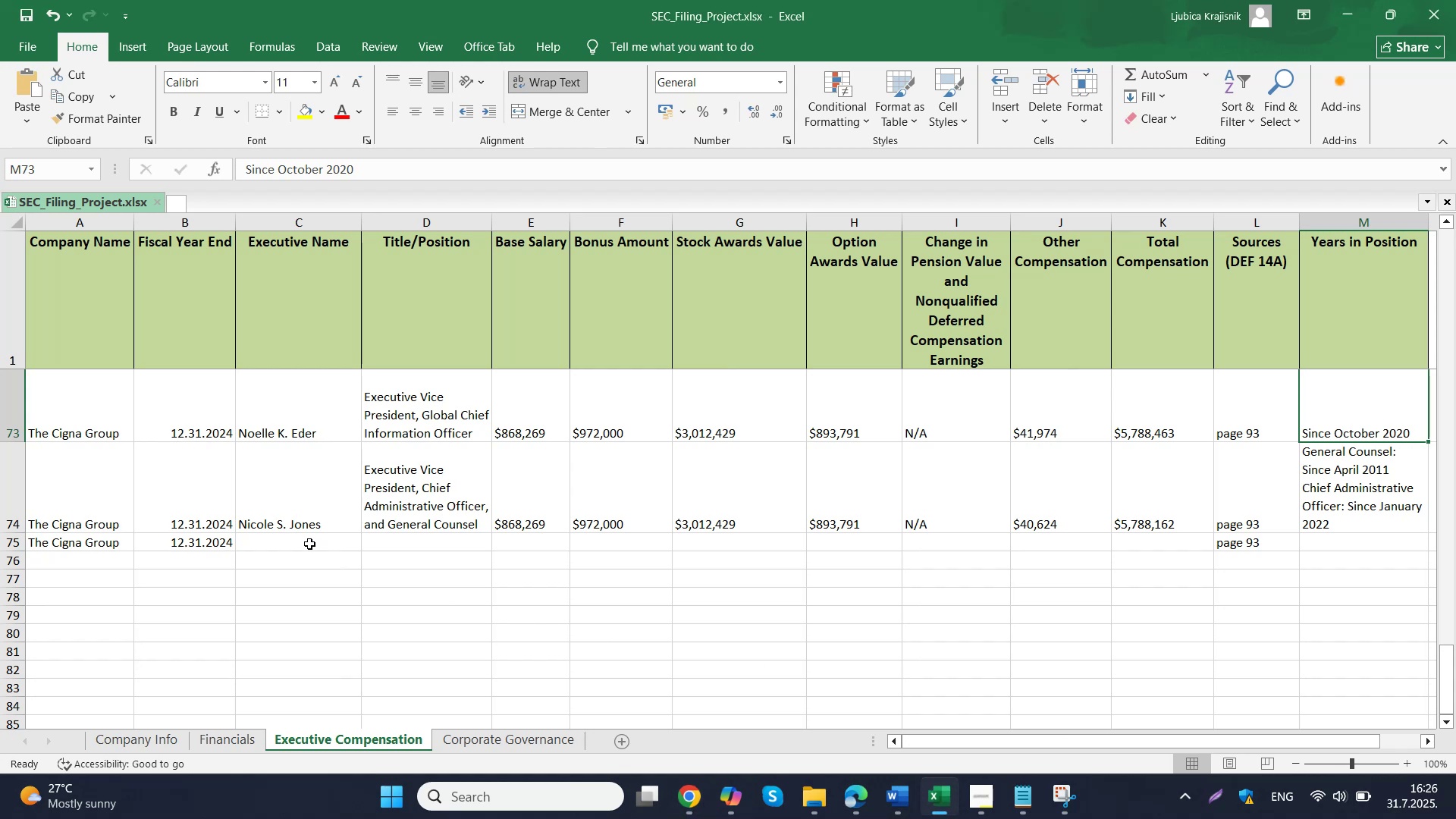 
key(Control+ControlLeft)
 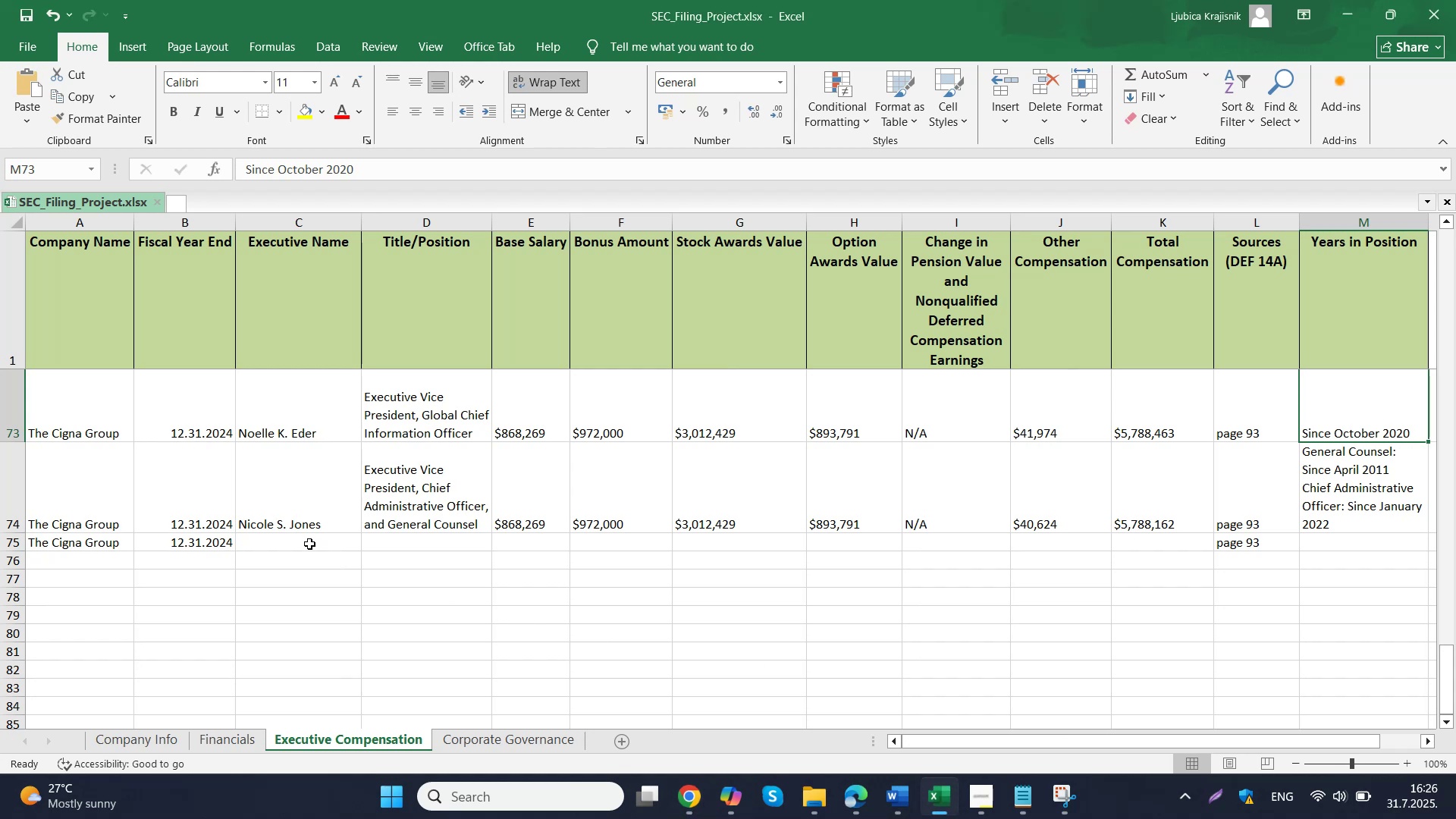 
double_click([309, 544])
 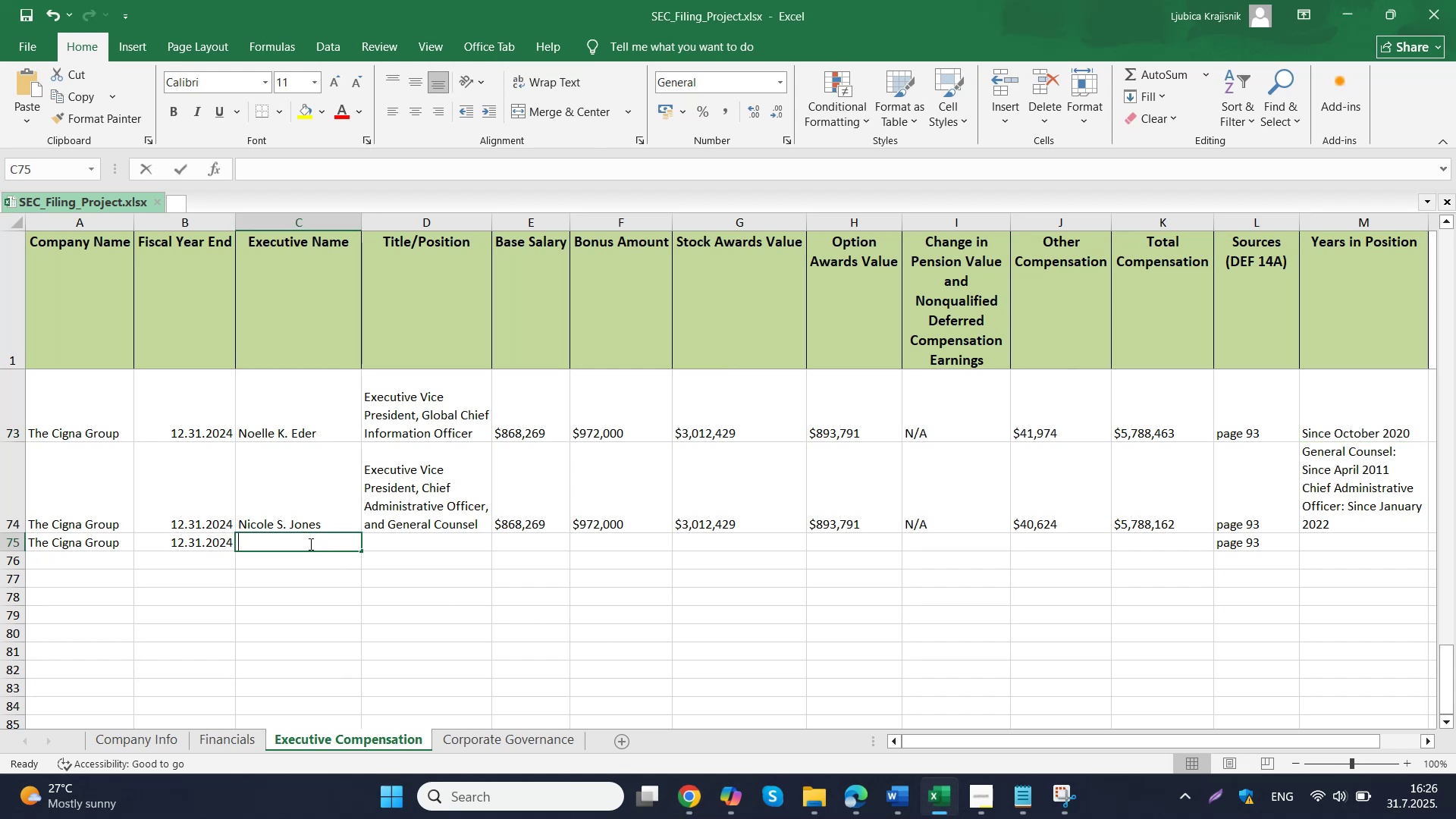 
triple_click([428, 549])
 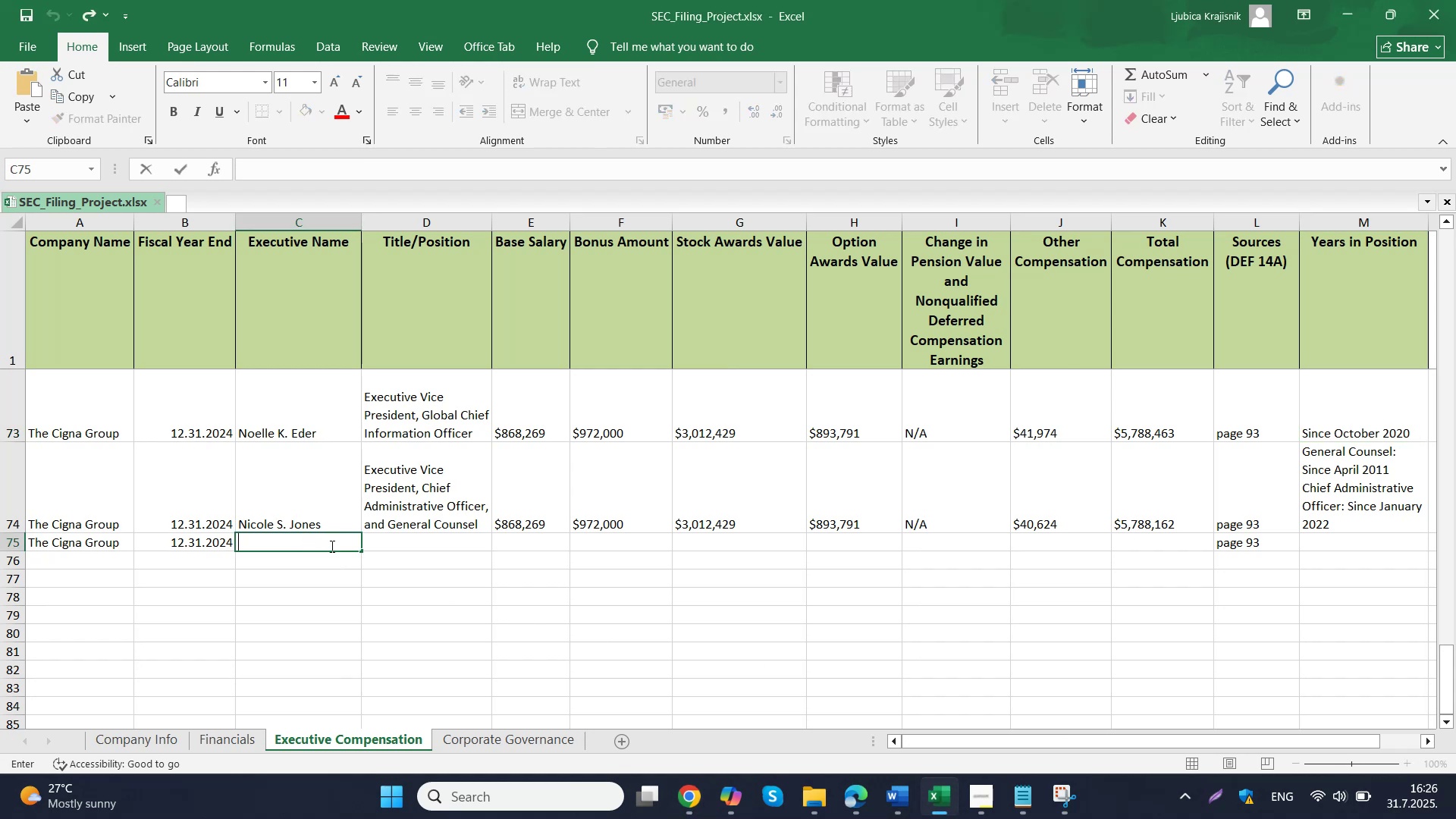 
triple_click([428, 549])
 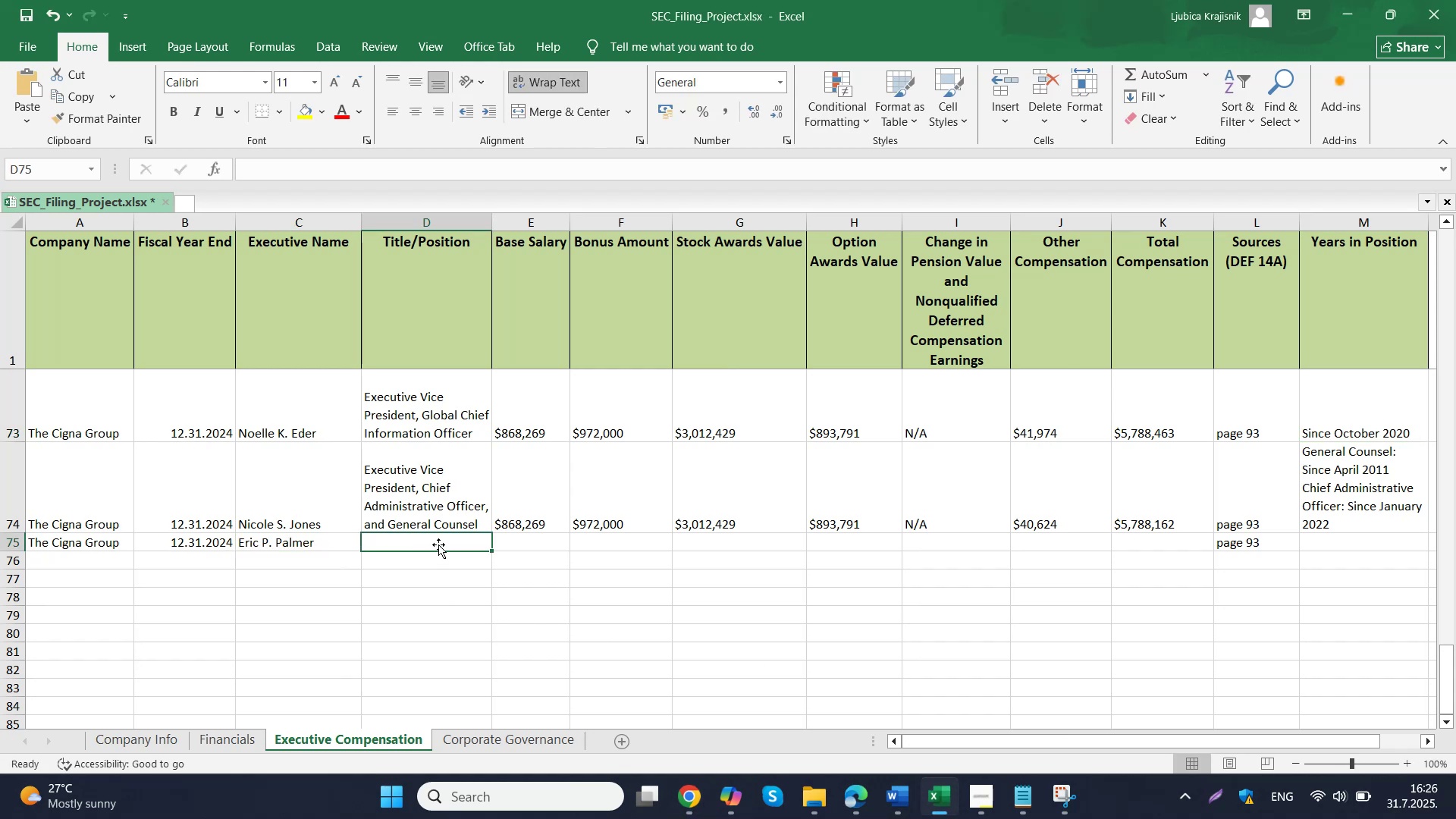 
left_click([458, 535])
 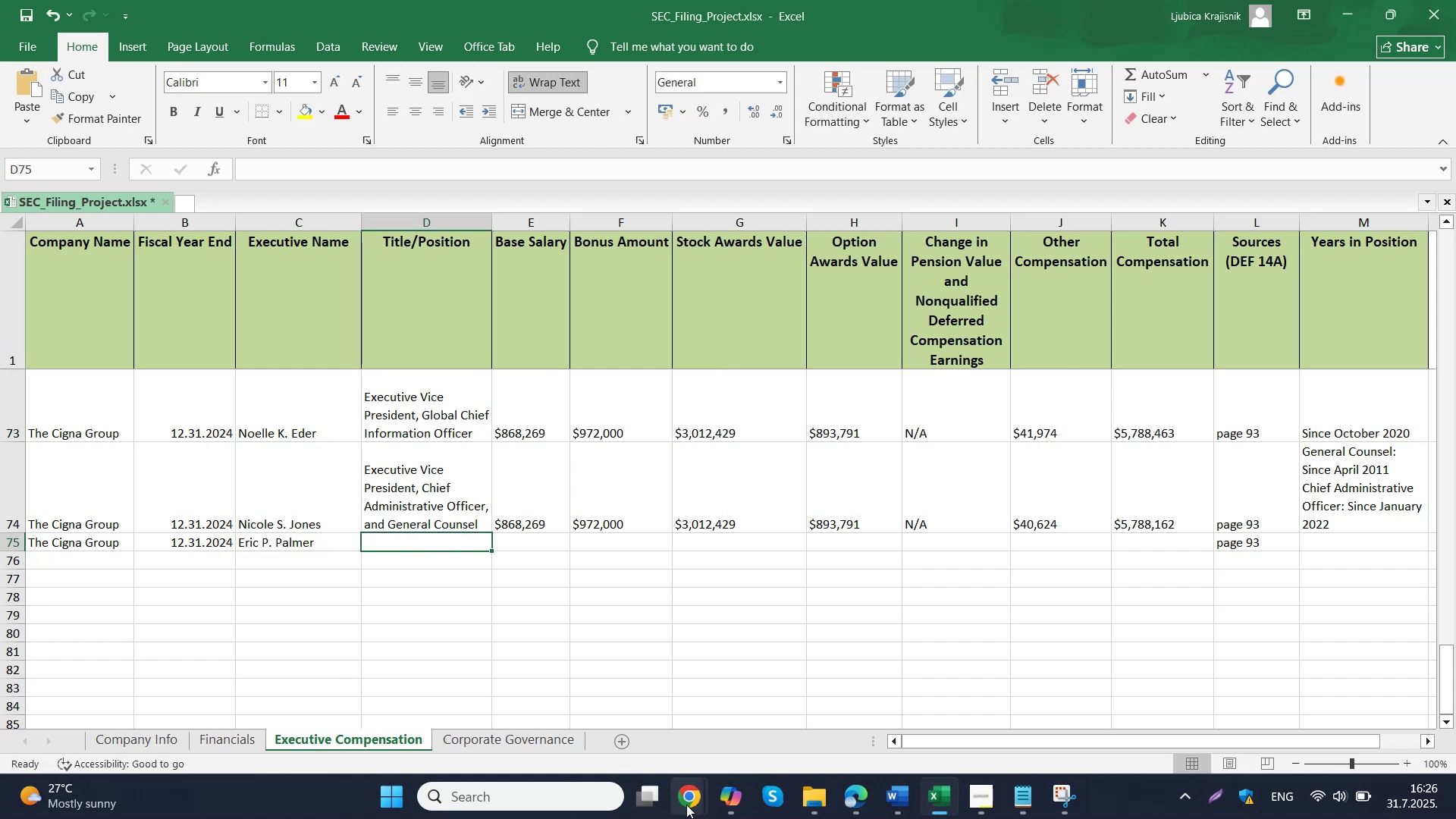 
left_click([639, 739])
 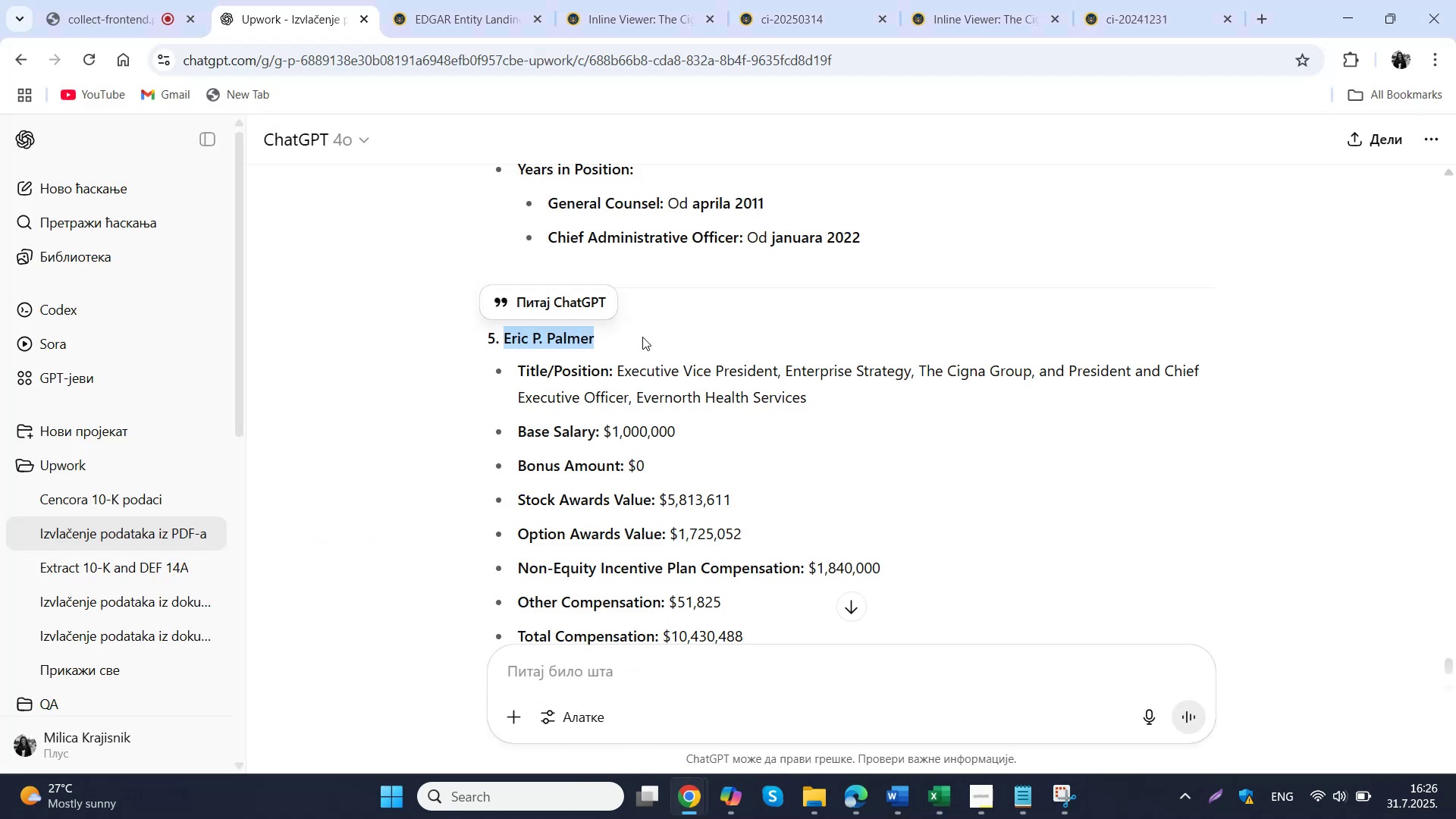 
left_click_drag(start_coordinate=[827, 395], to_coordinate=[617, 369])
 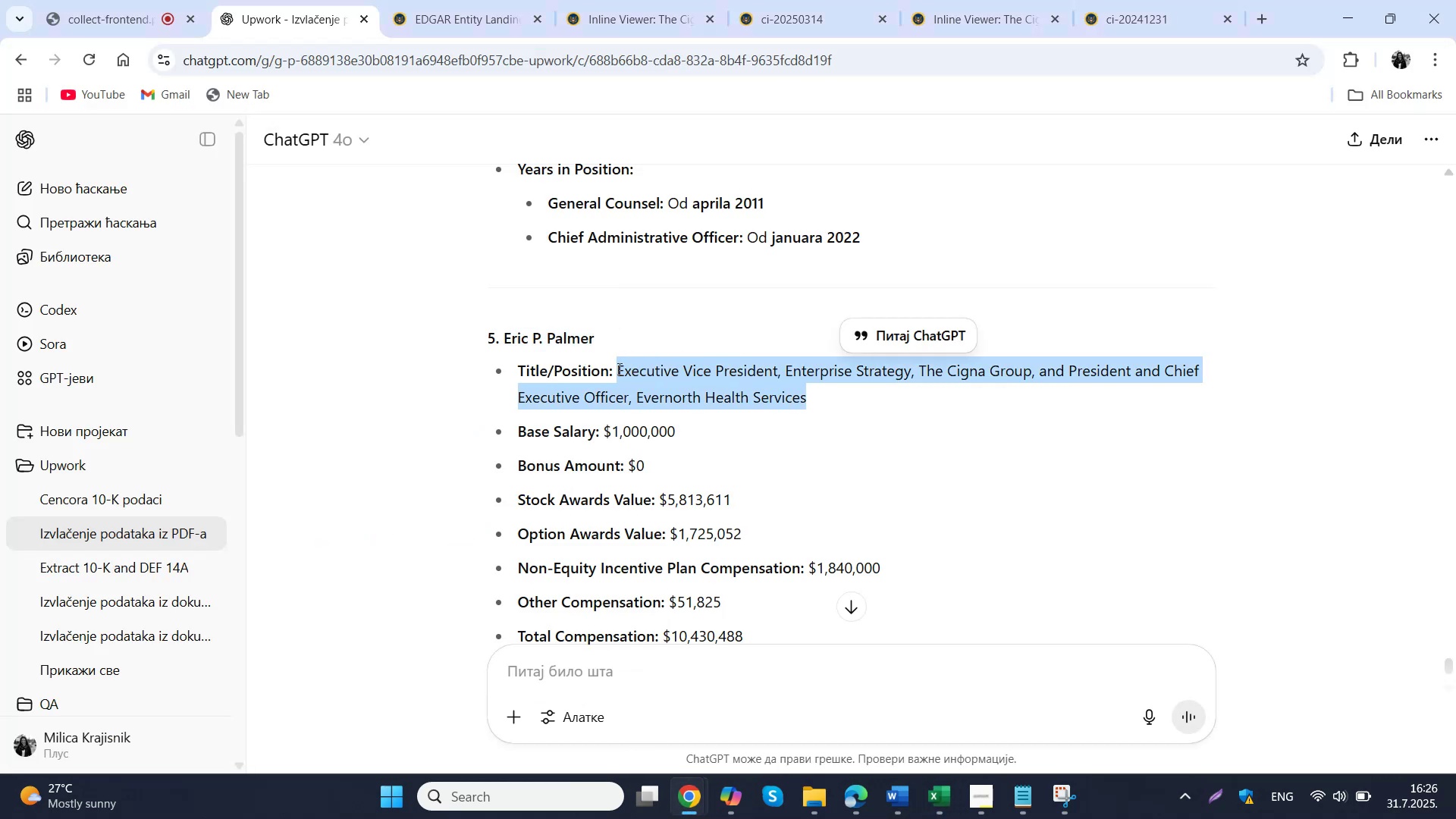 
key(Control+ControlLeft)
 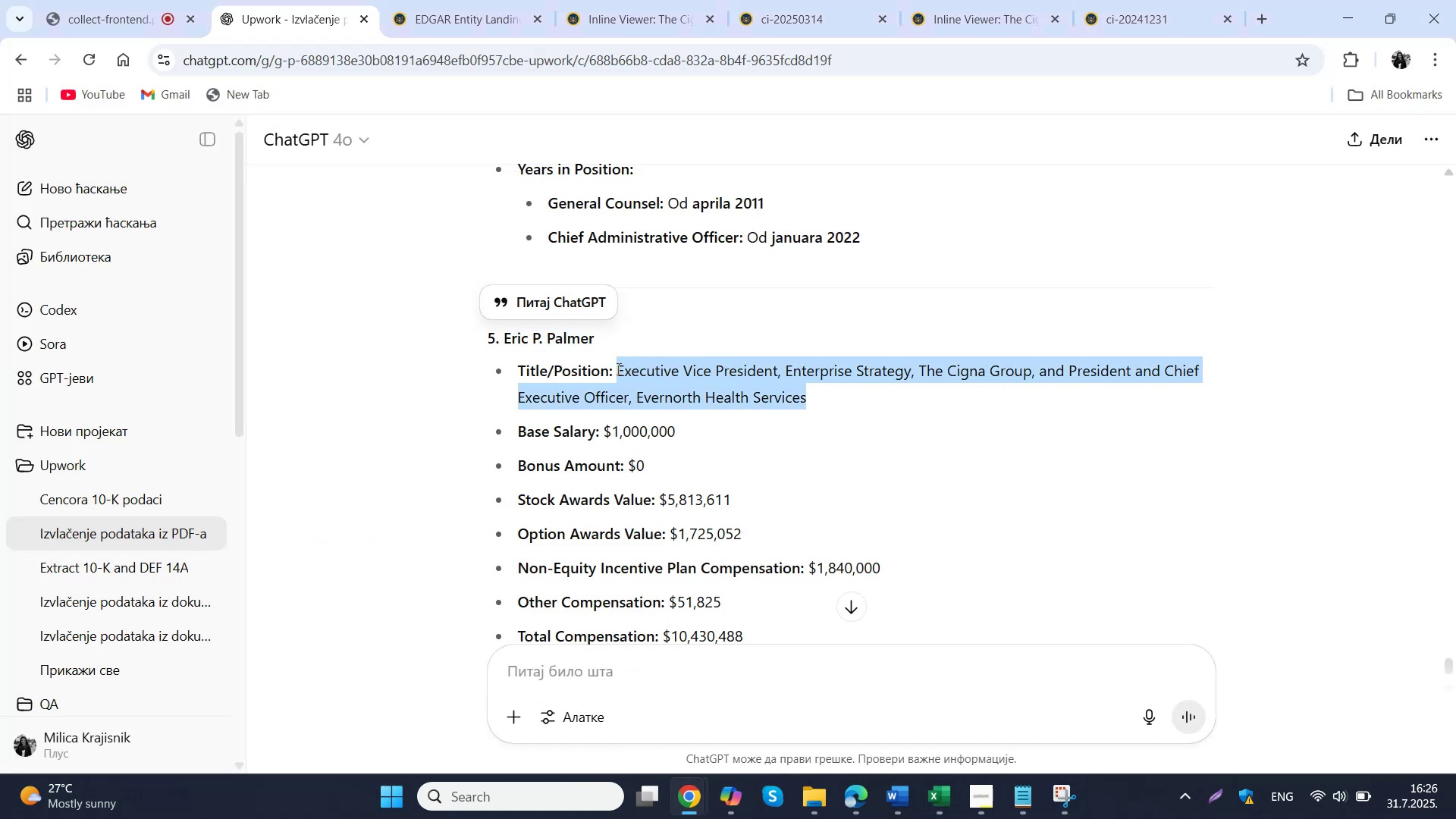 
key(Control+C)
 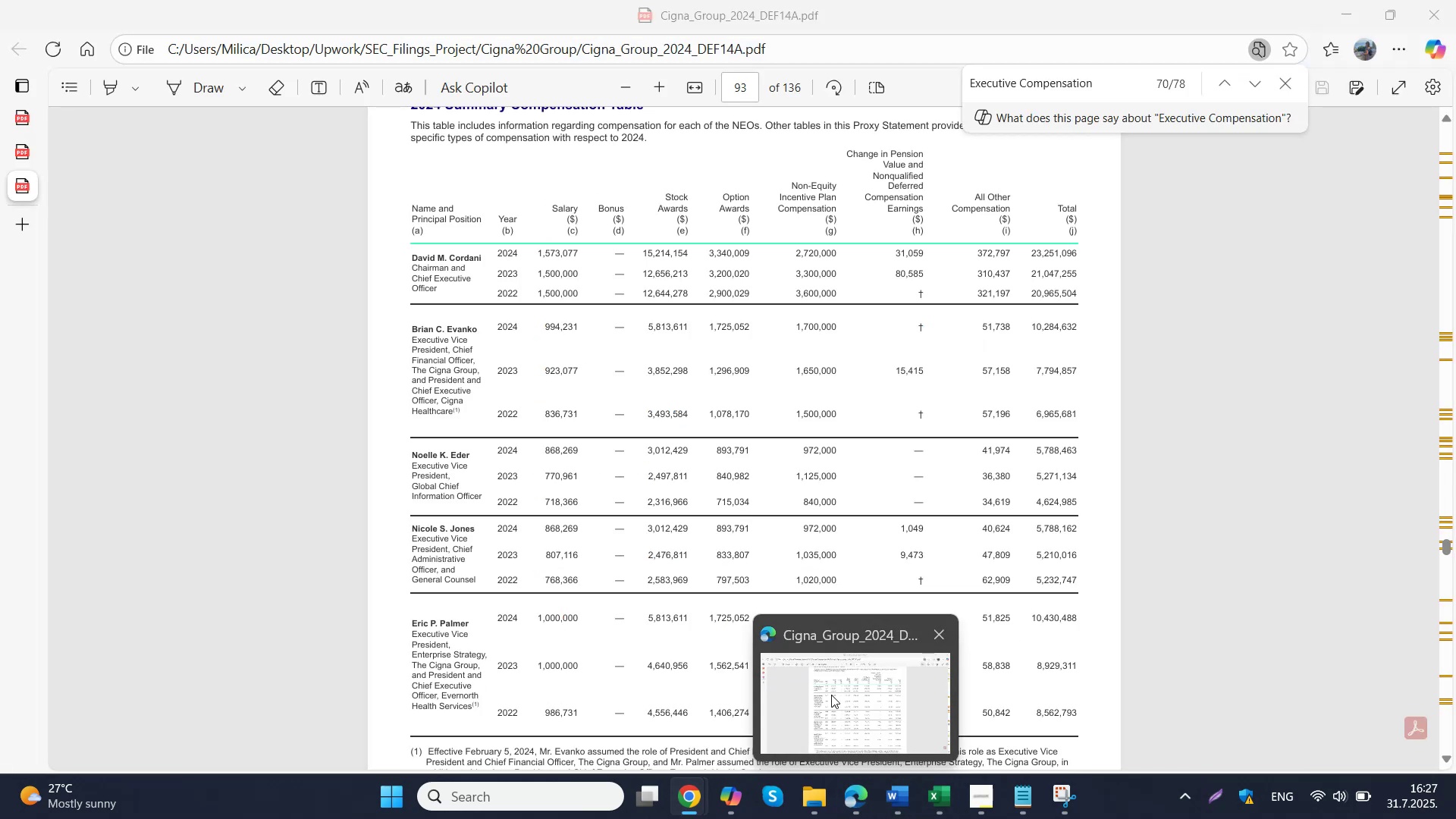 
wait(11.28)
 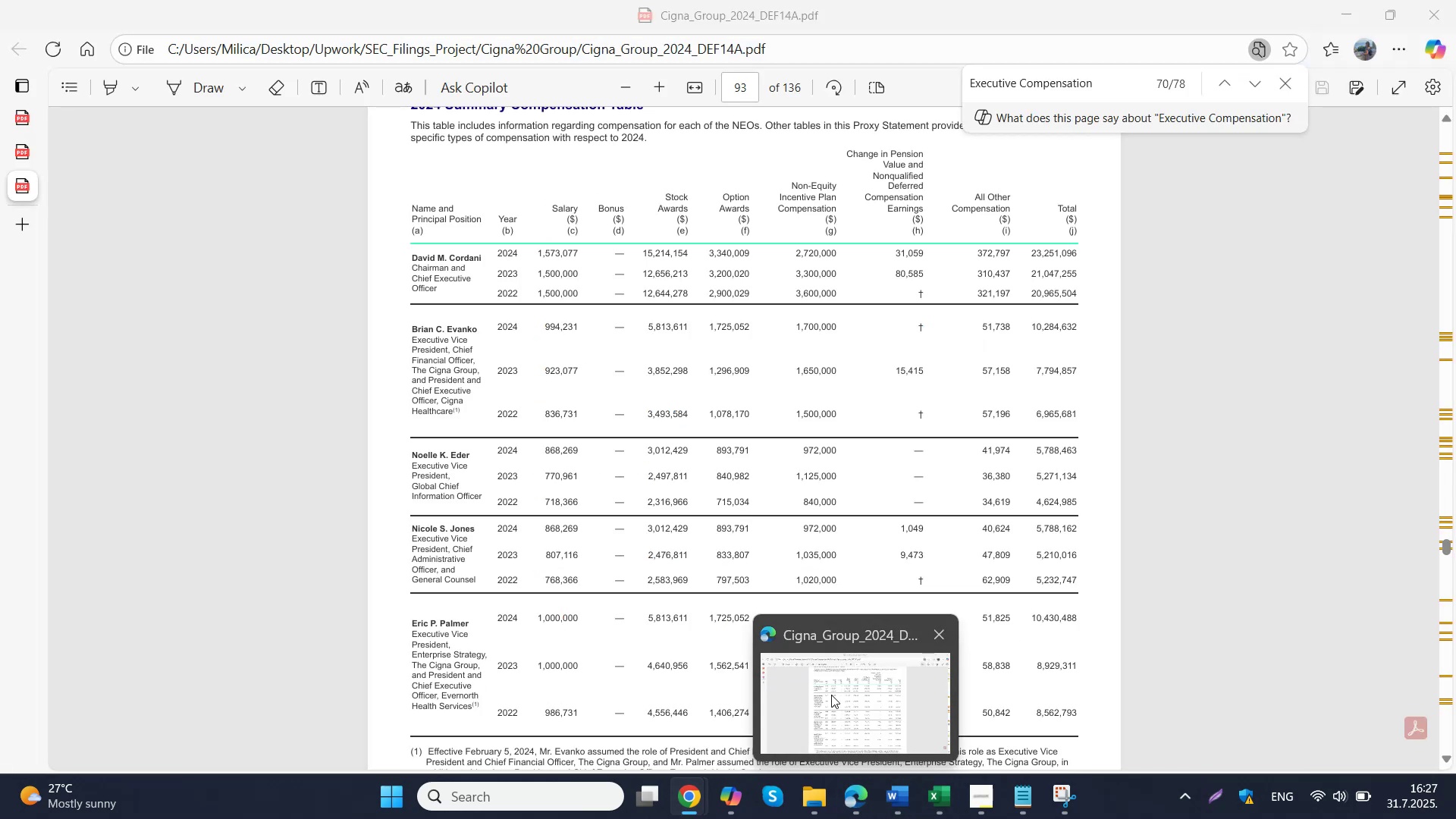 
left_click([831, 696])
 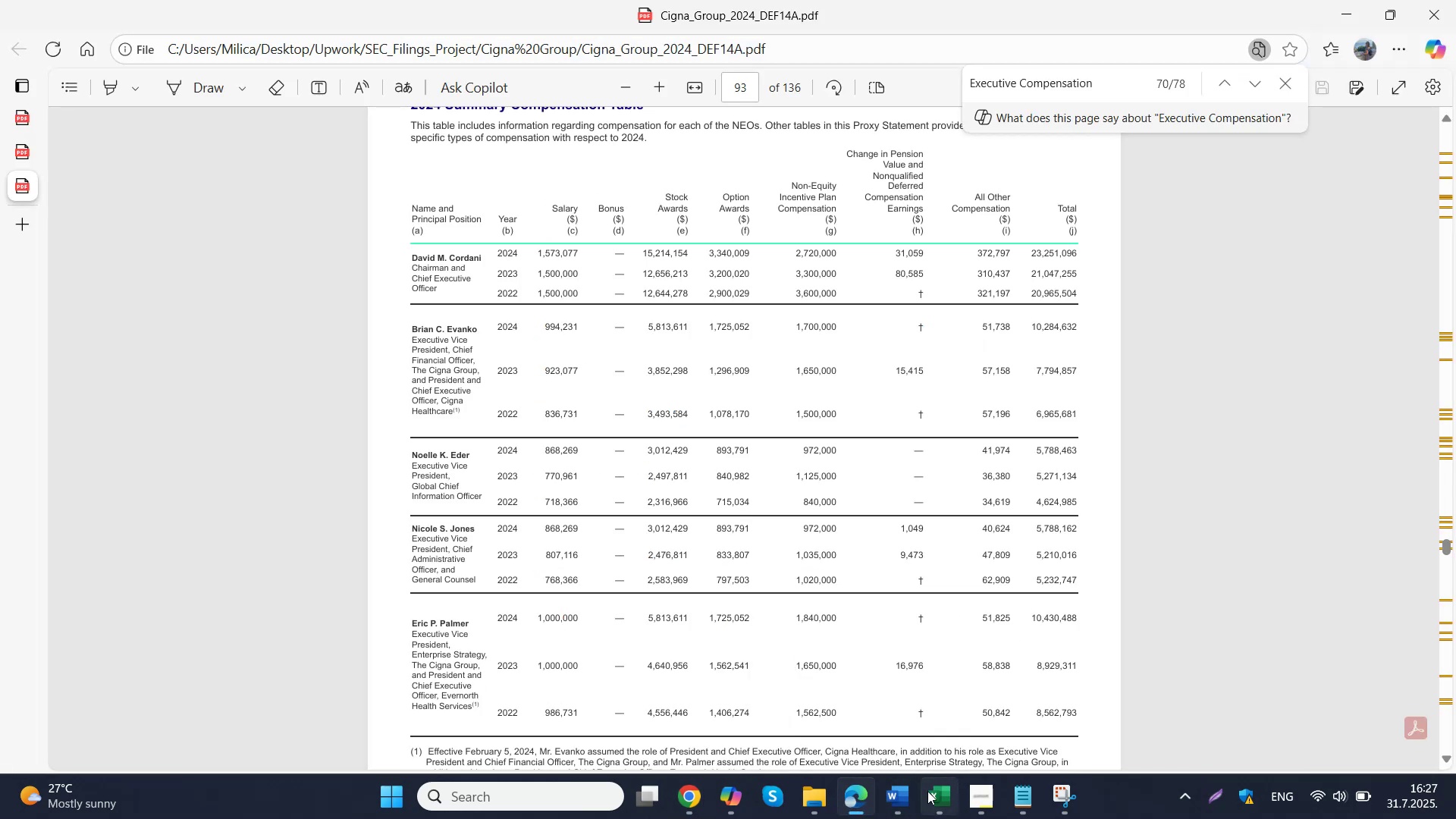 
left_click([945, 799])
 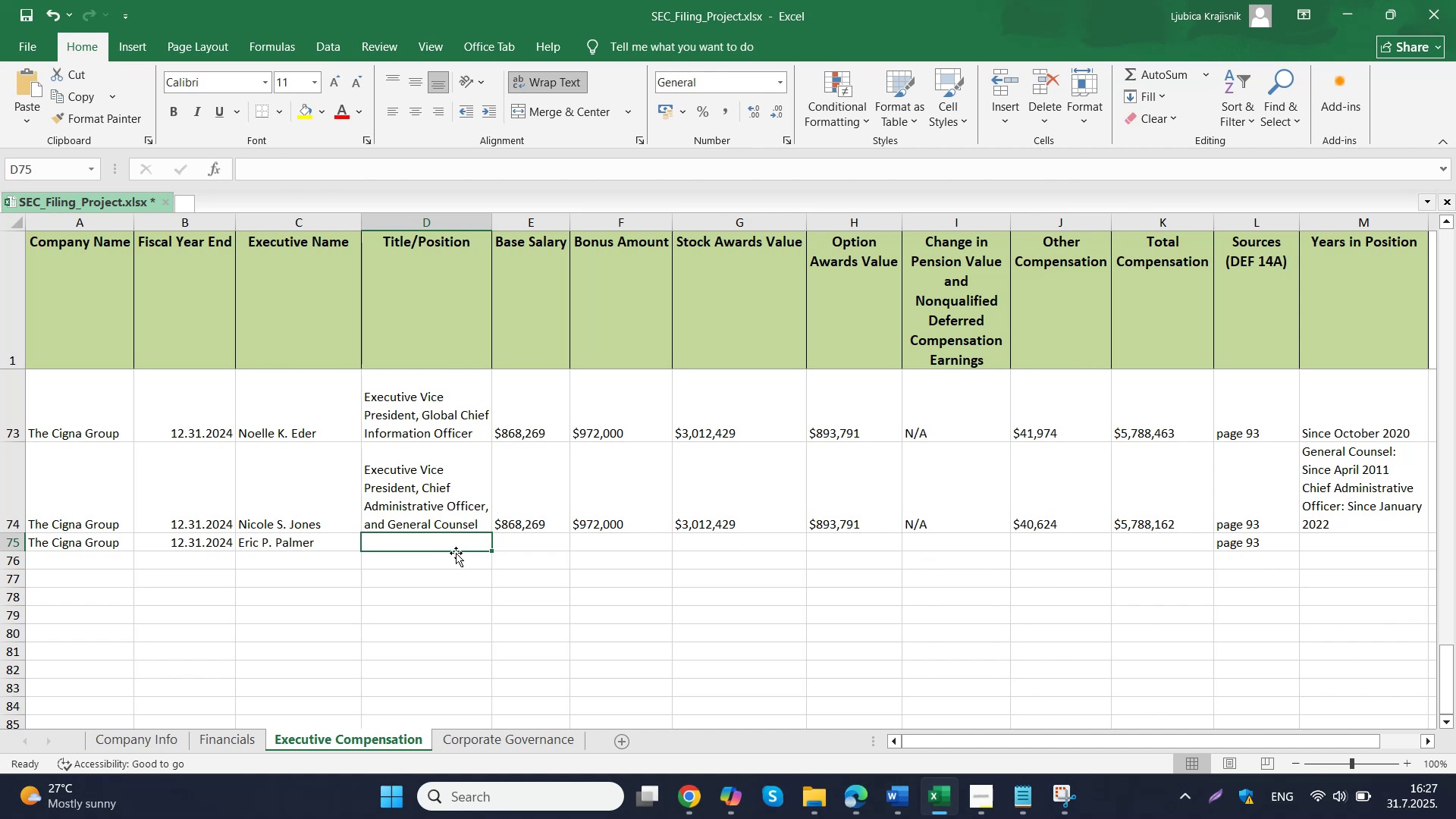 
double_click([453, 545])
 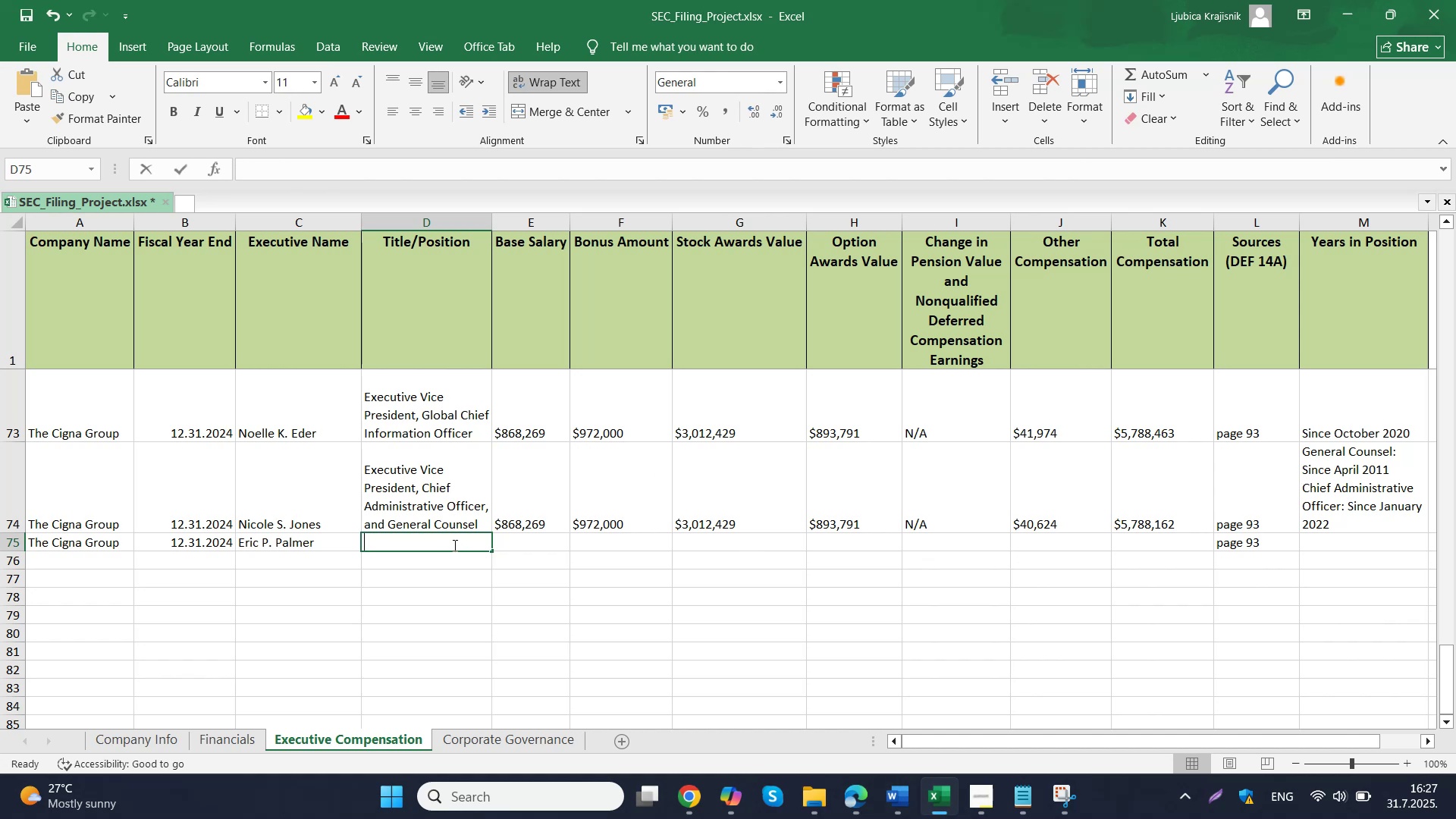 
key(Control+V)
 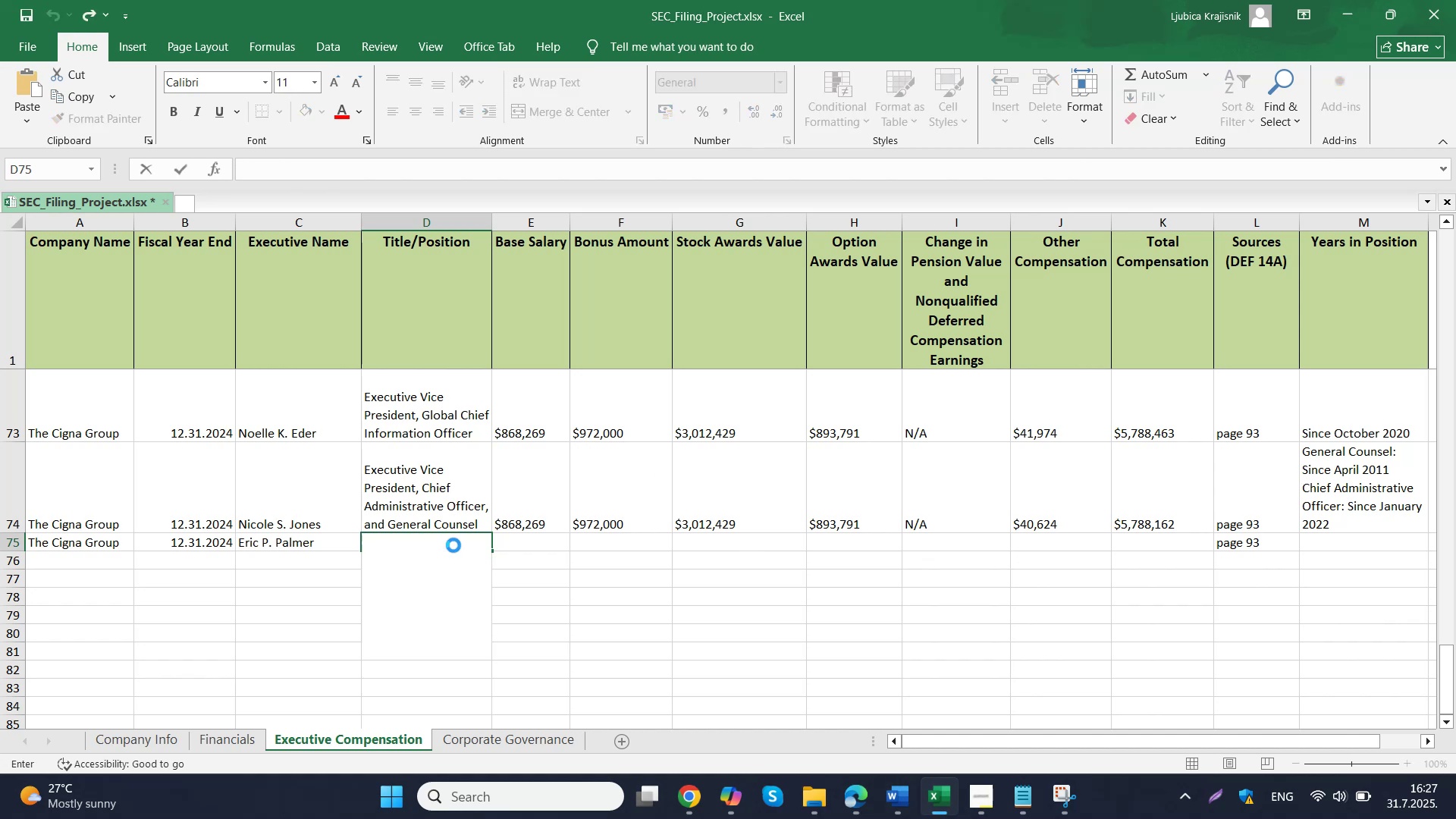 
left_click([574, 543])
 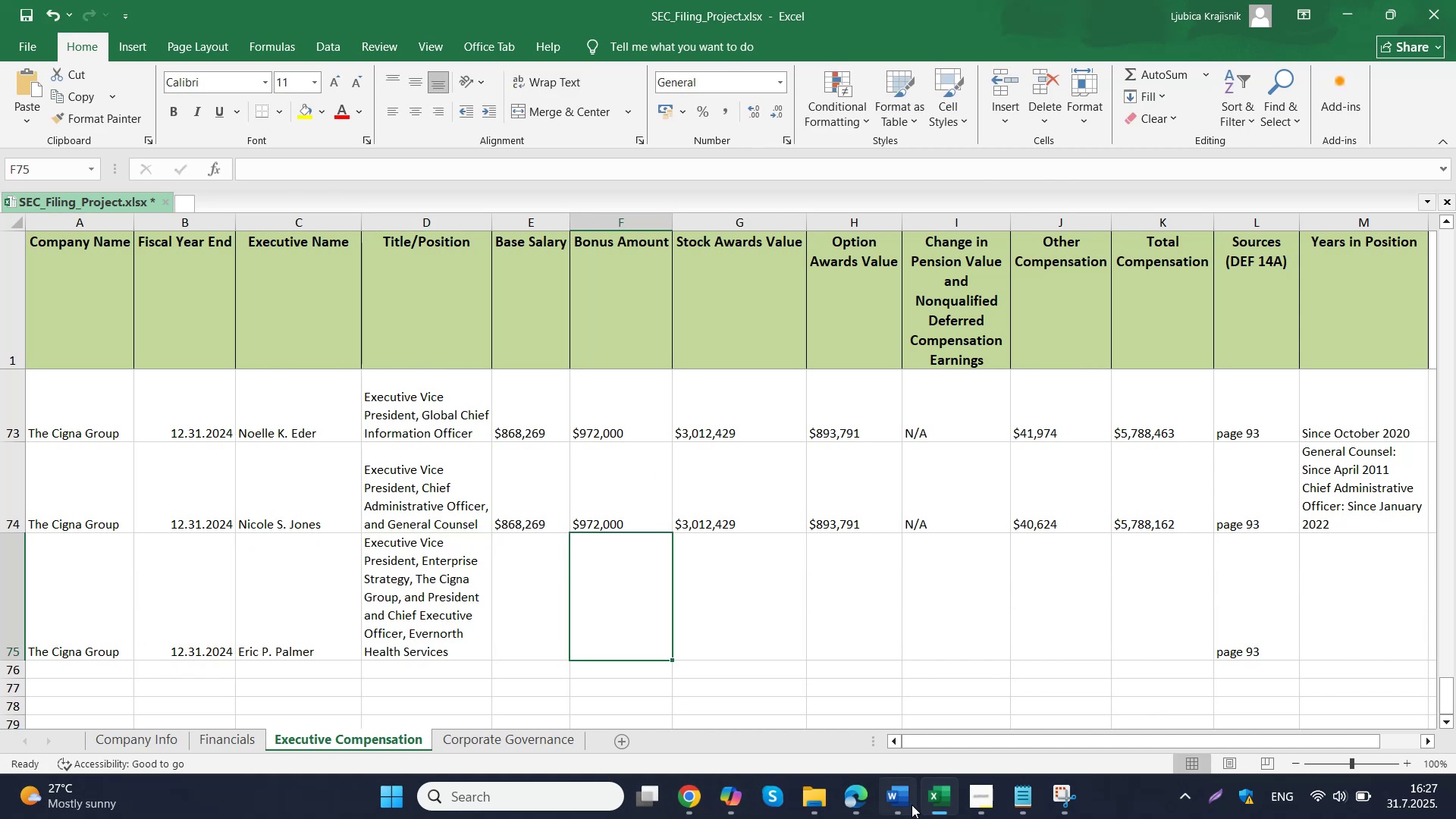 
left_click([855, 800])
 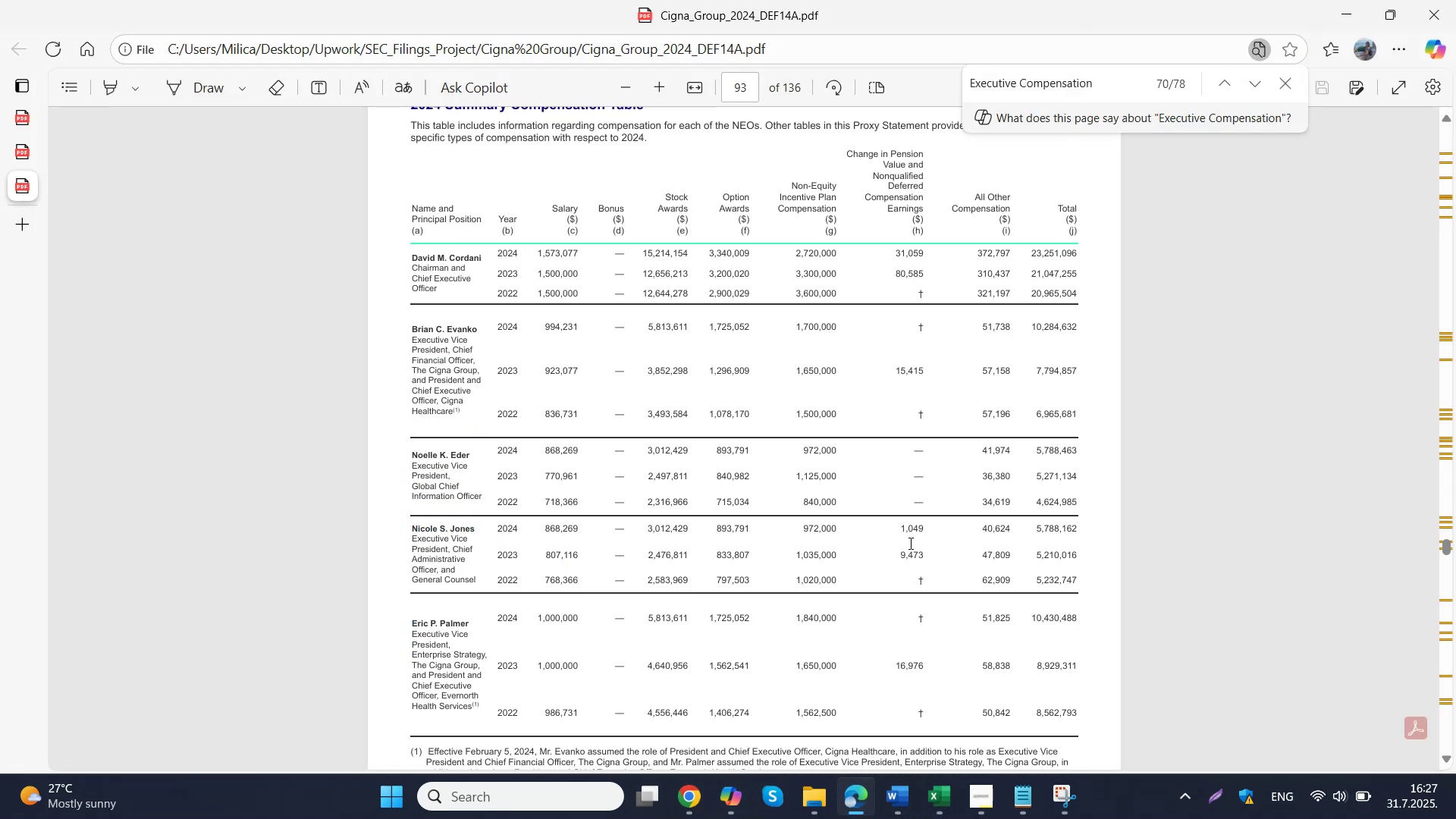 
left_click_drag(start_coordinate=[900, 532], to_coordinate=[924, 532])
 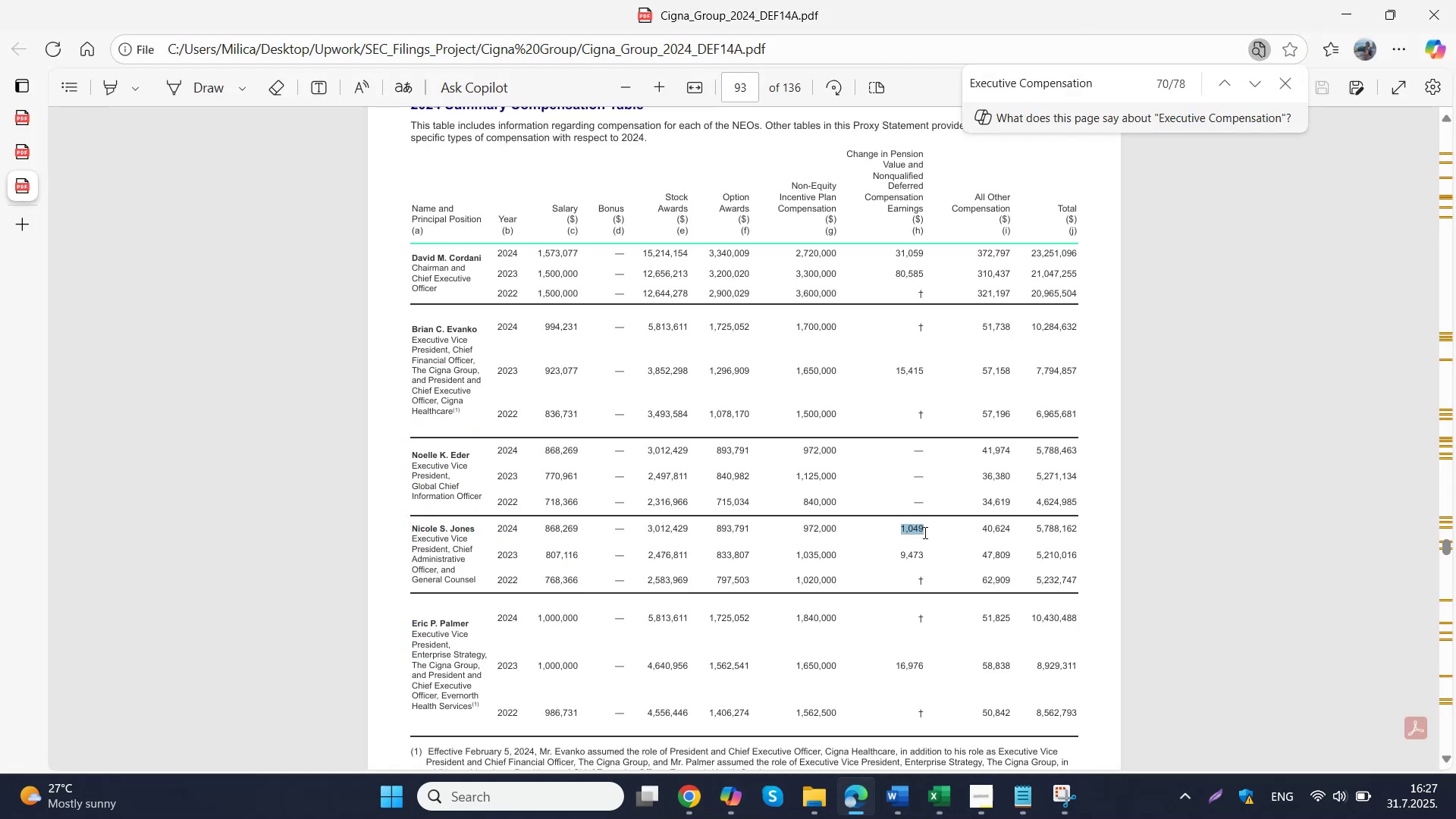 
key(Control+ControlLeft)
 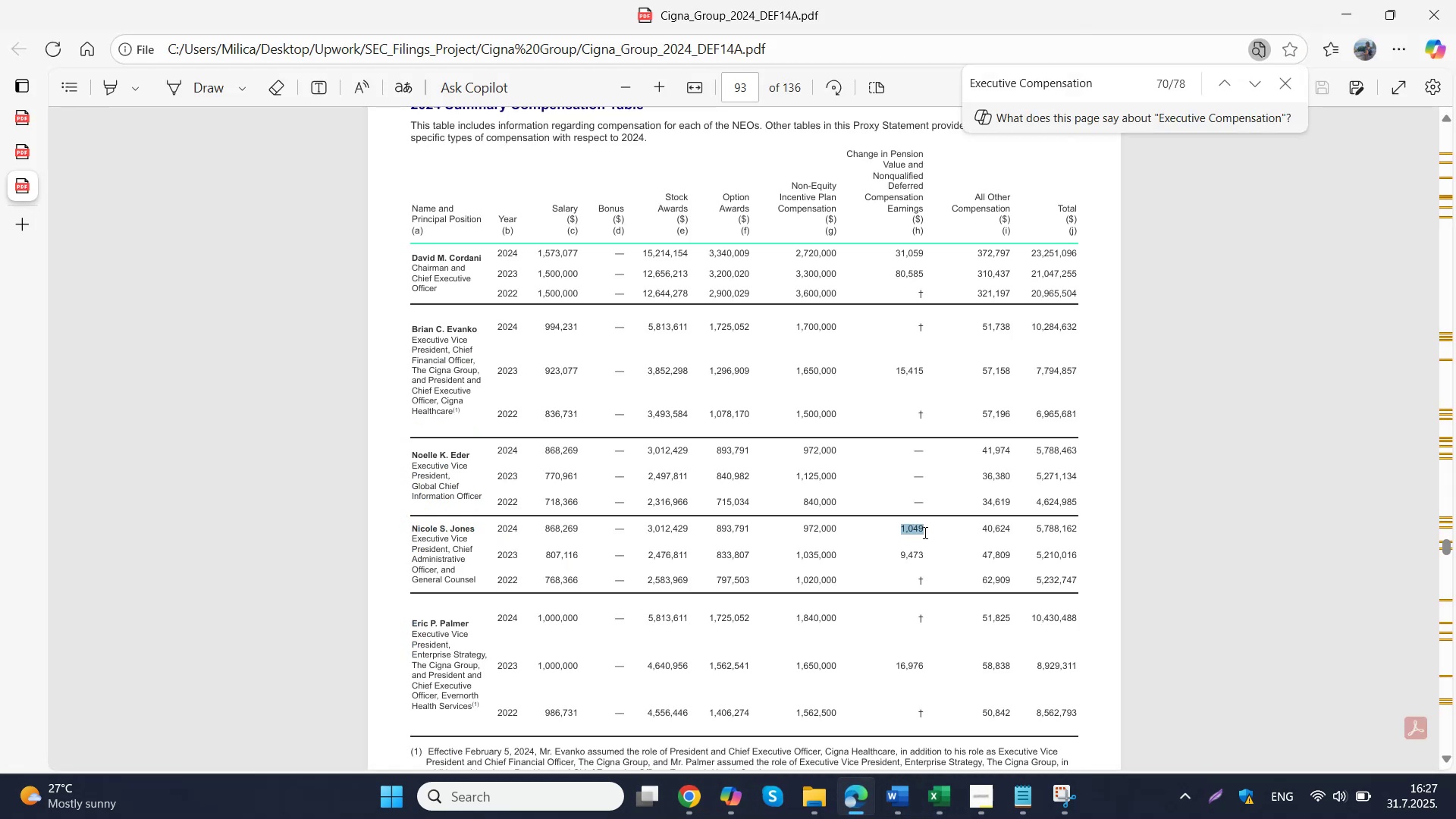 
key(Control+C)
 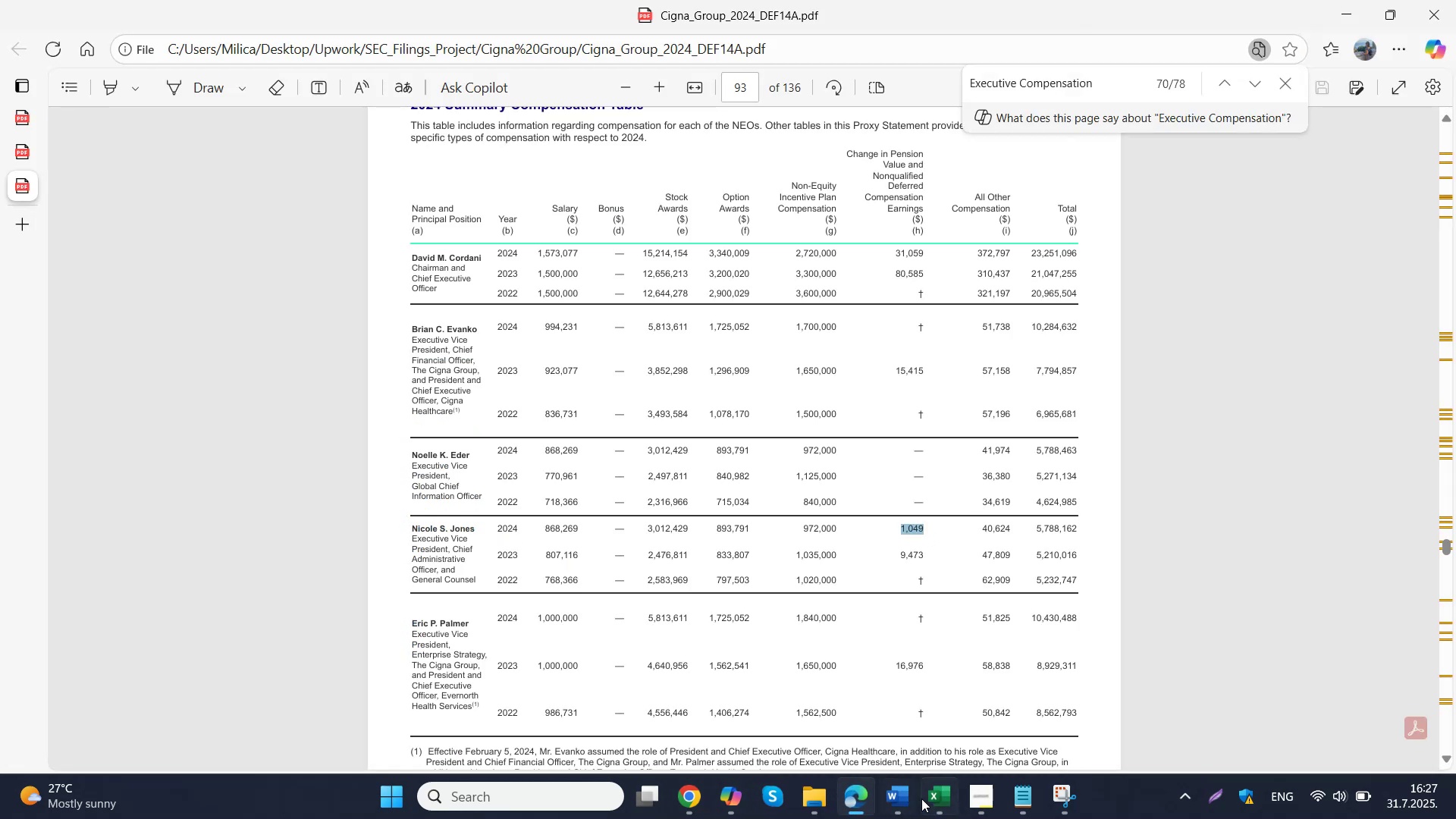 
left_click([930, 802])
 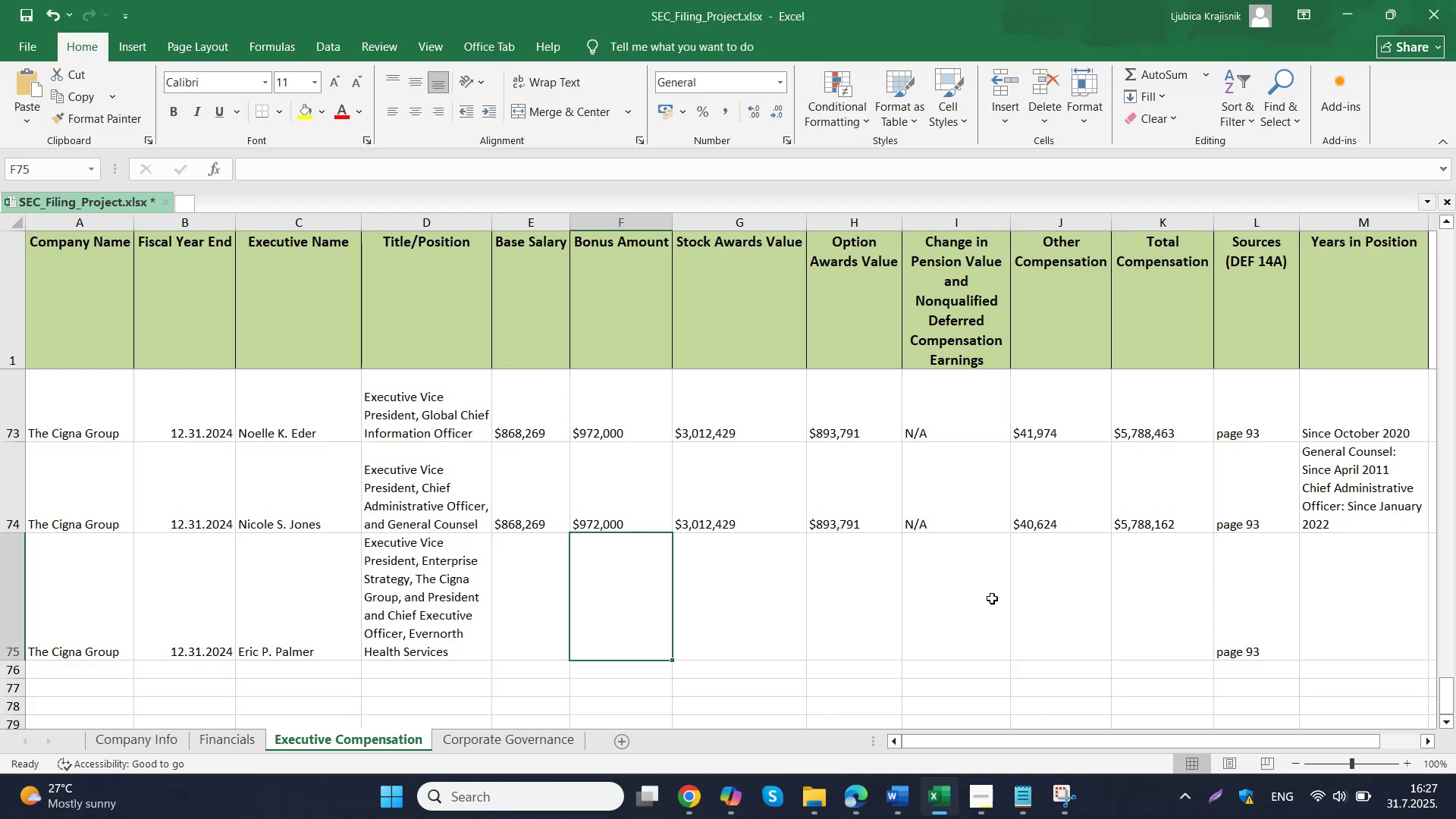 
double_click([946, 506])
 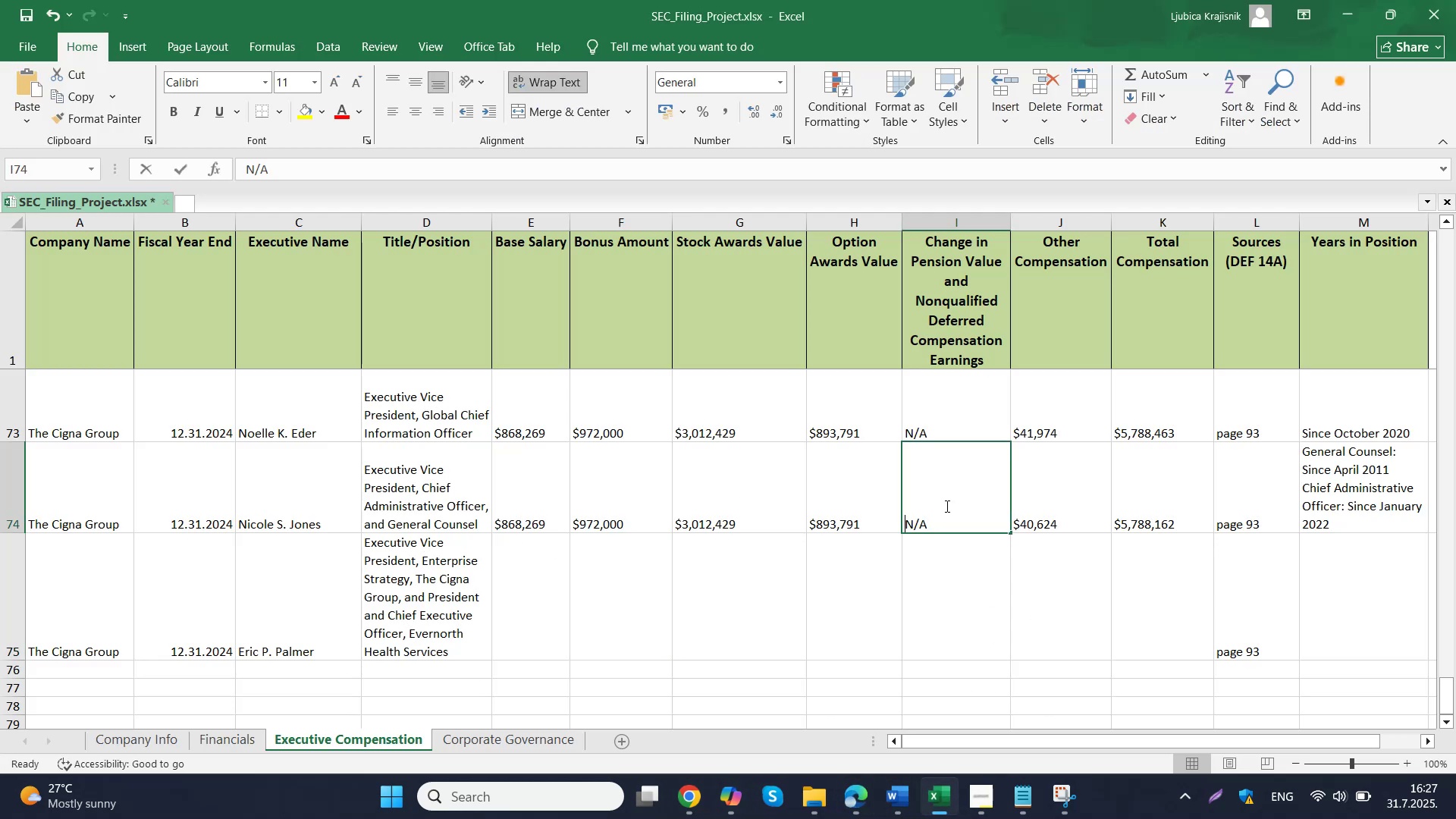 
left_click_drag(start_coordinate=[952, 523], to_coordinate=[852, 524])
 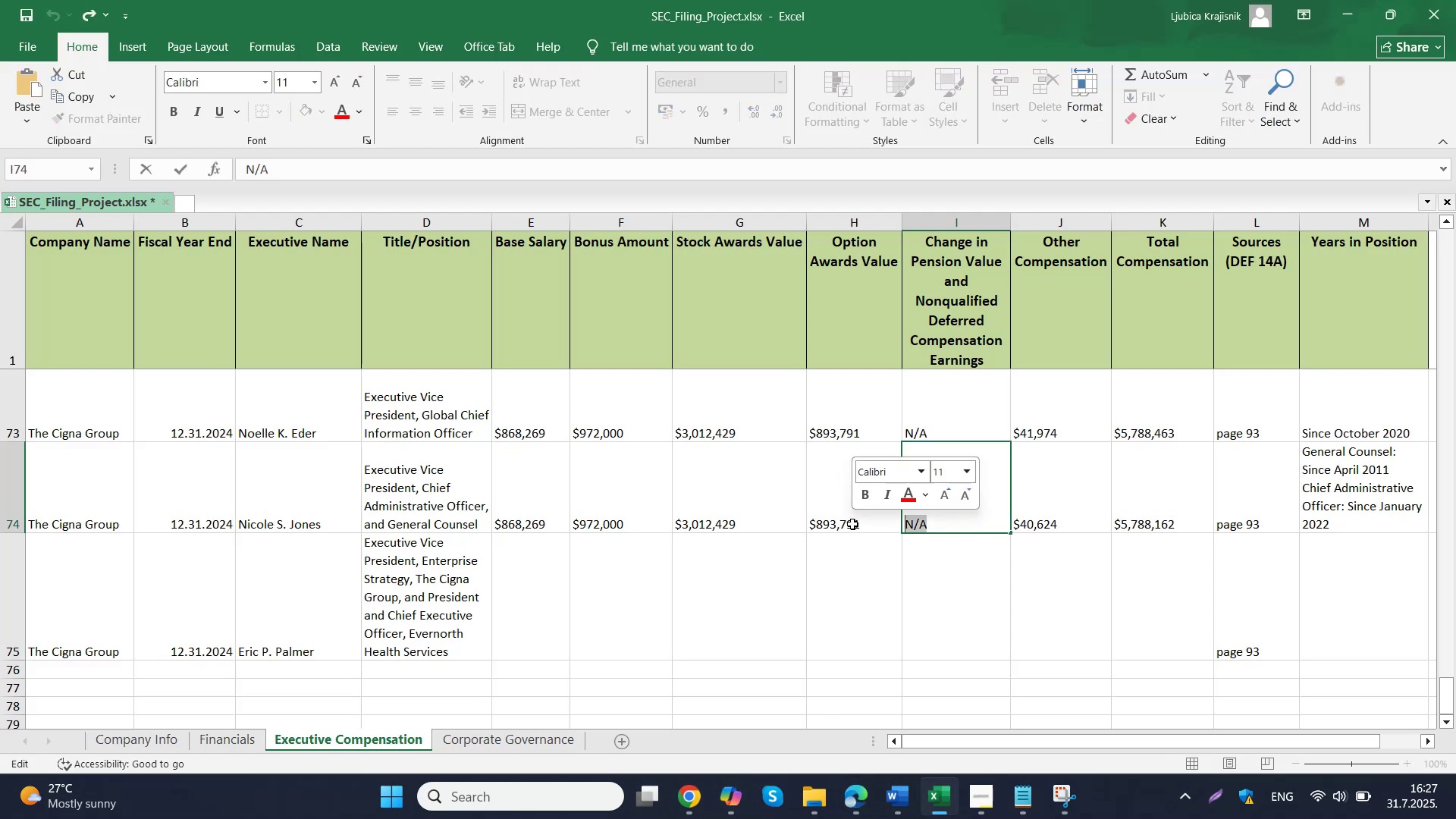 
key(Shift+4)
 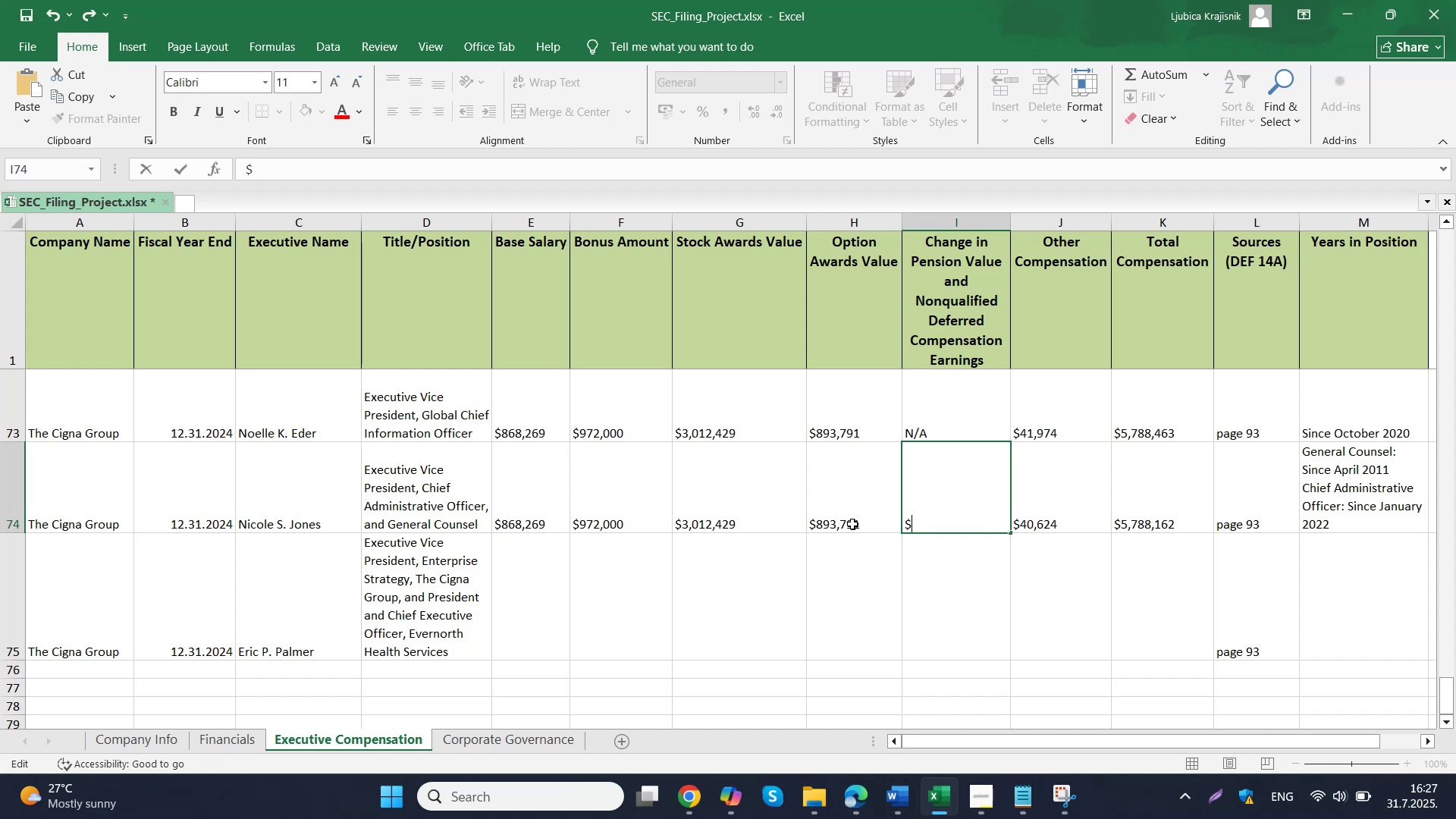 
key(Control+V)
 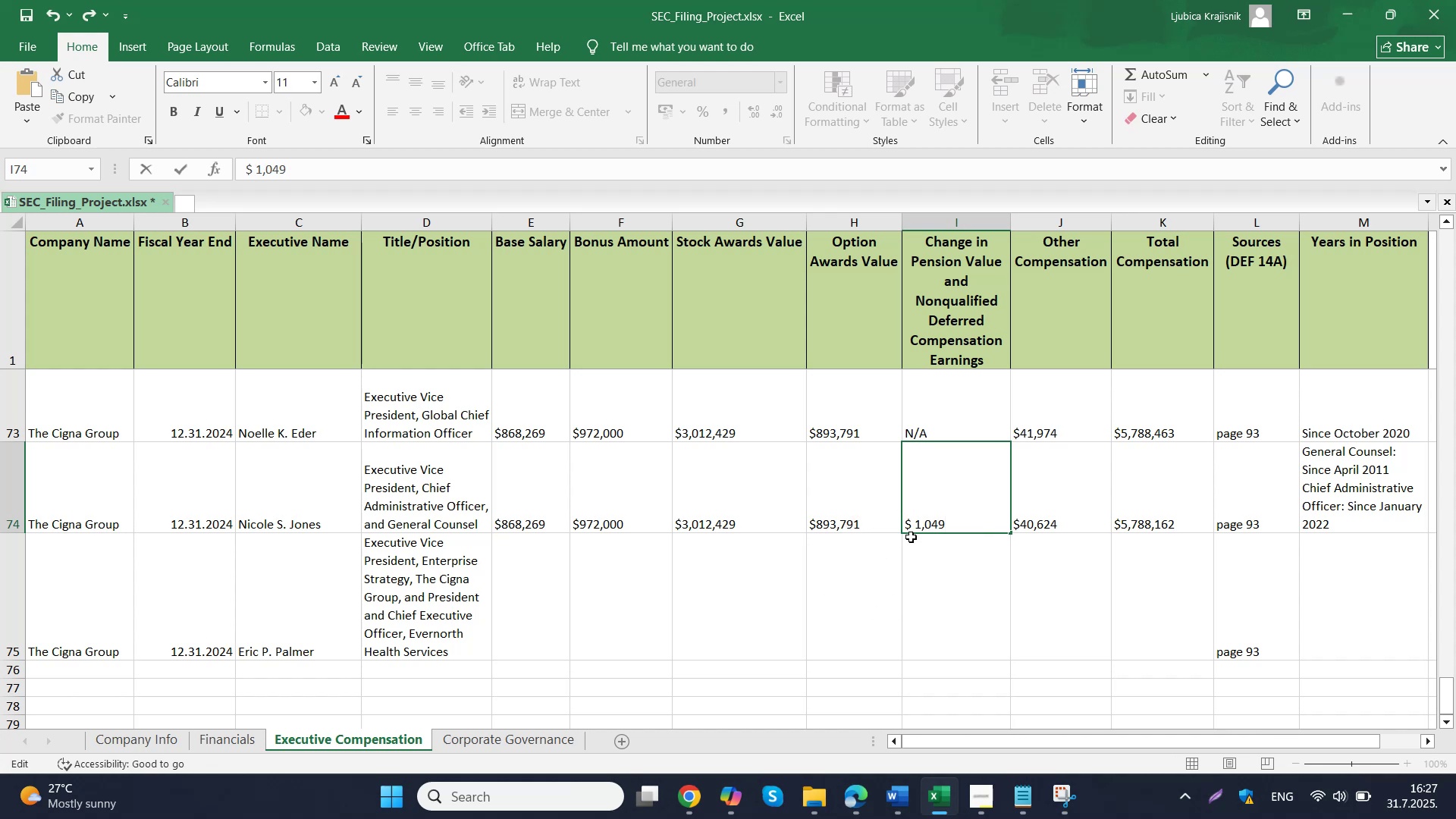 
left_click([919, 525])
 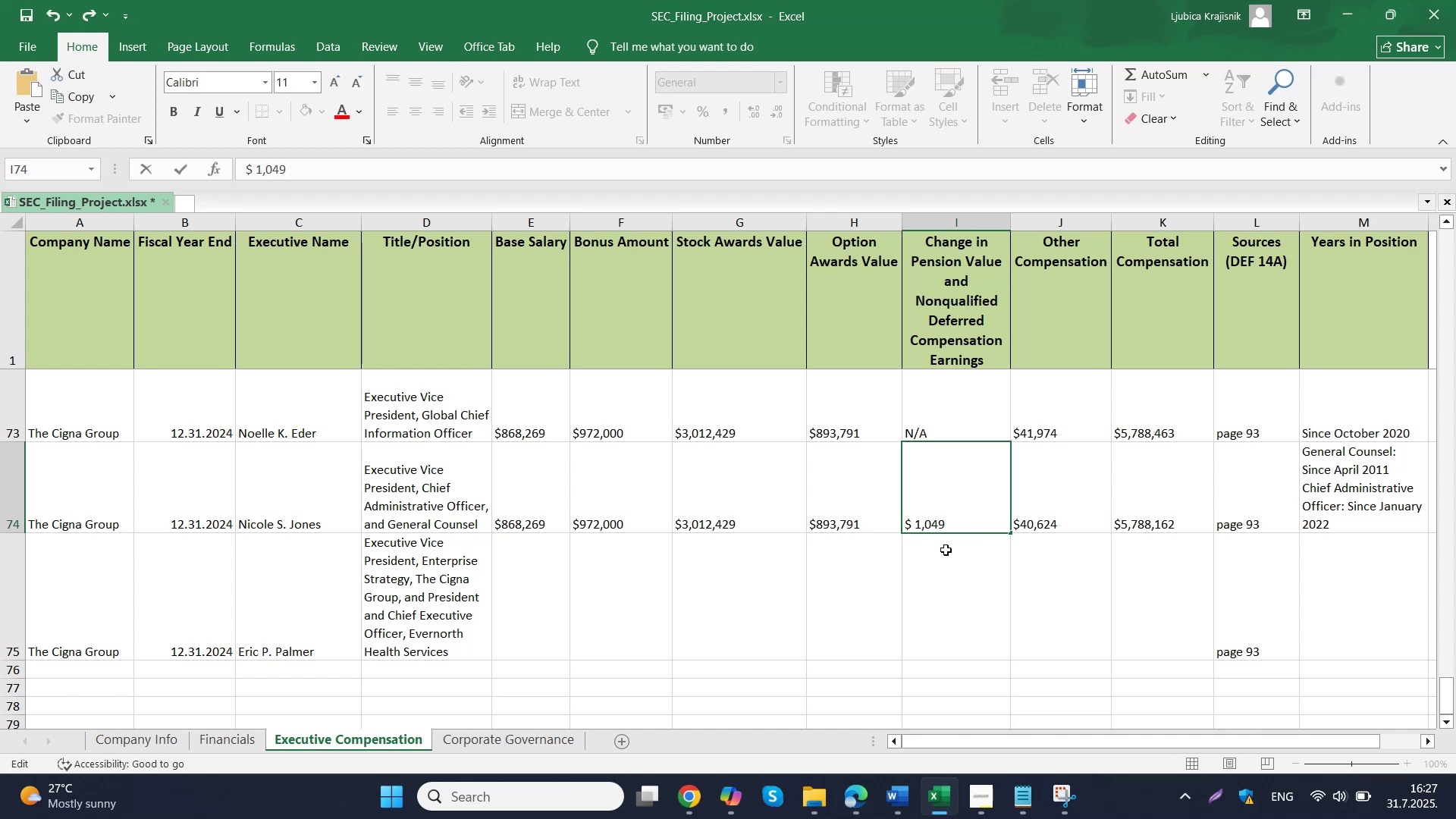 
key(ArrowLeft)
 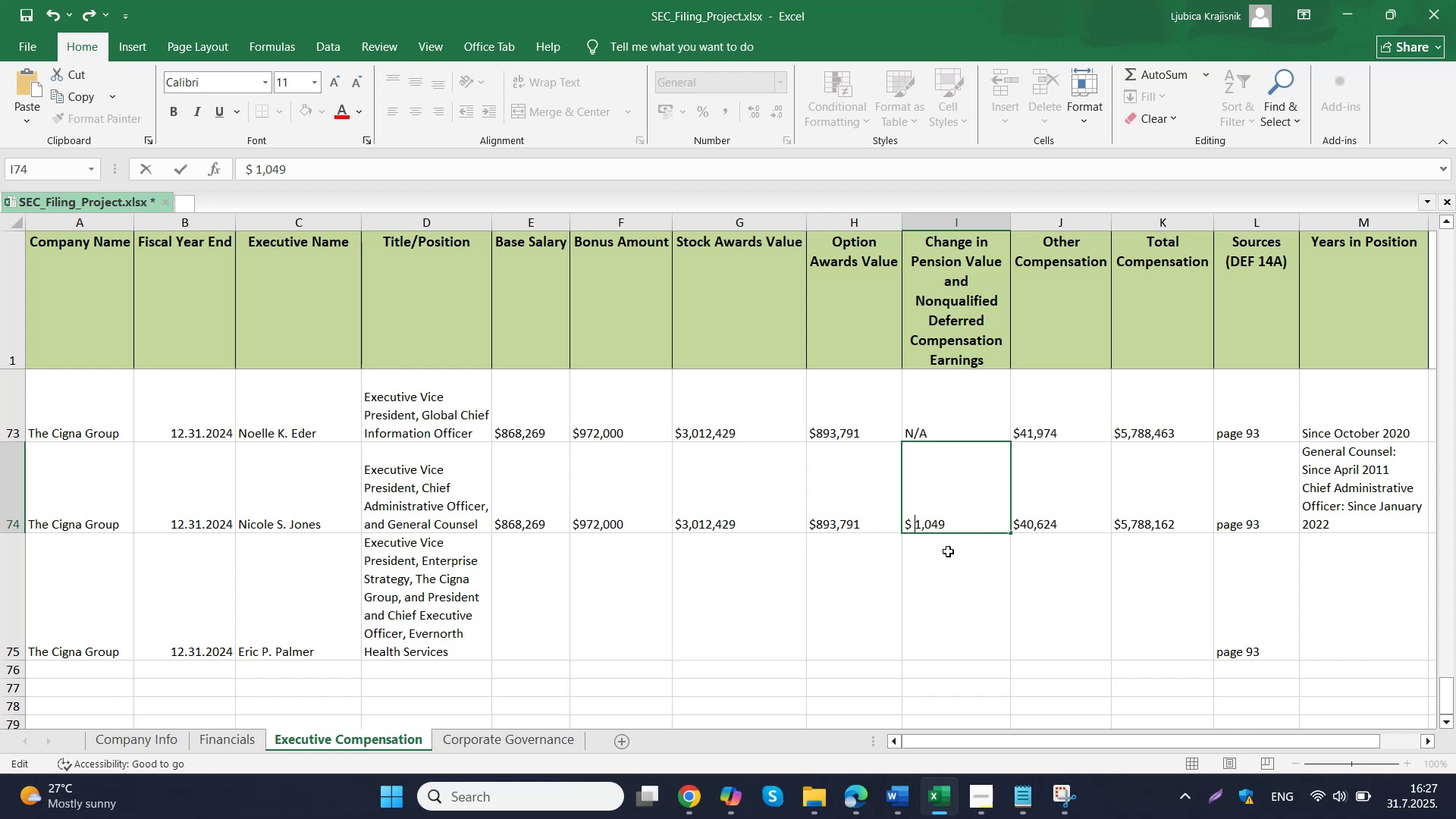 
key(Backspace)
 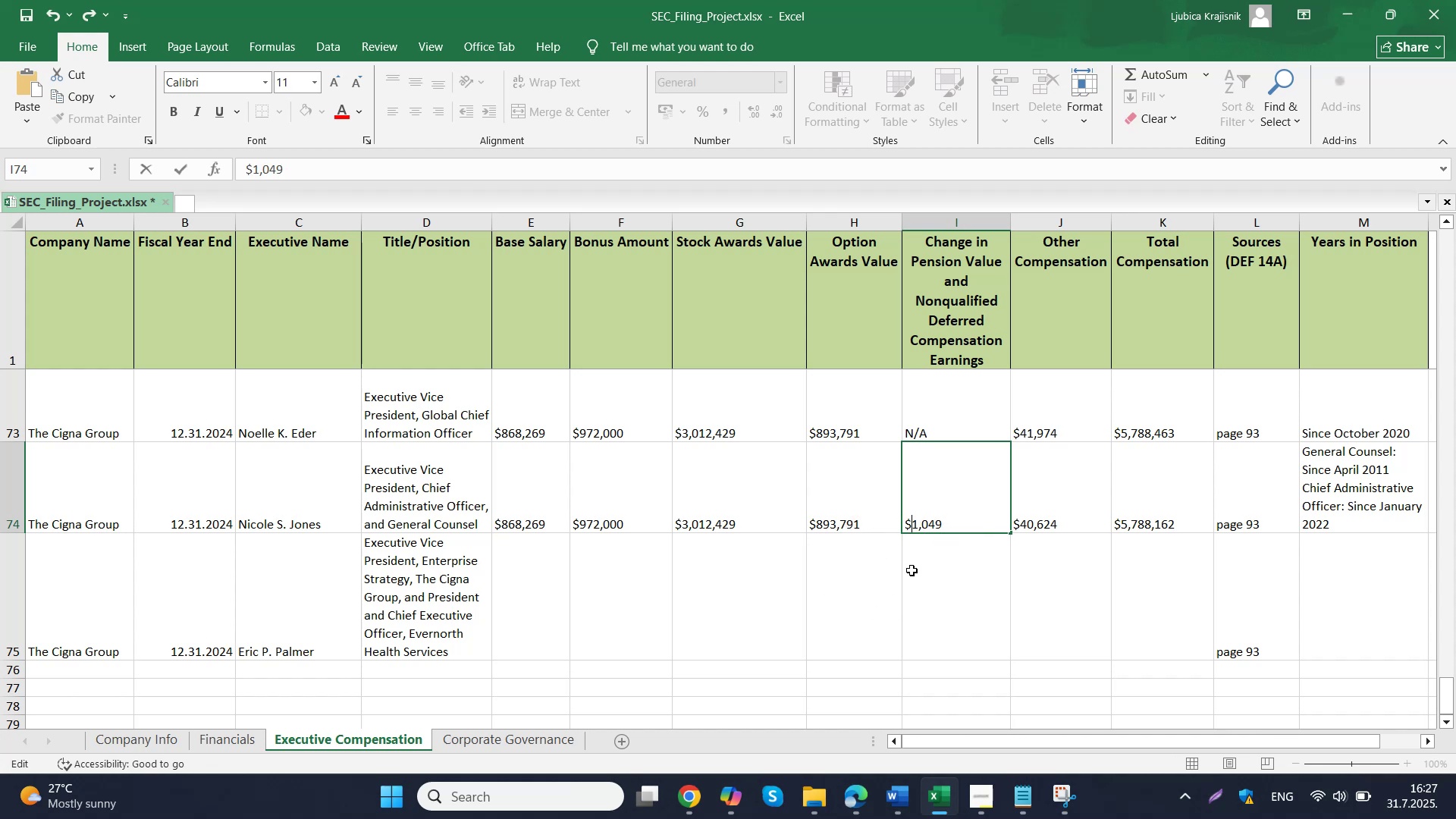 
left_click([528, 606])
 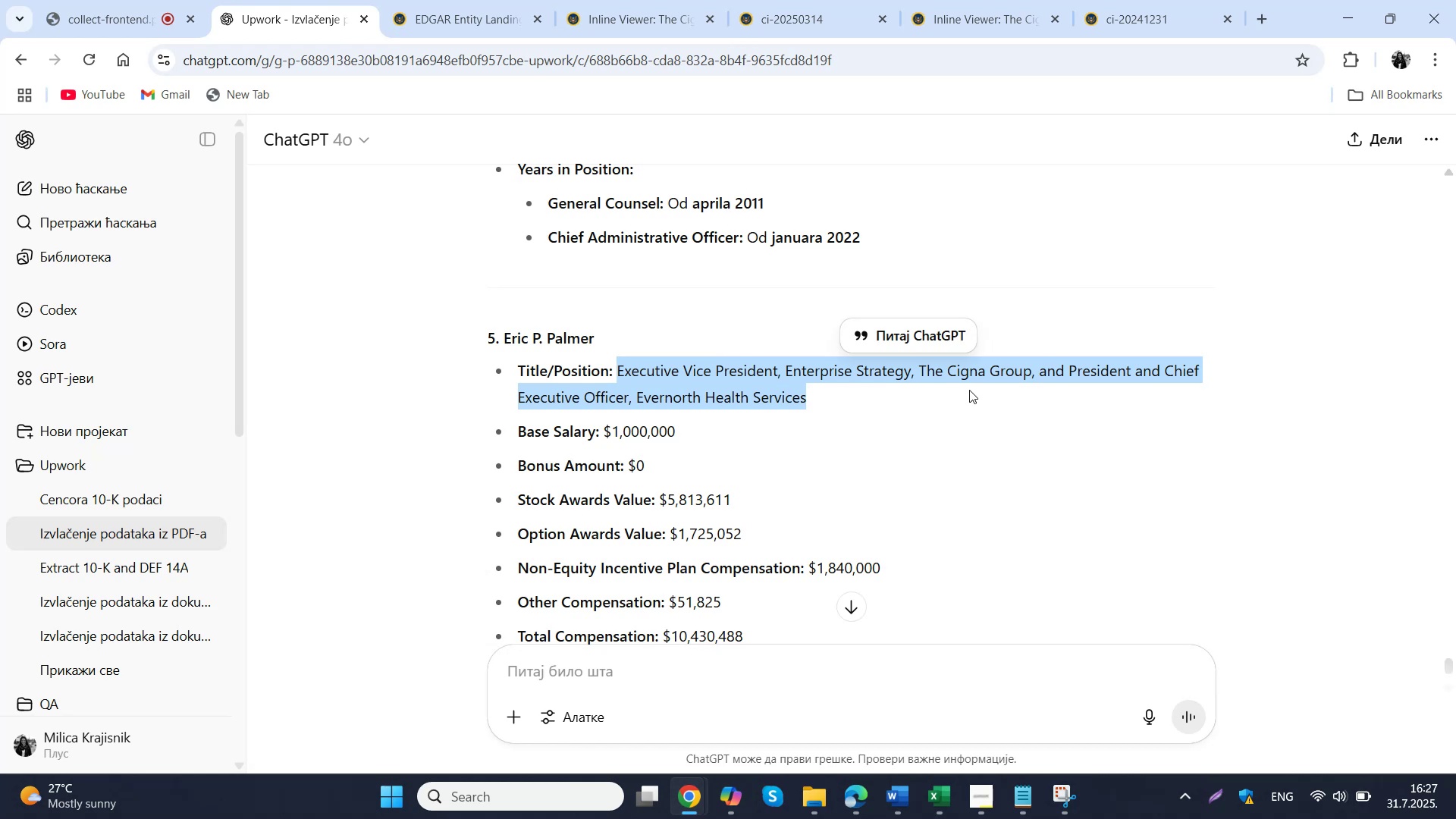 
wait(14.72)
 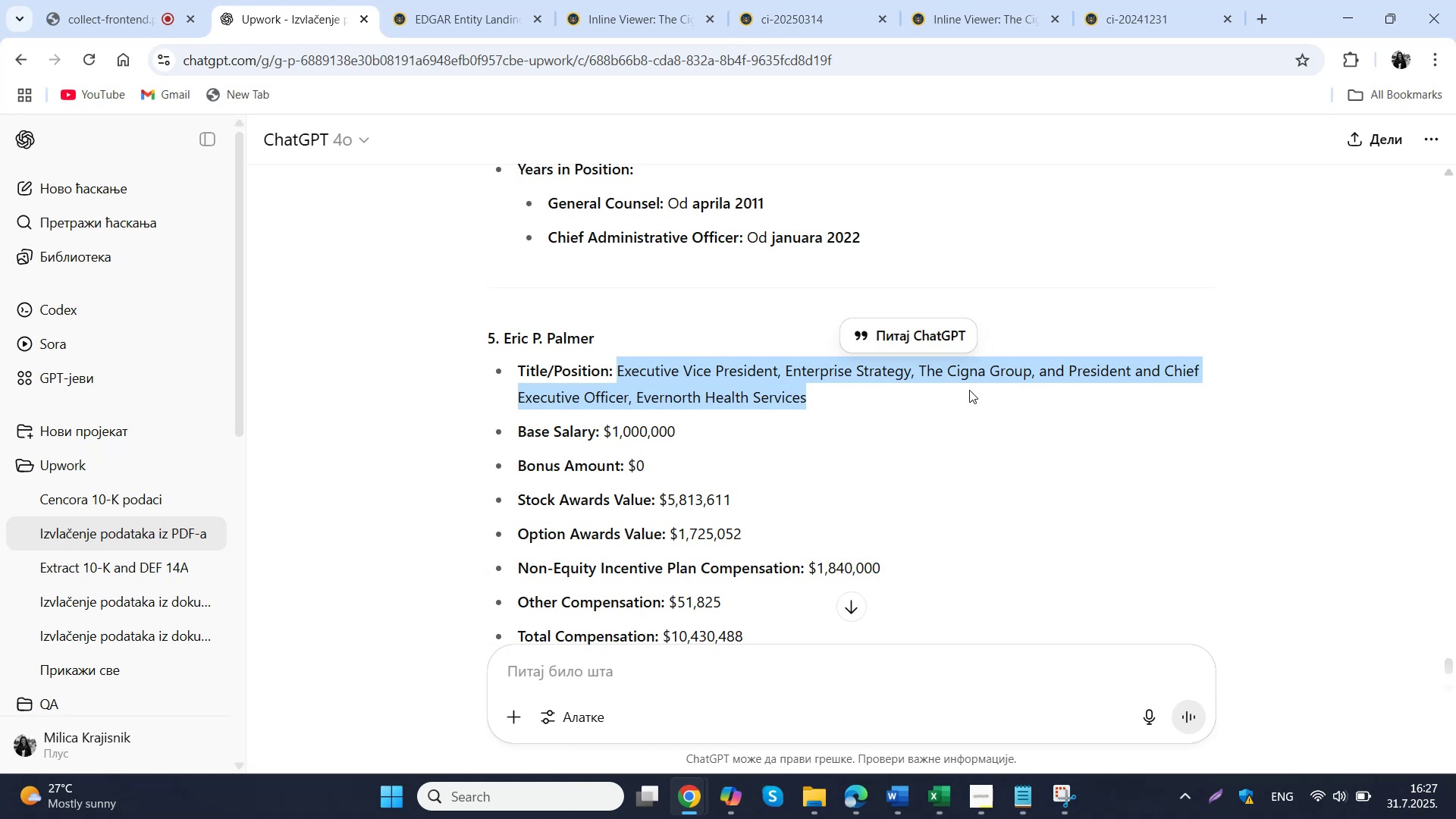 
left_click_drag(start_coordinate=[688, 438], to_coordinate=[604, 438])
 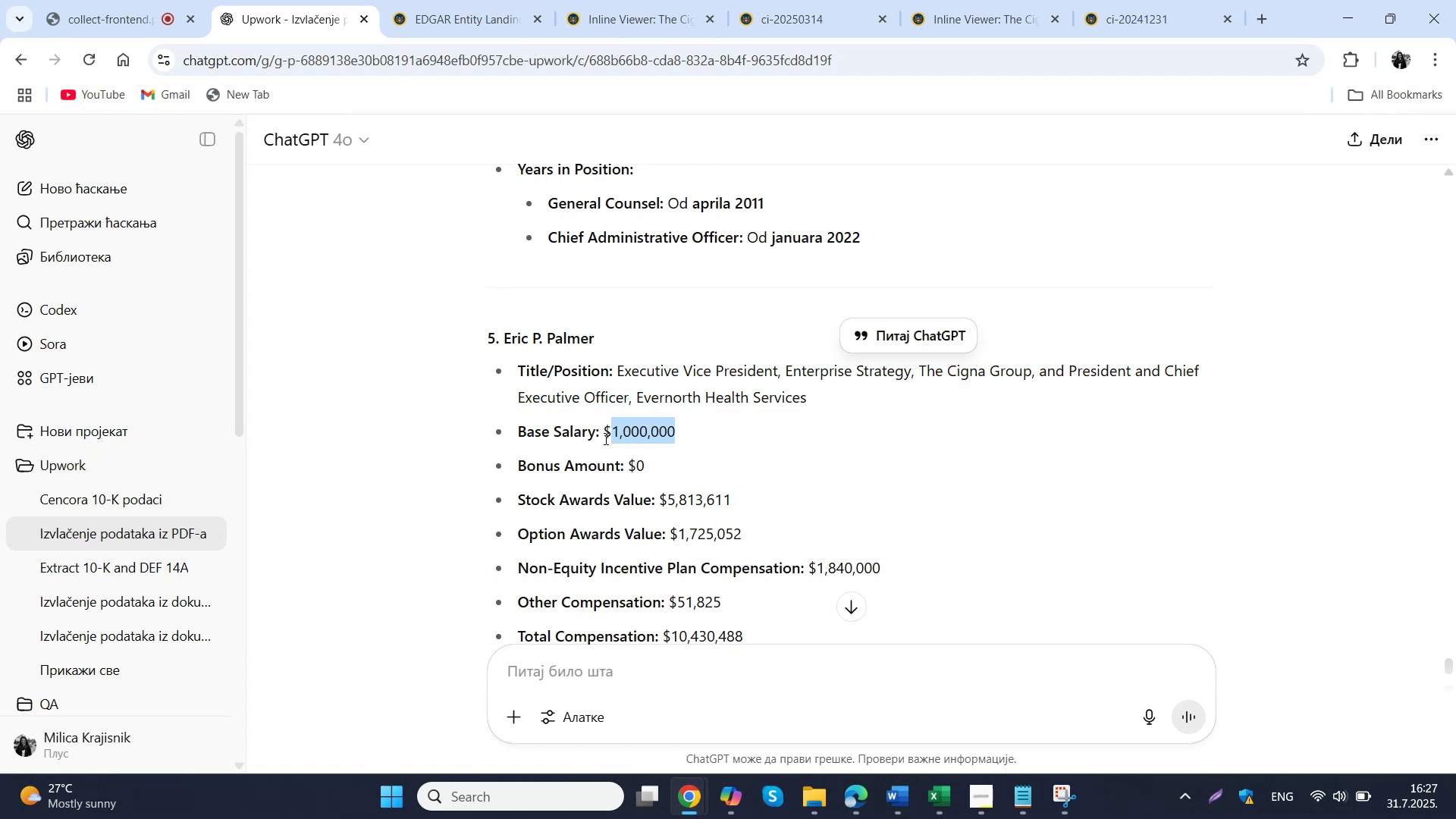 
key(Control+ControlLeft)
 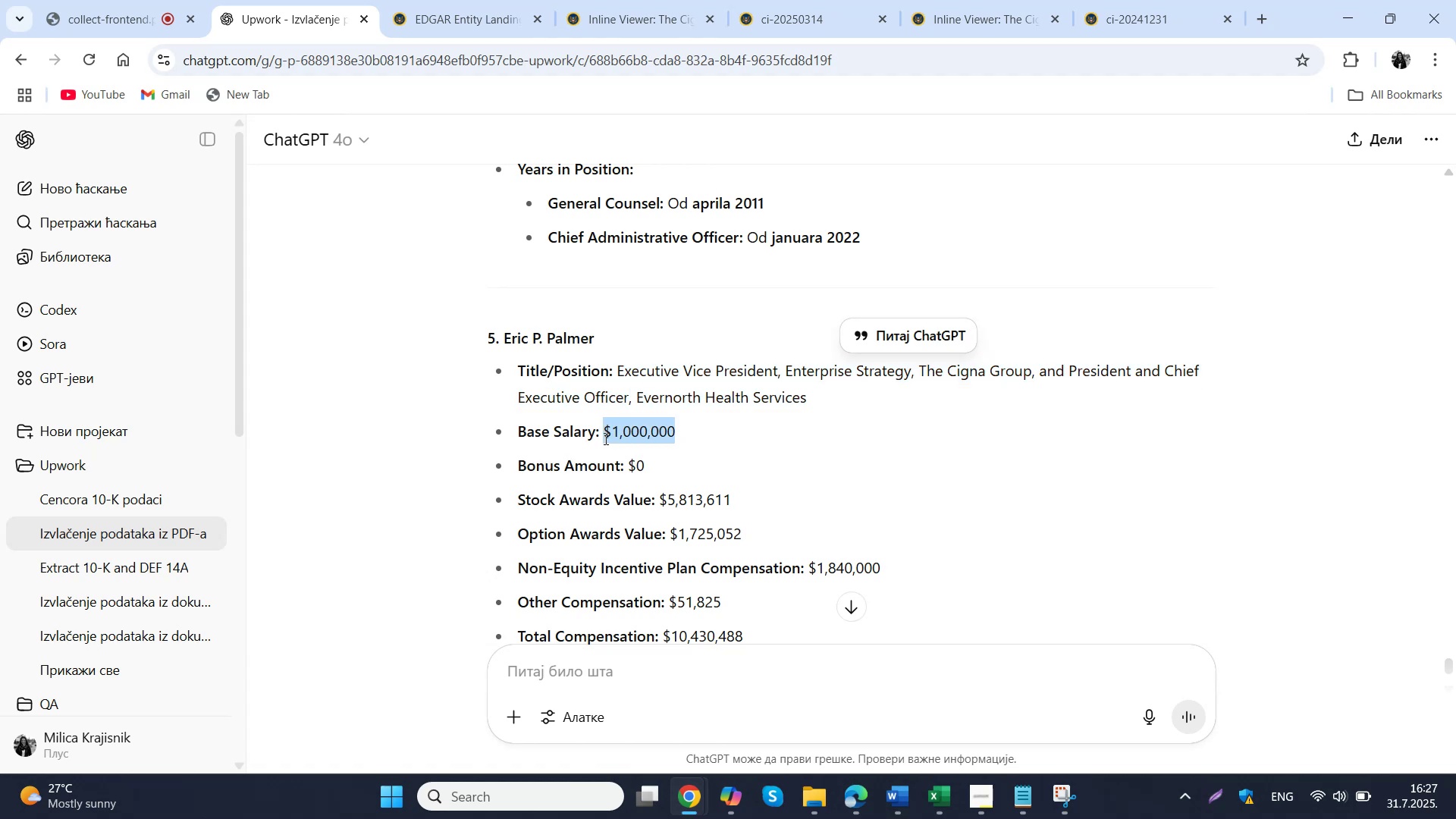 
key(Control+C)
 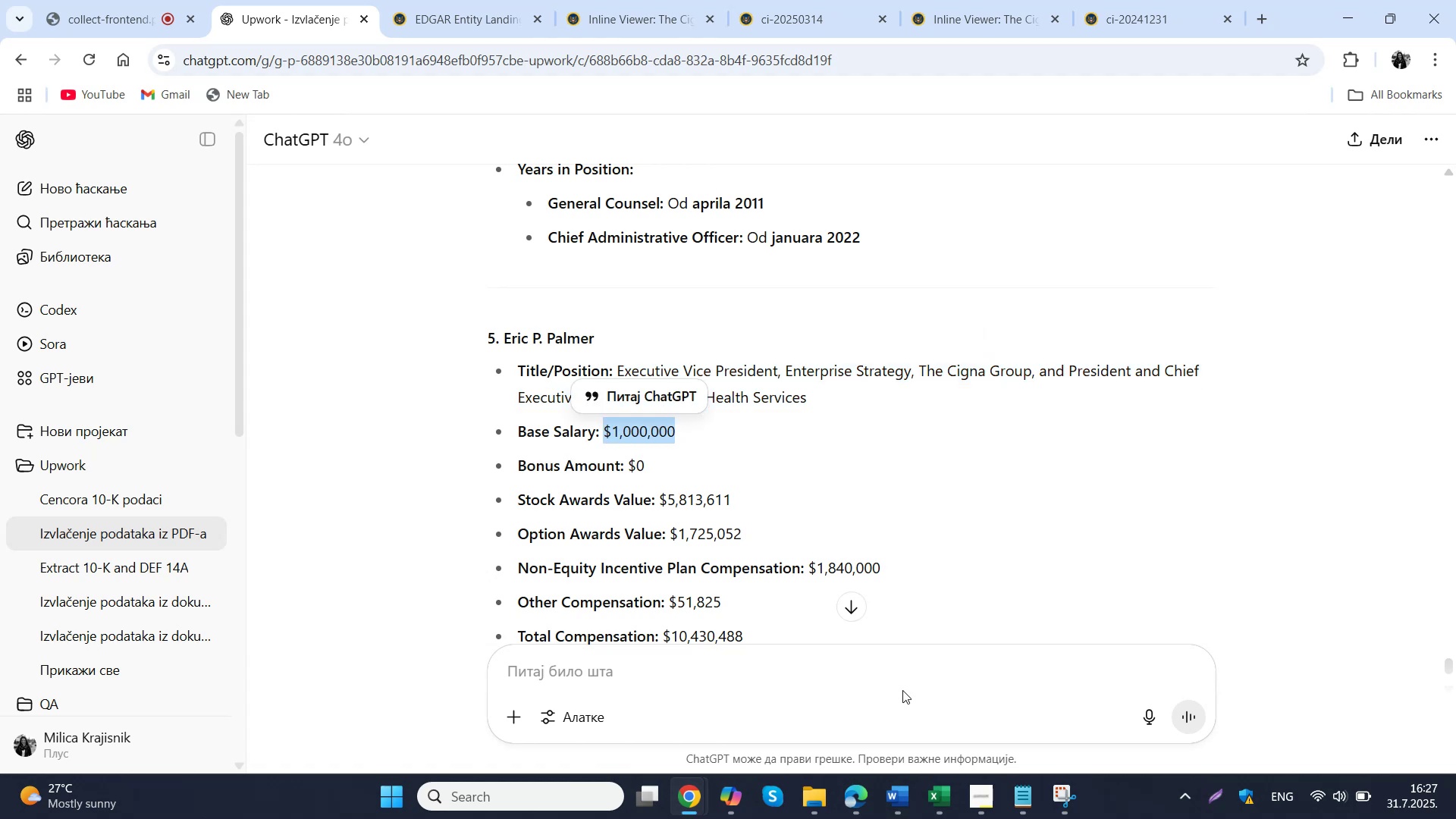 
left_click([943, 789])
 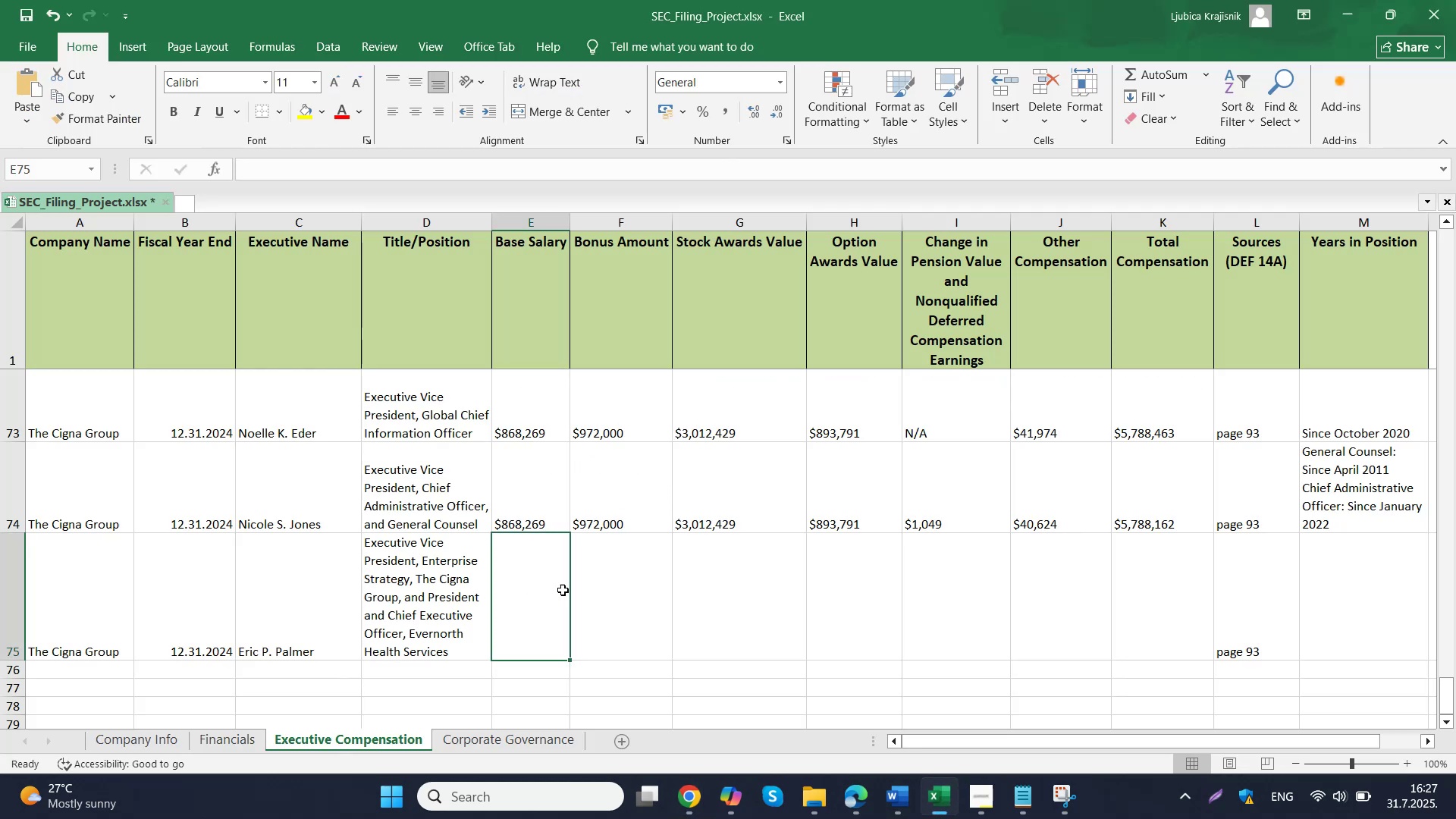 
double_click([543, 598])
 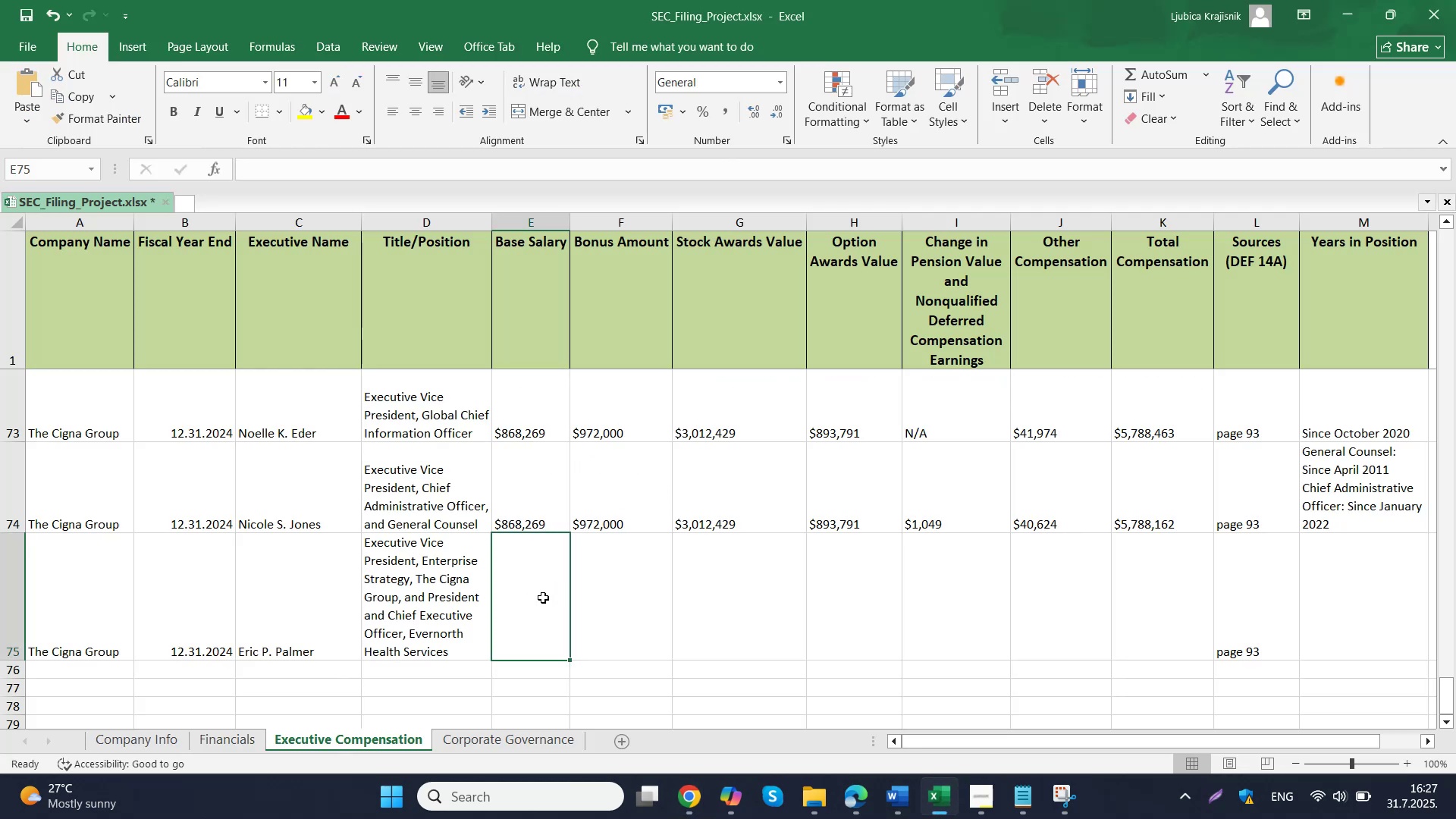 
key(Control+ControlLeft)
 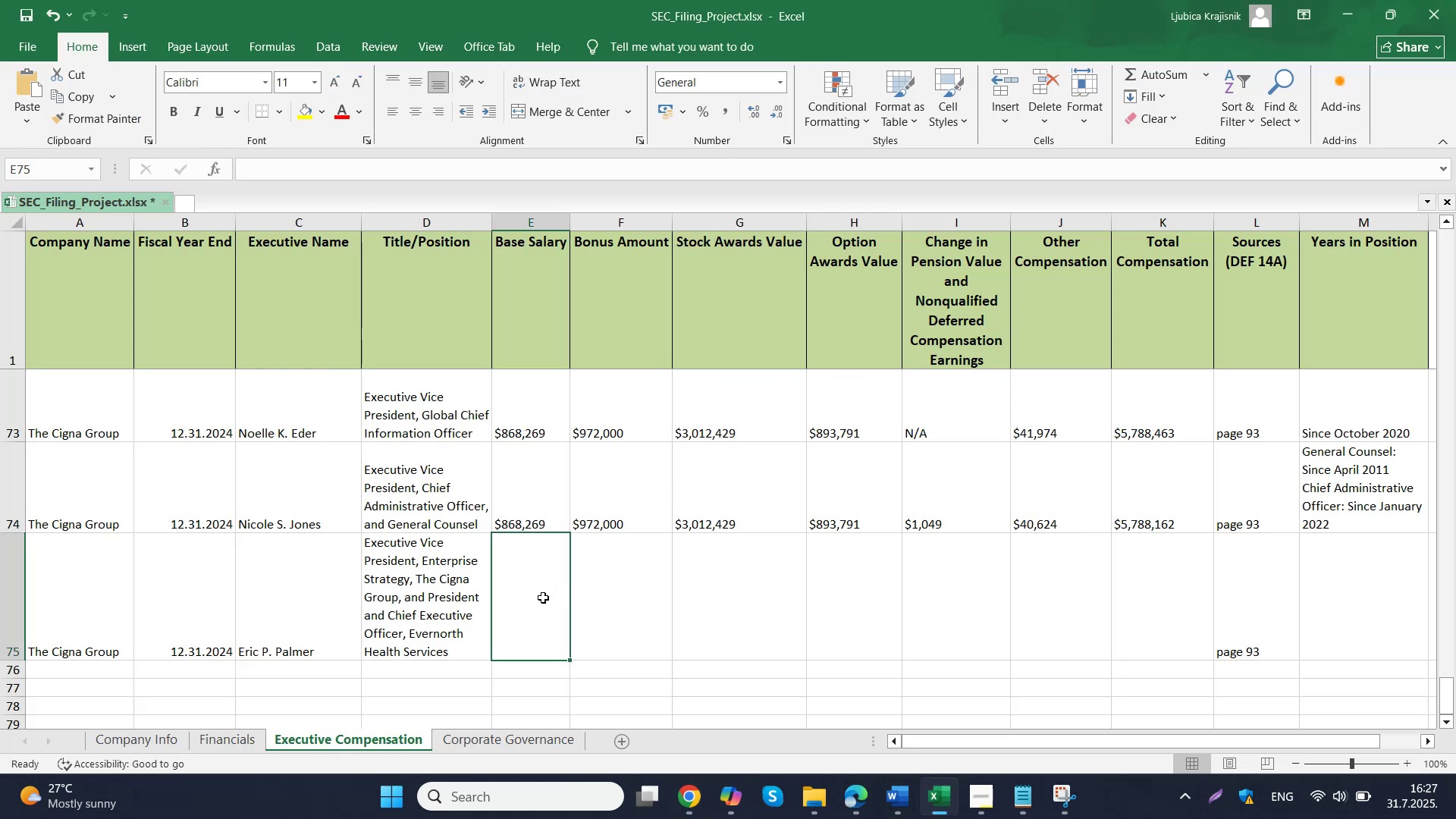 
key(Control+V)
 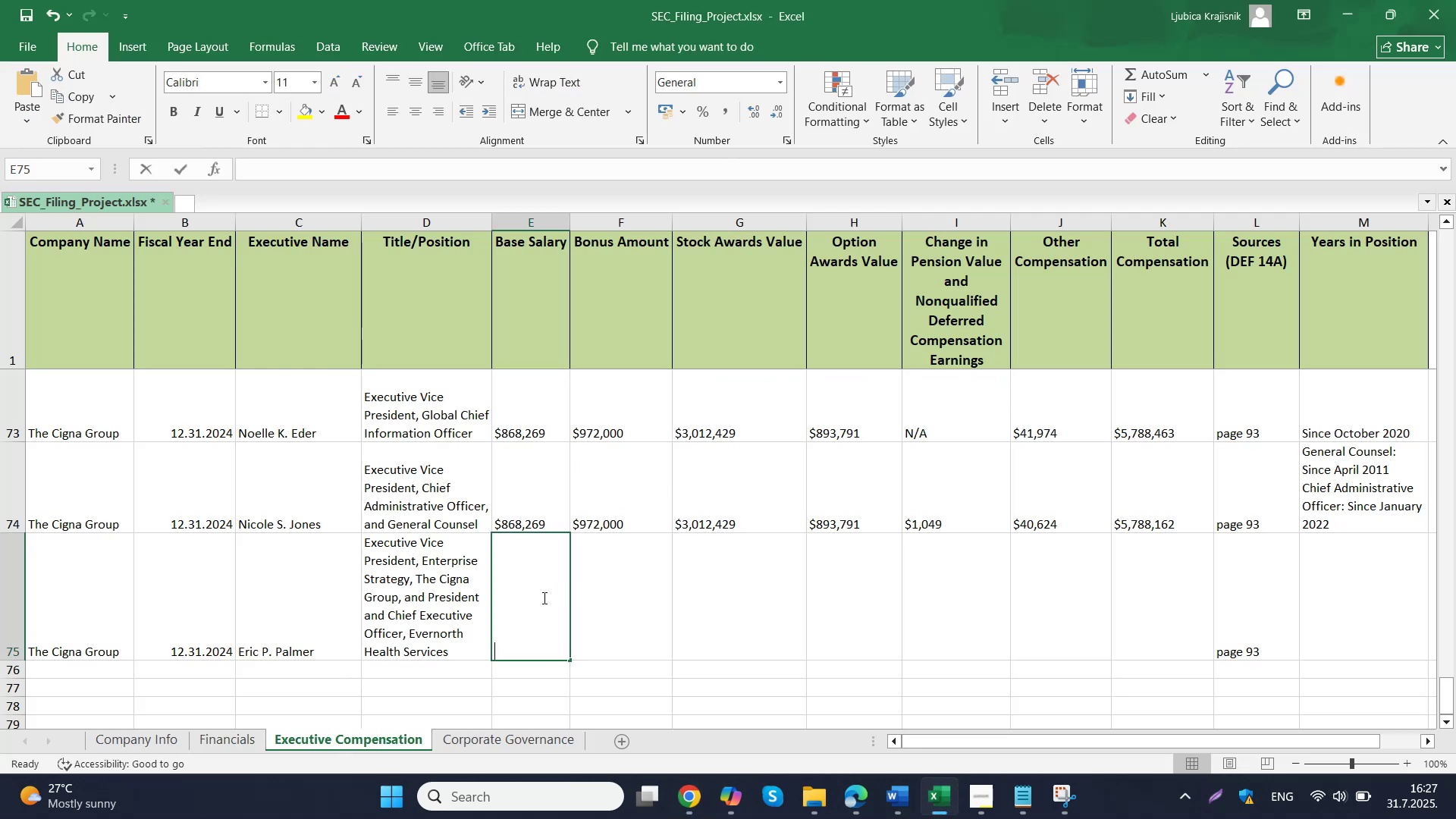 
triple_click([607, 602])
 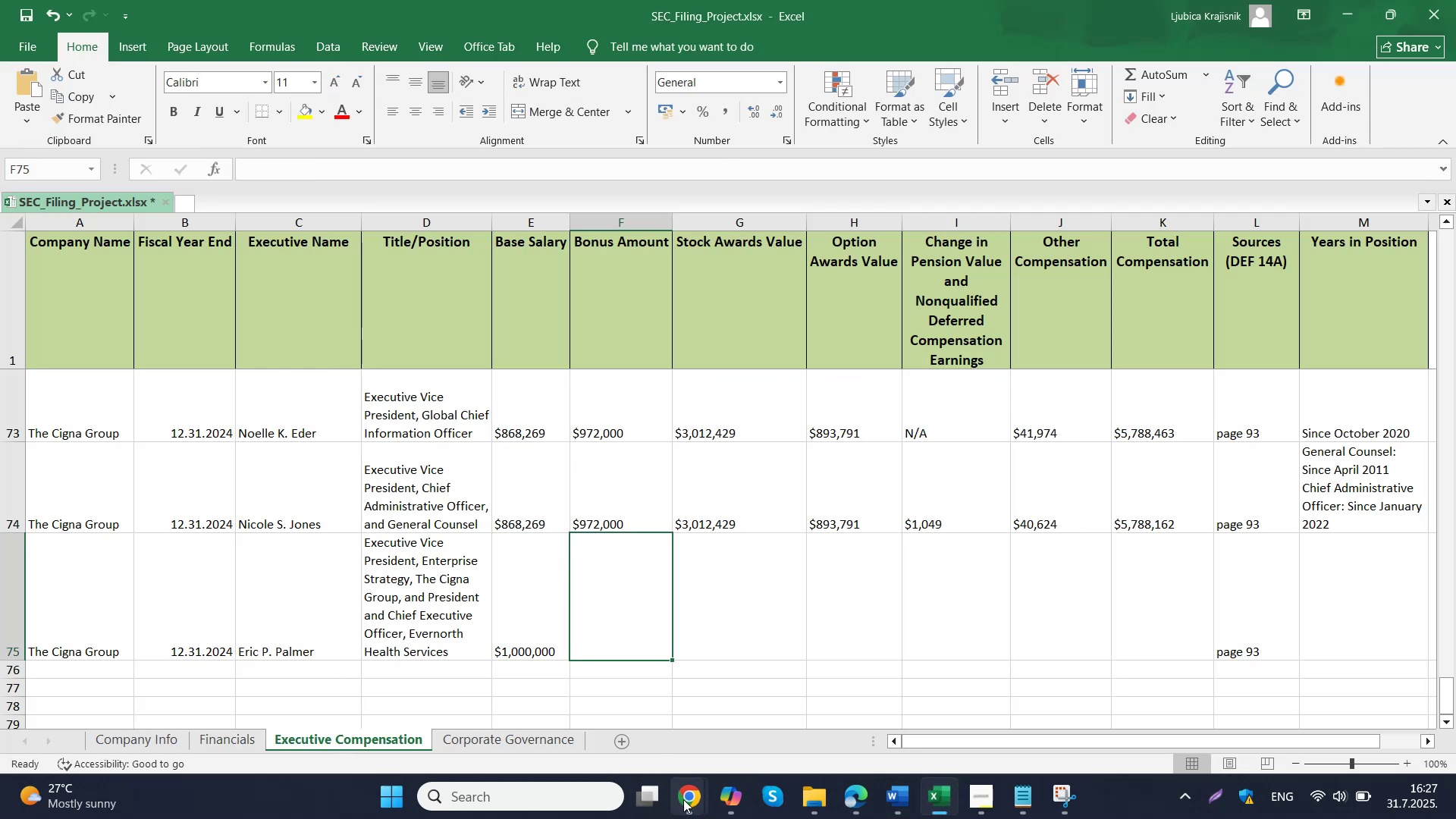 
left_click([619, 713])
 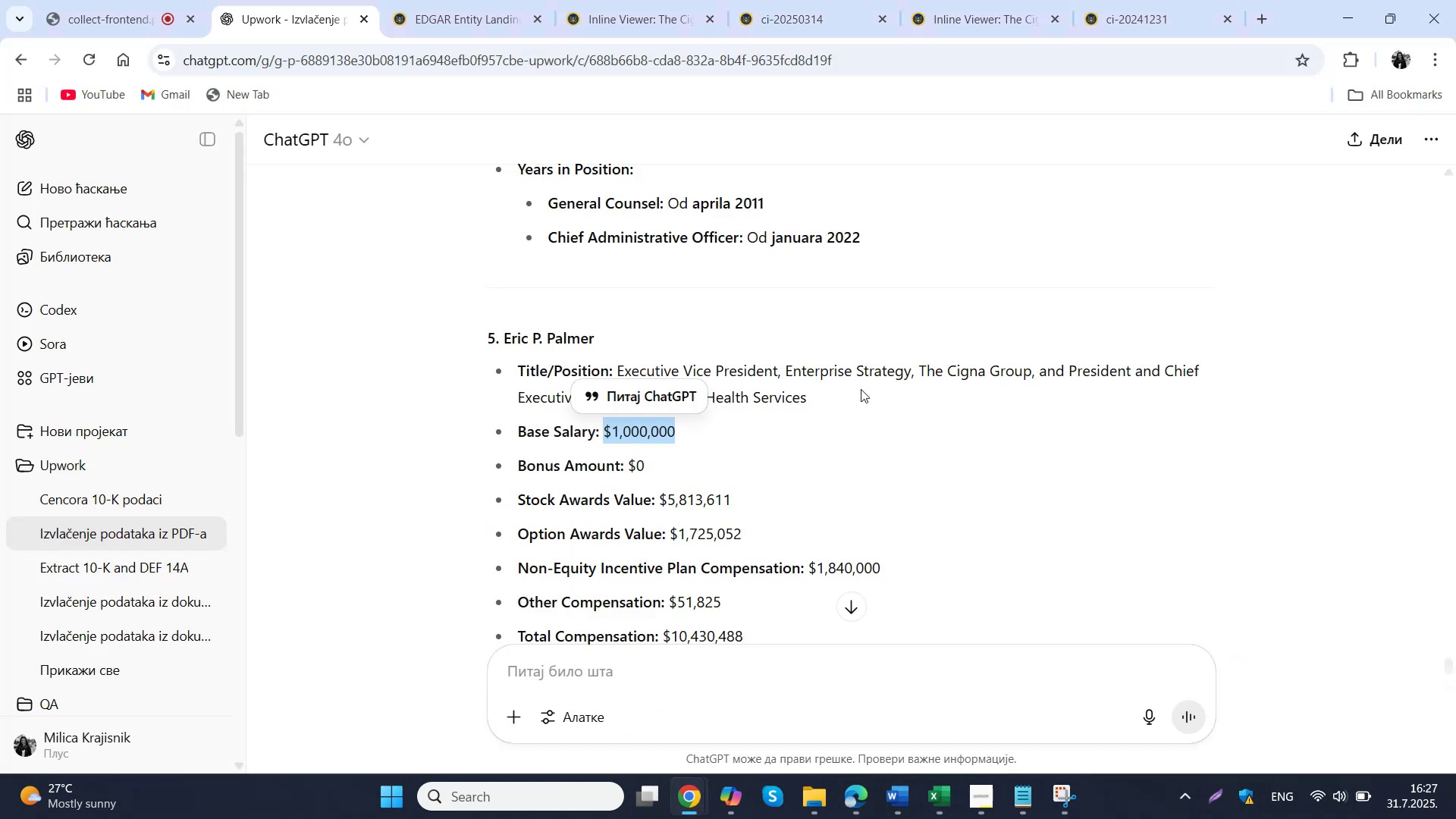 
scroll: coordinate [858, 401], scroll_direction: down, amount: 1.0
 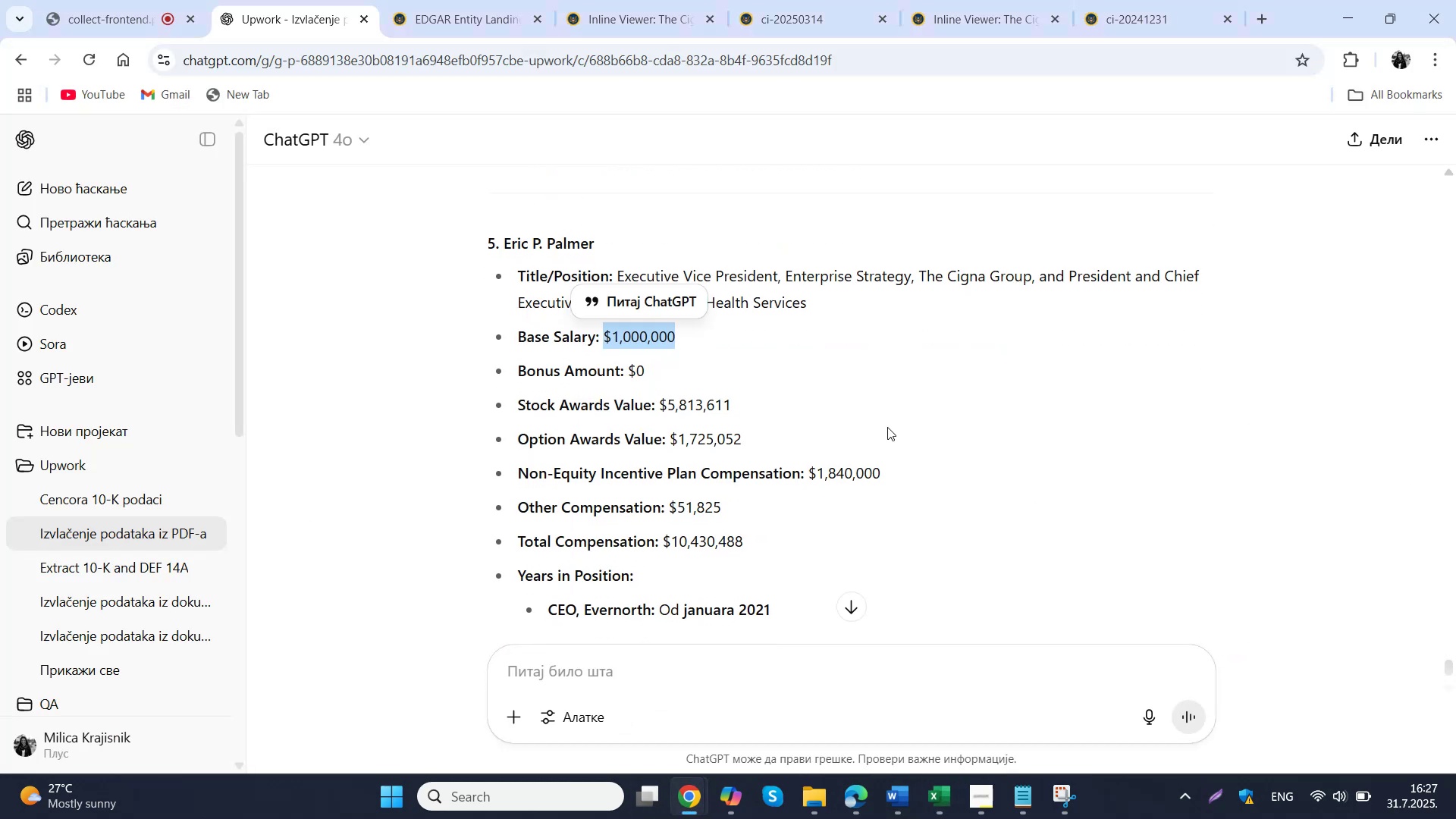 
left_click_drag(start_coordinate=[906, 475], to_coordinate=[808, 483])
 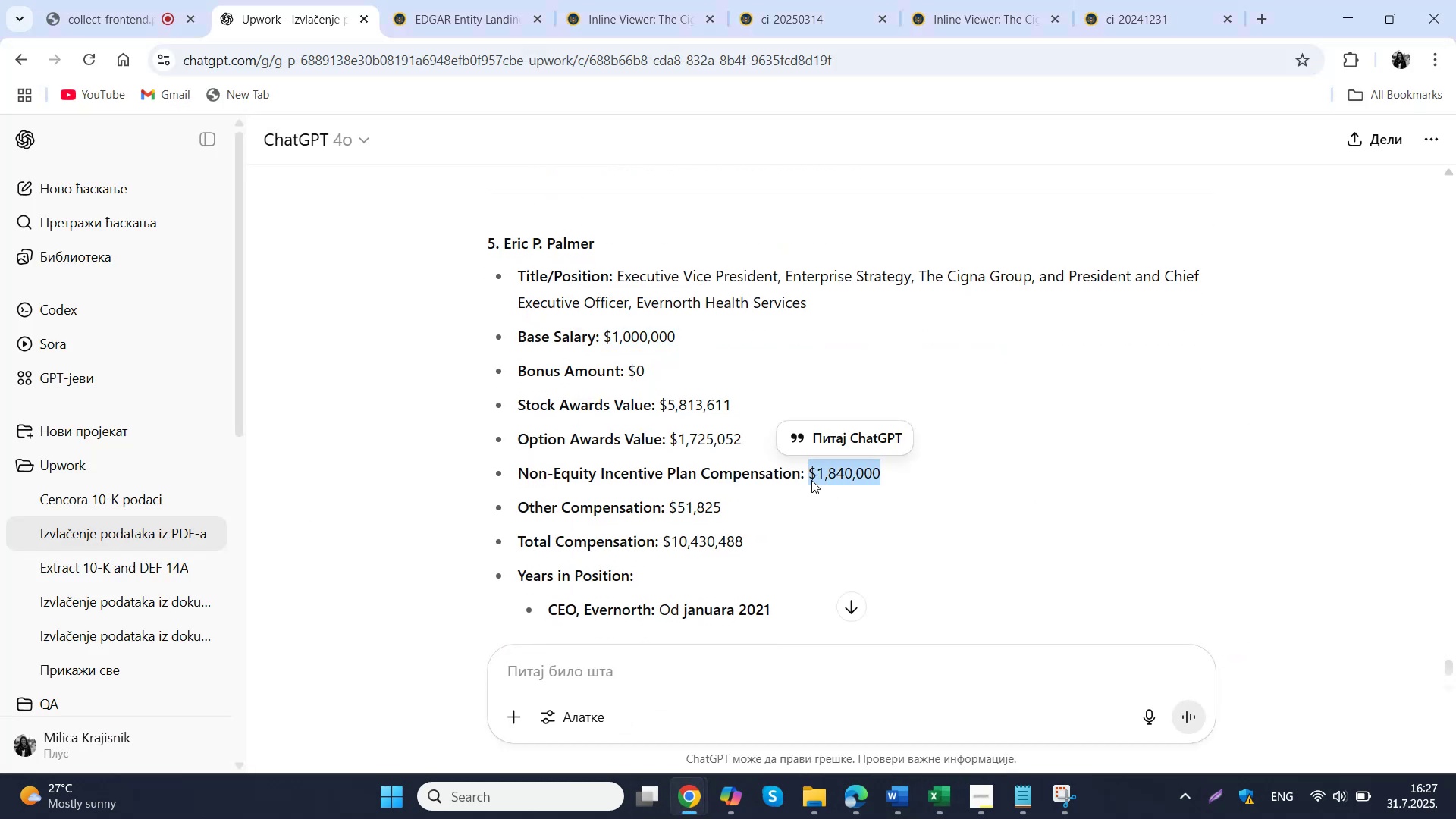 
key(Control+ControlLeft)
 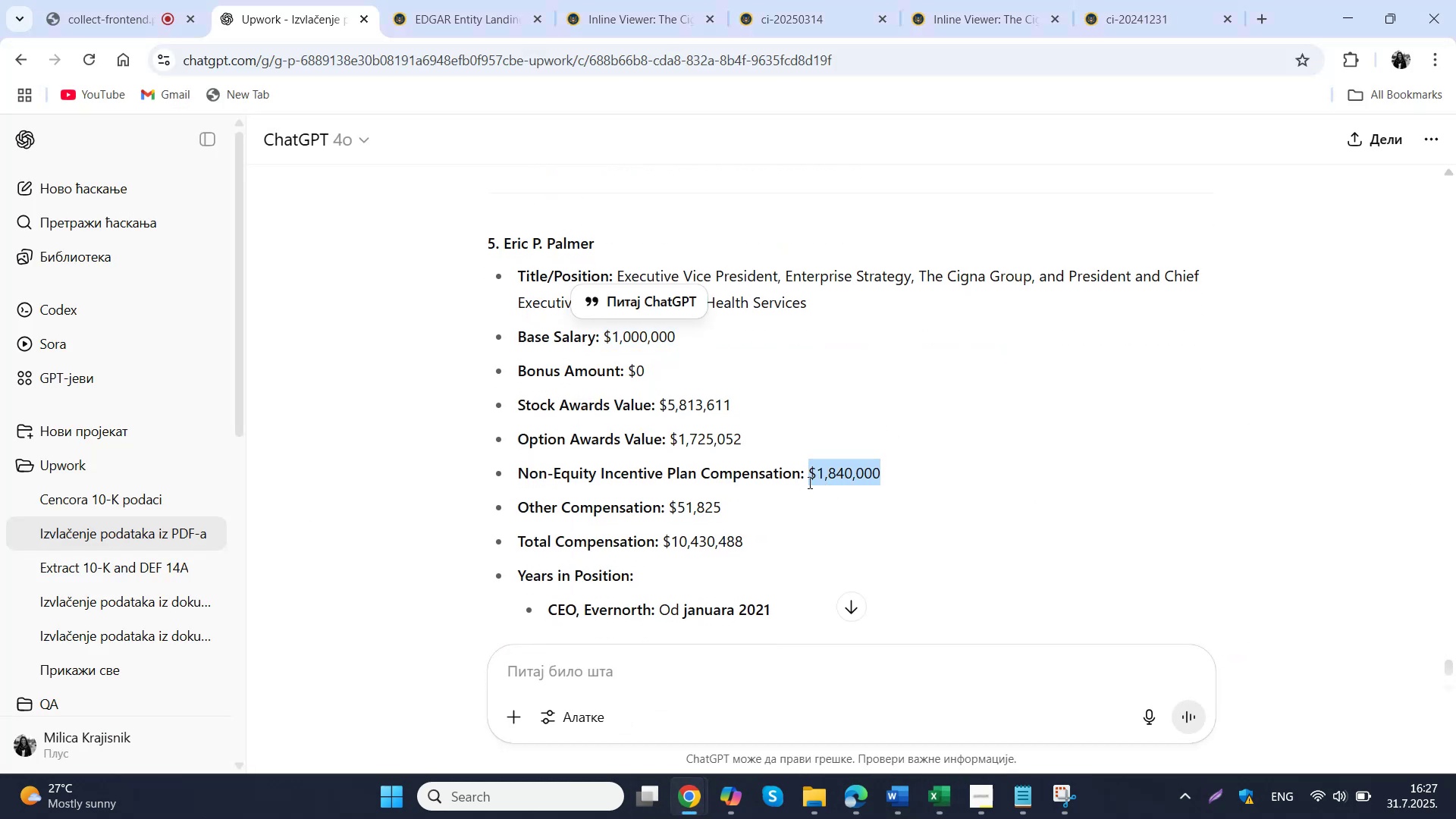 
key(Control+C)
 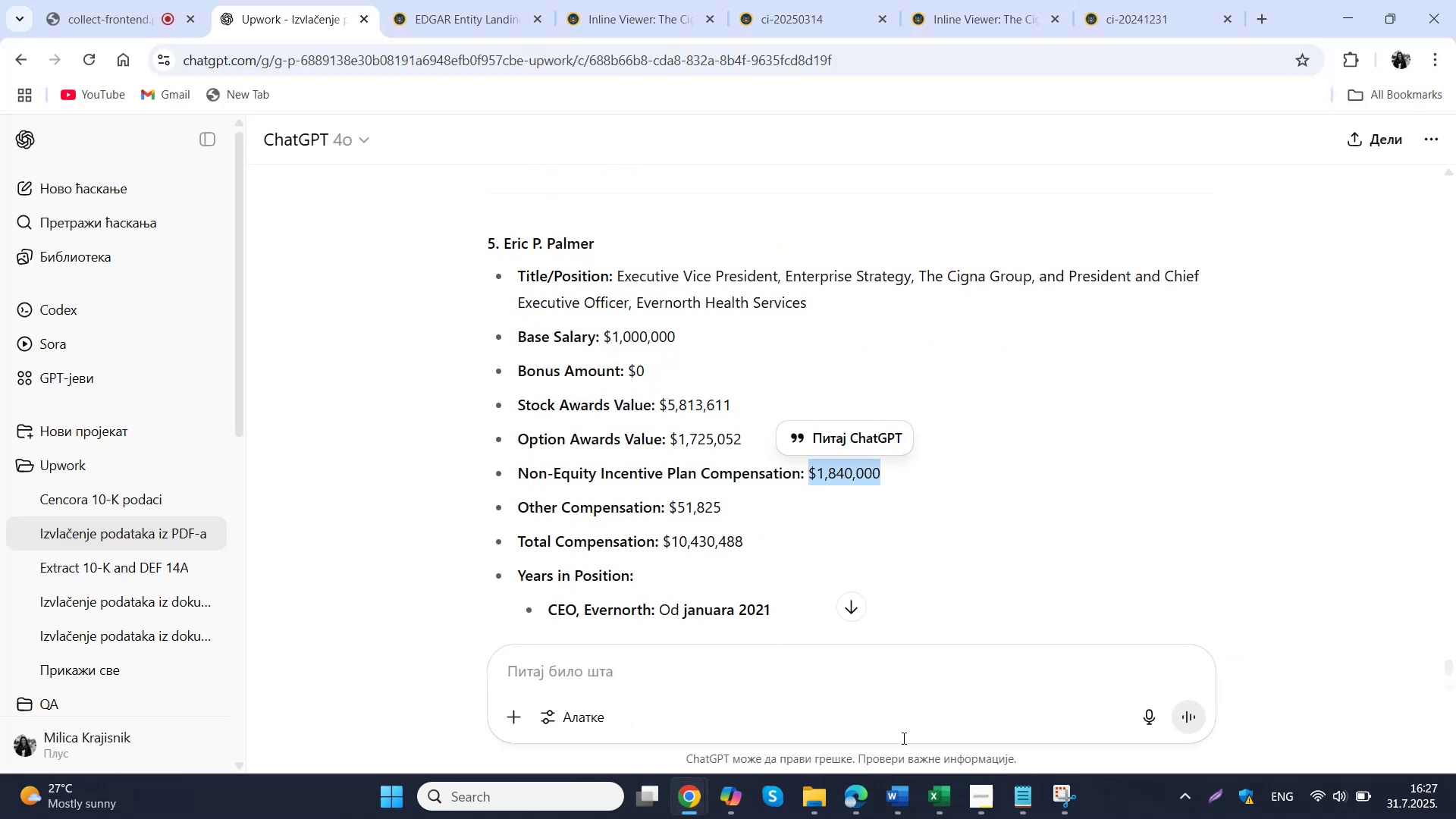 
left_click([934, 808])
 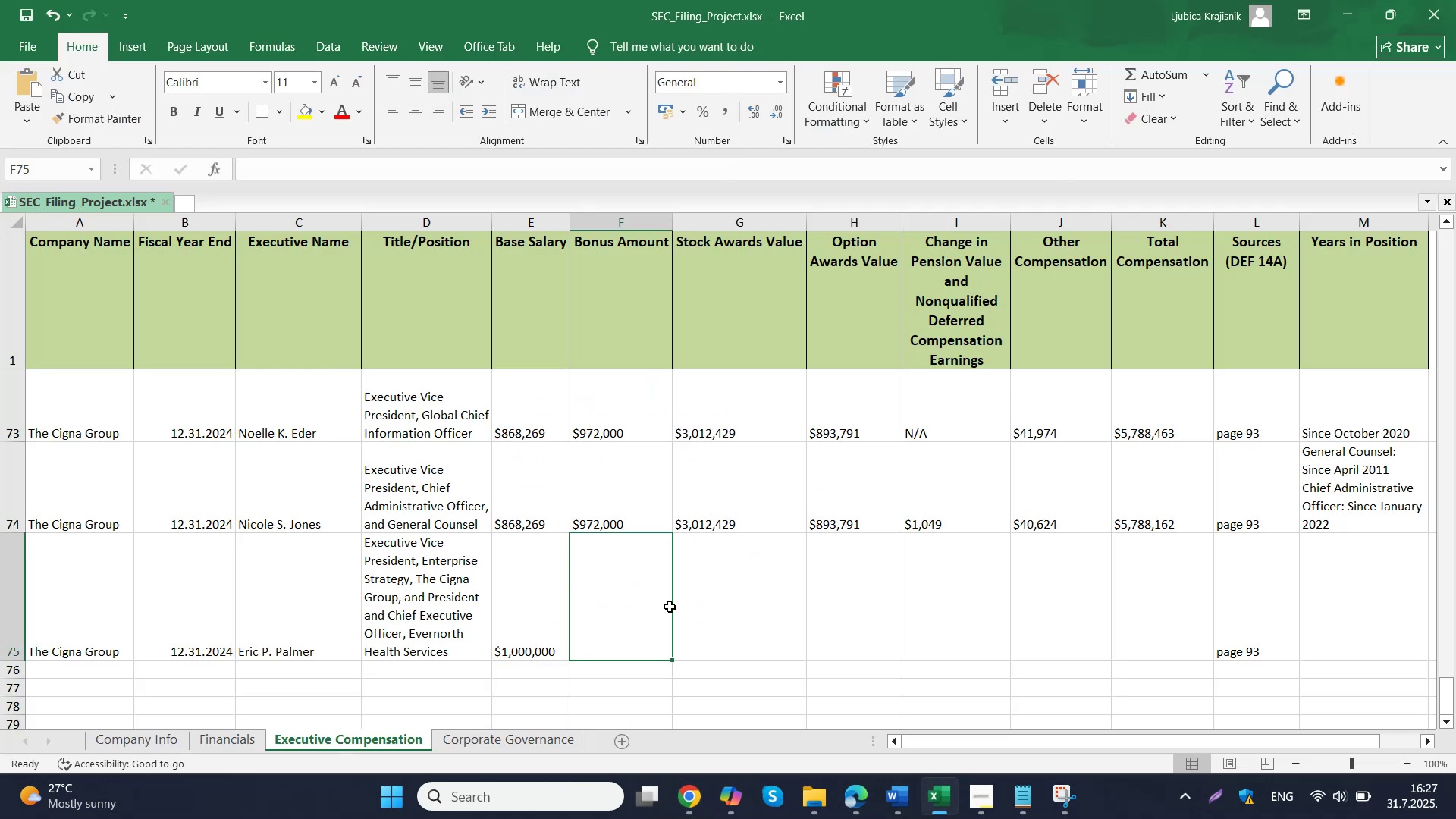 
double_click([633, 595])
 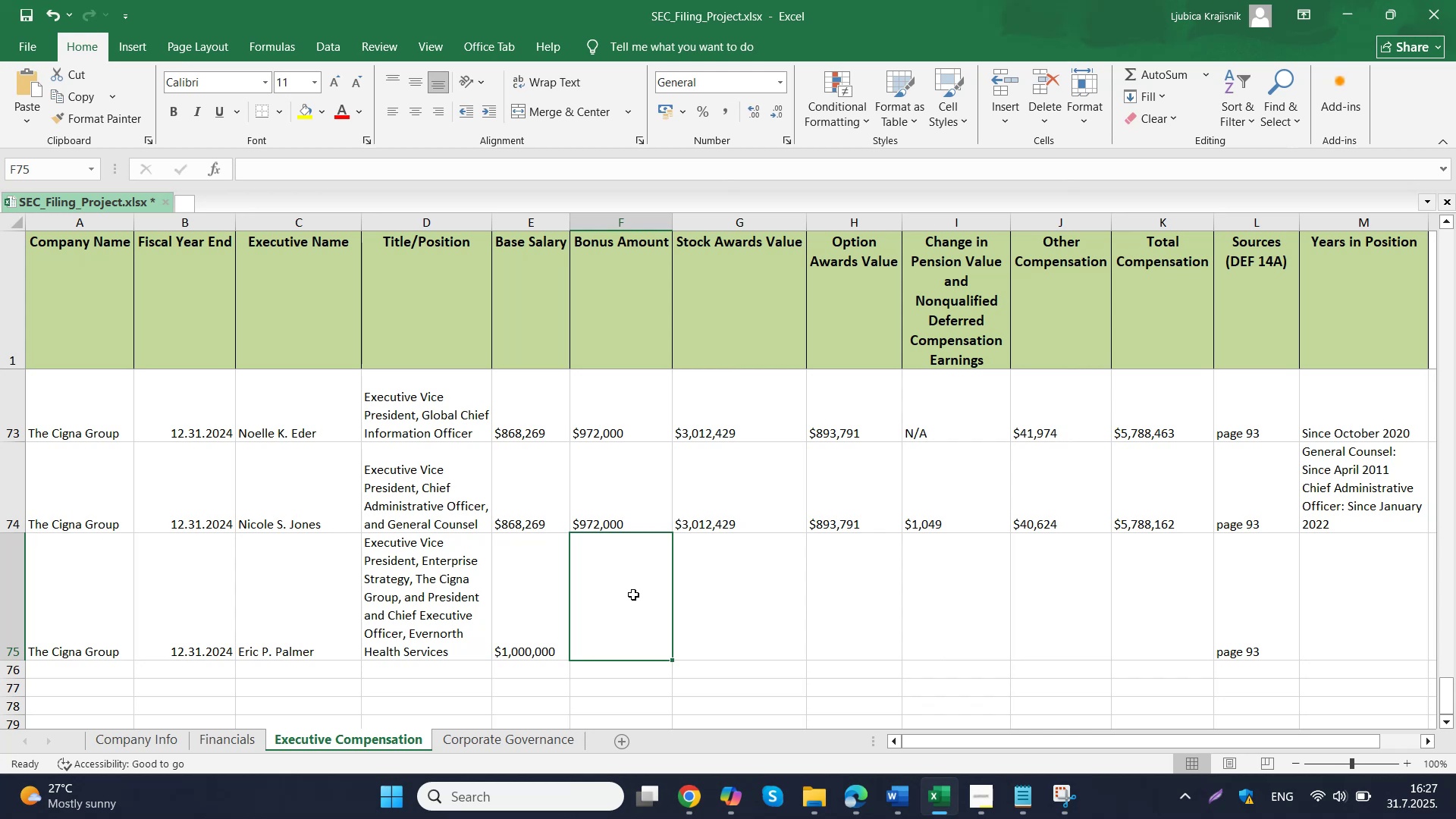 
key(Control+ControlLeft)
 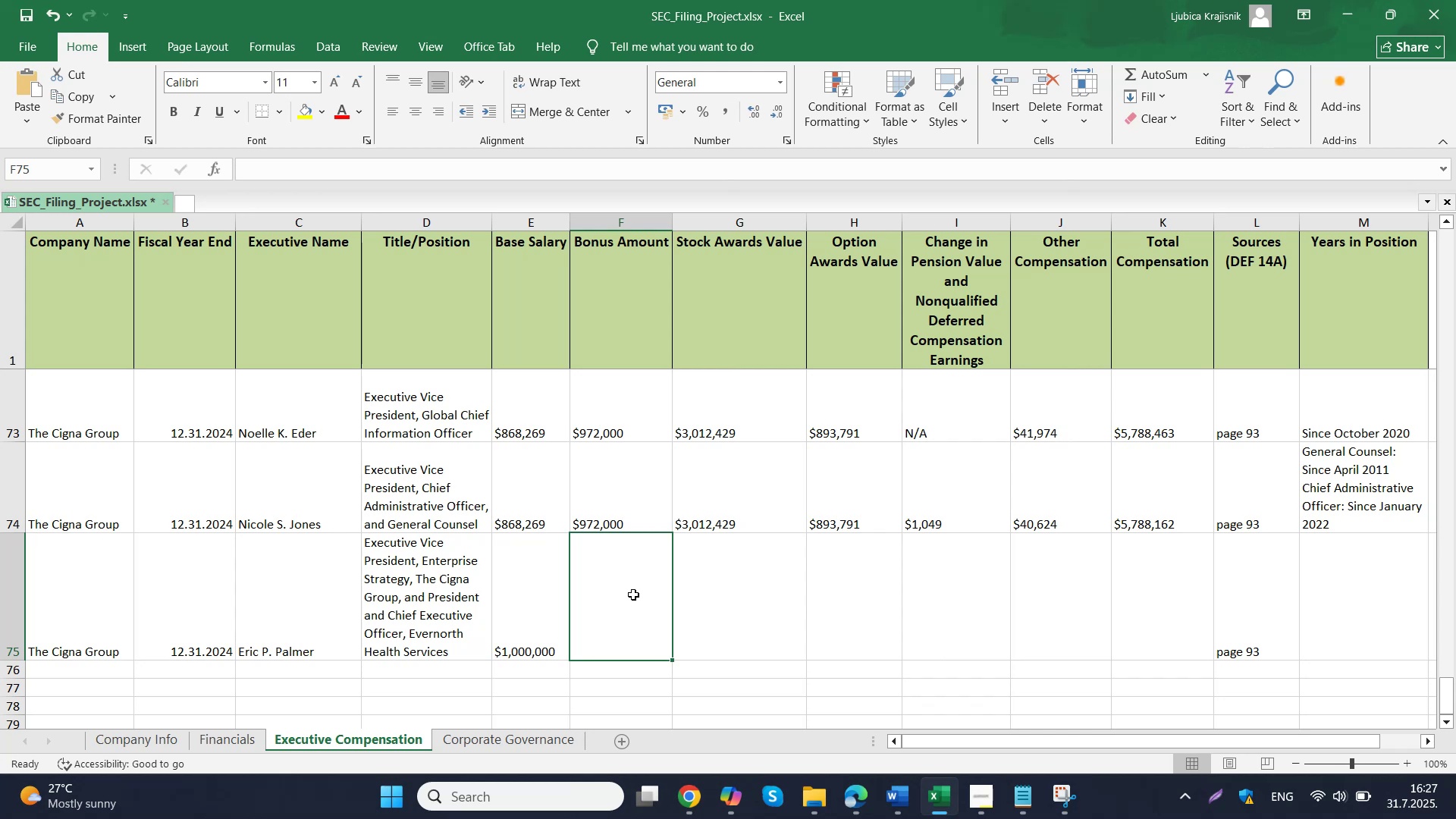 
key(Control+V)
 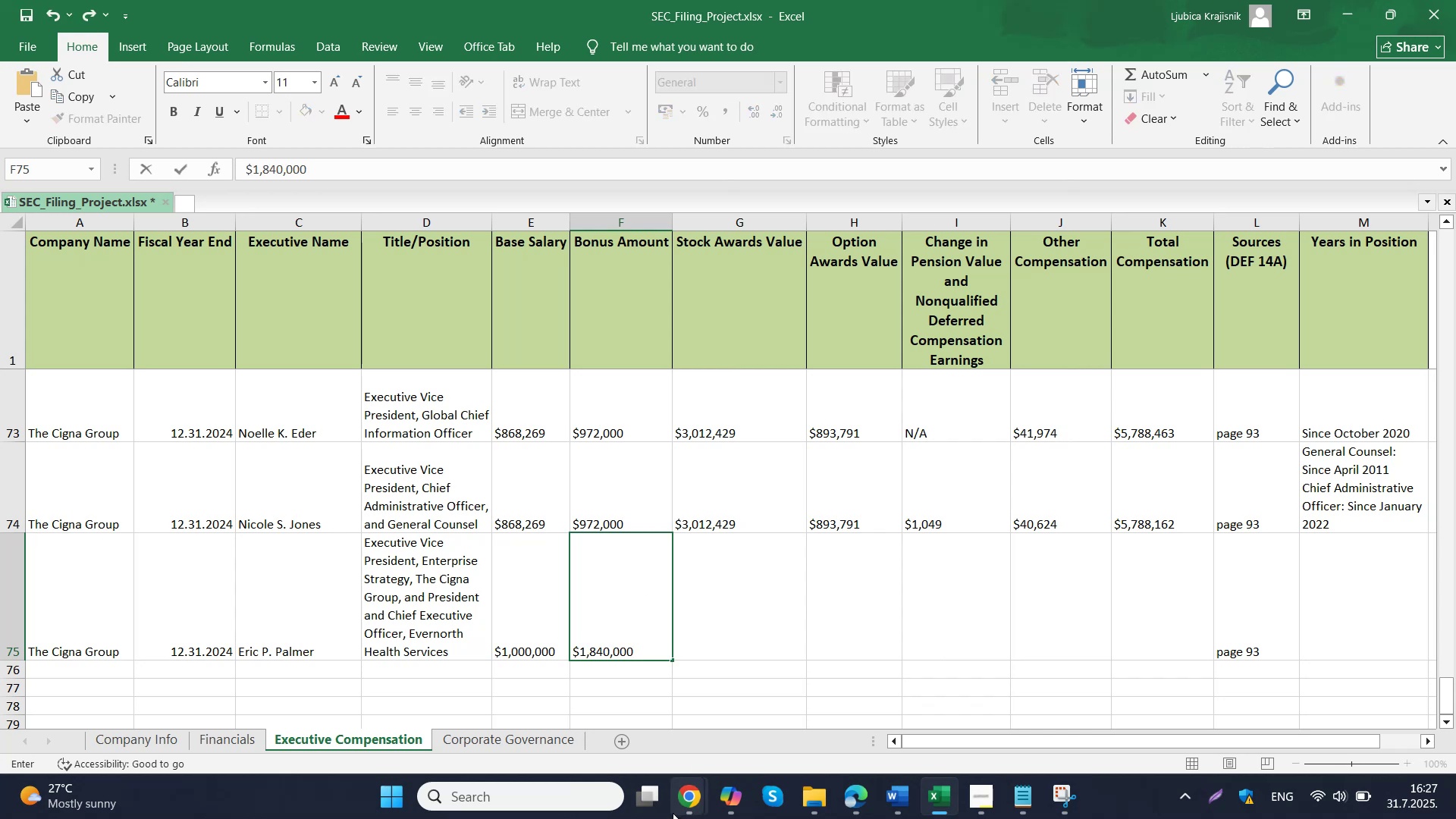 
left_click([636, 711])
 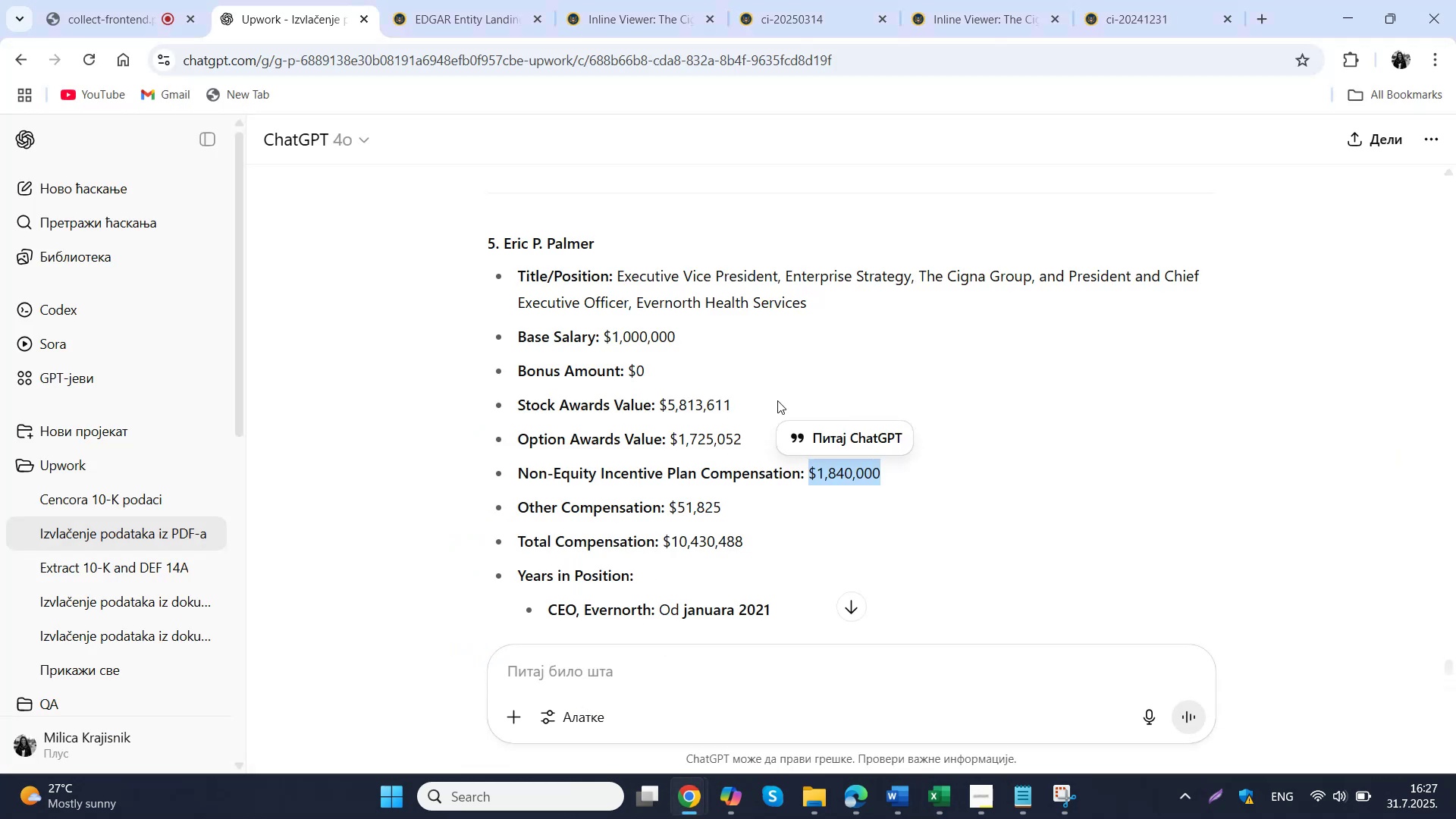 
left_click_drag(start_coordinate=[759, 400], to_coordinate=[660, 410])
 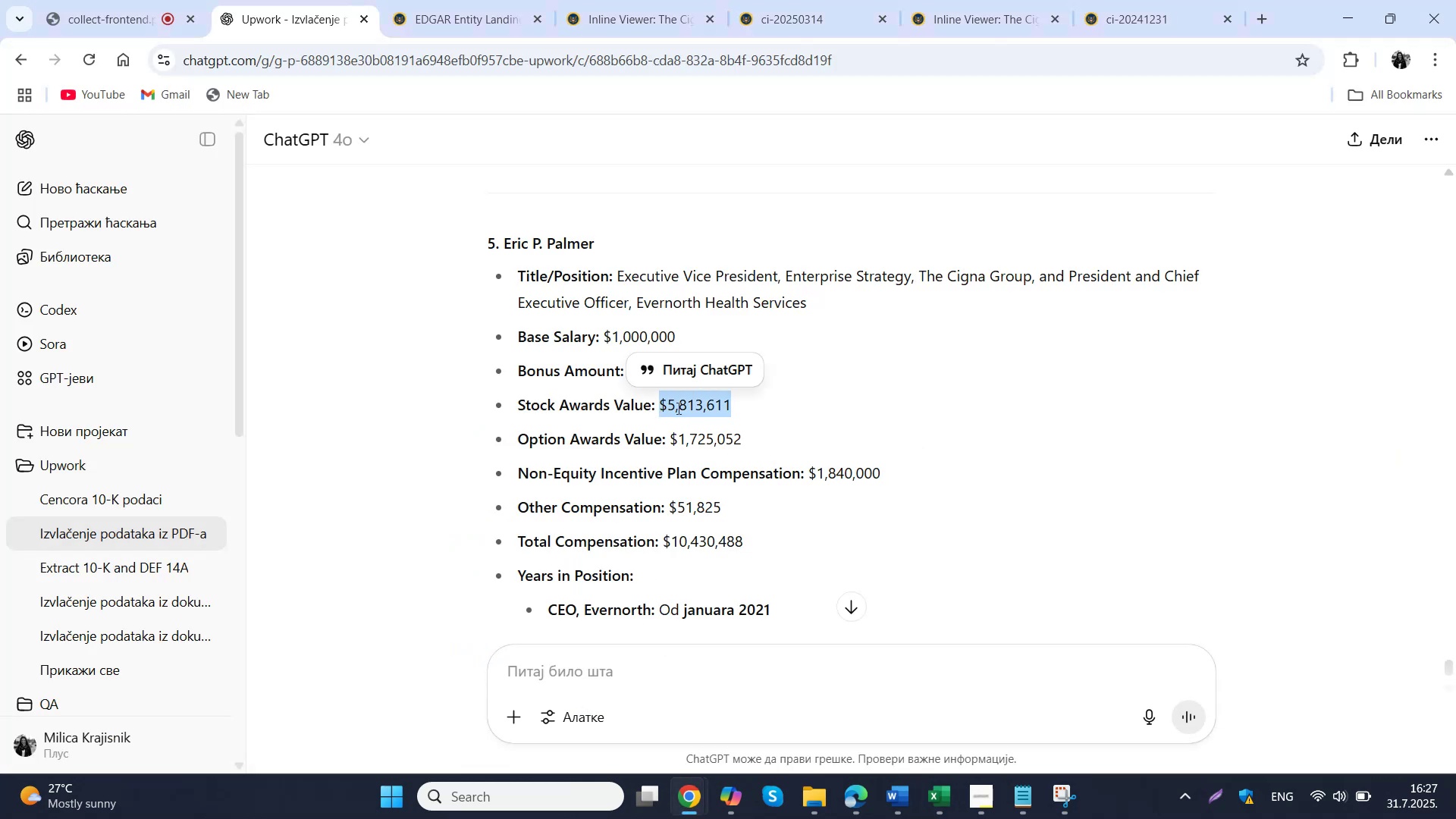 
key(Control+ControlLeft)
 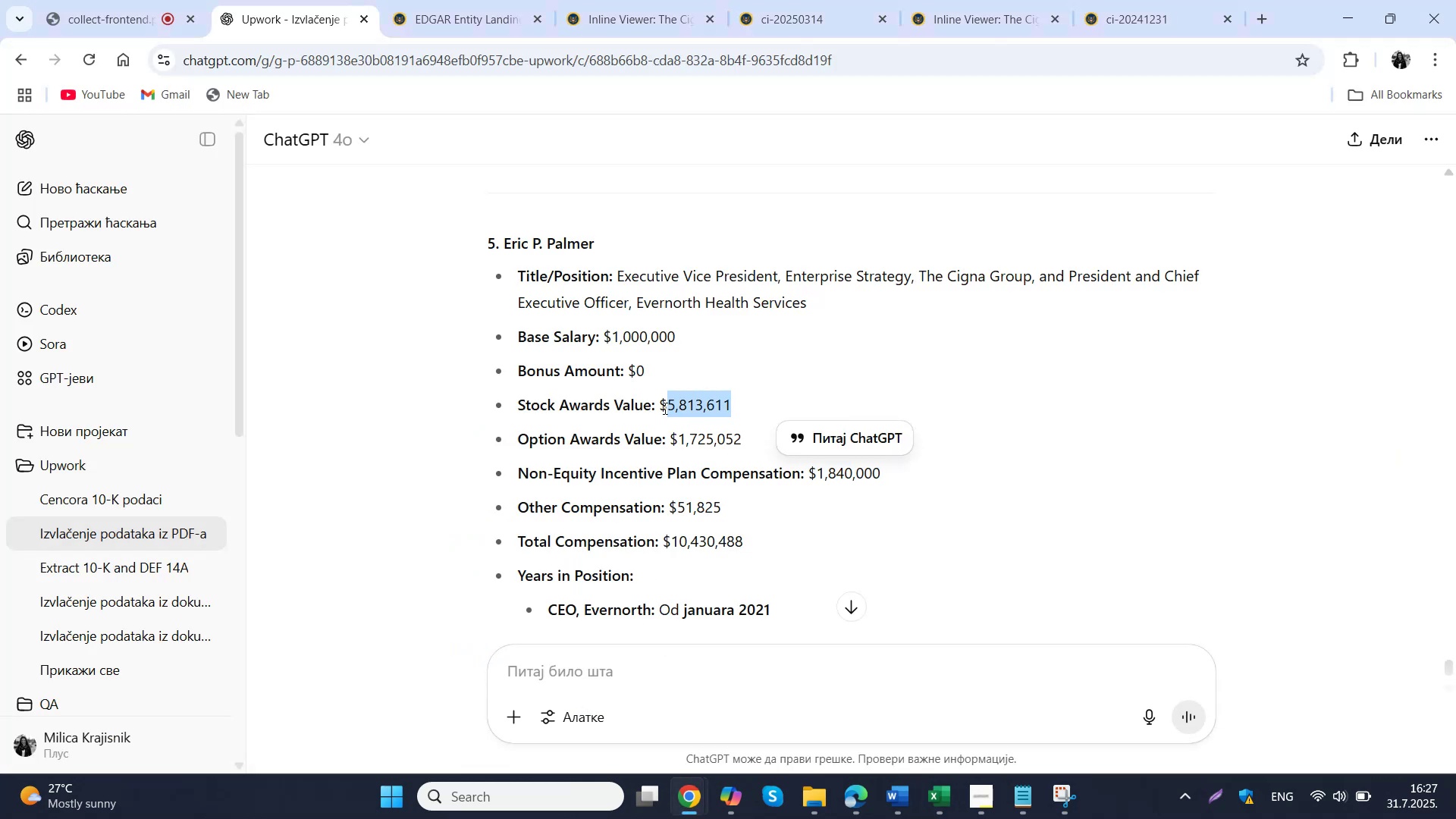 
key(Control+C)
 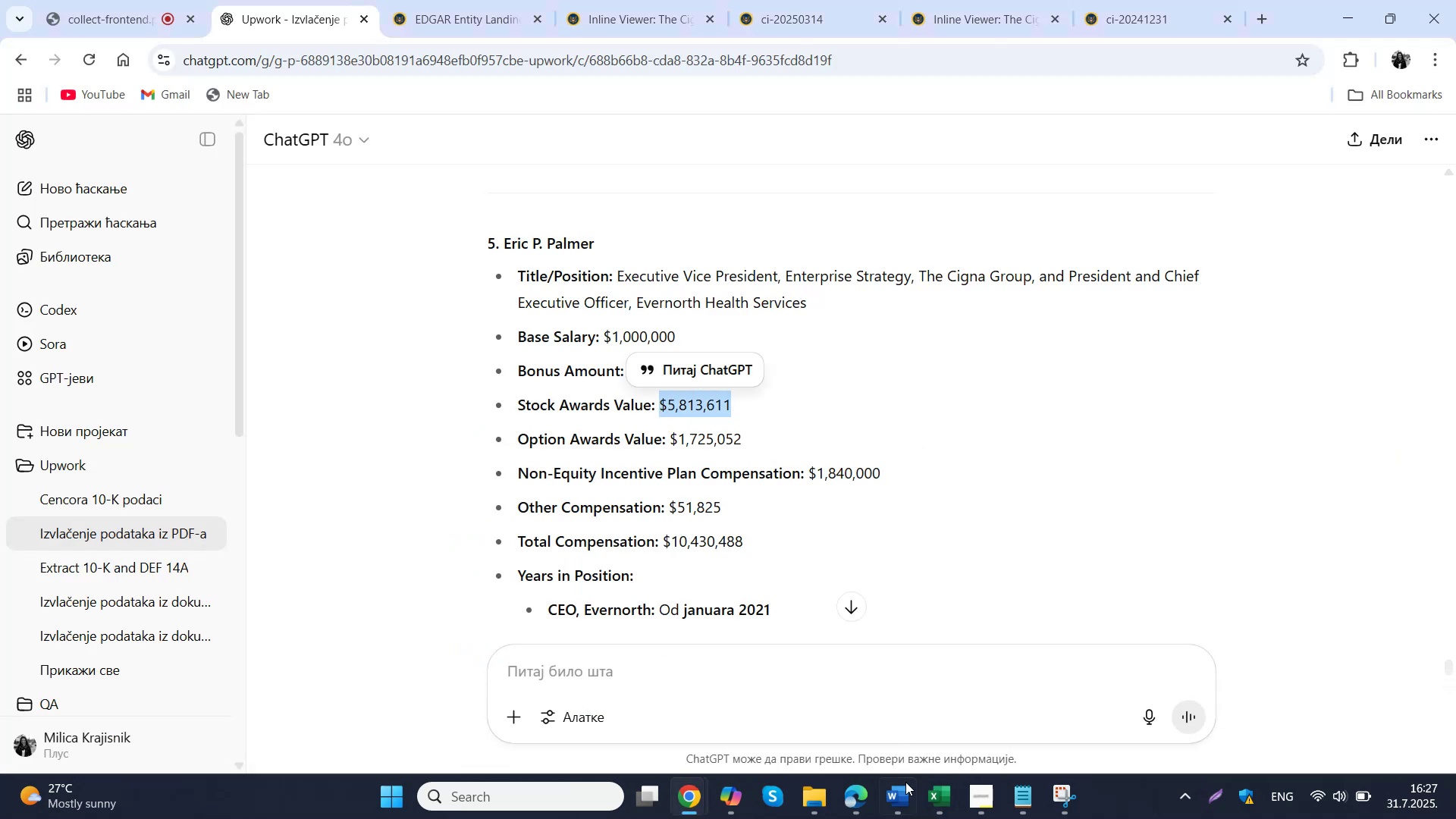 
left_click([932, 798])
 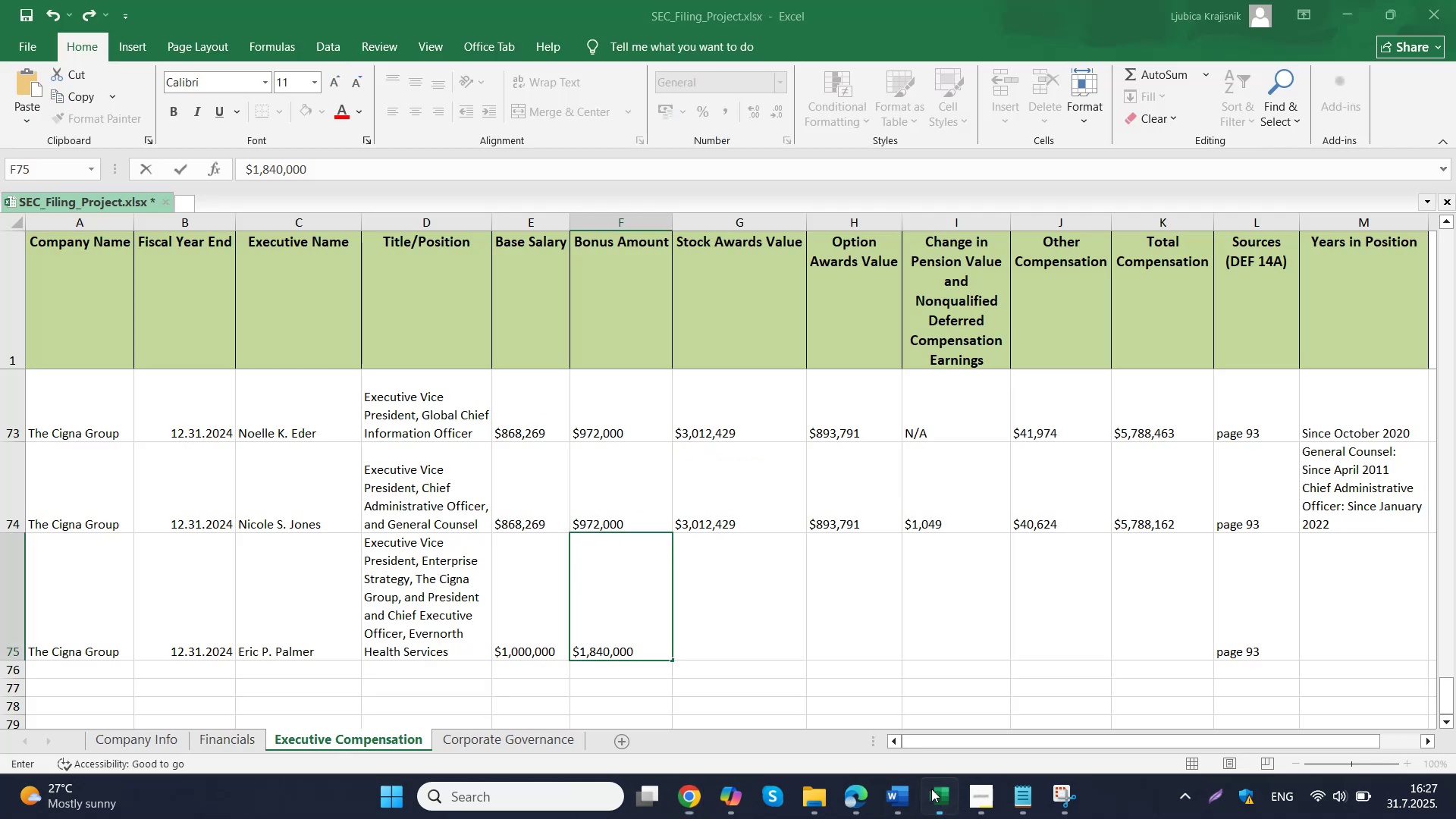 
left_click([729, 587])
 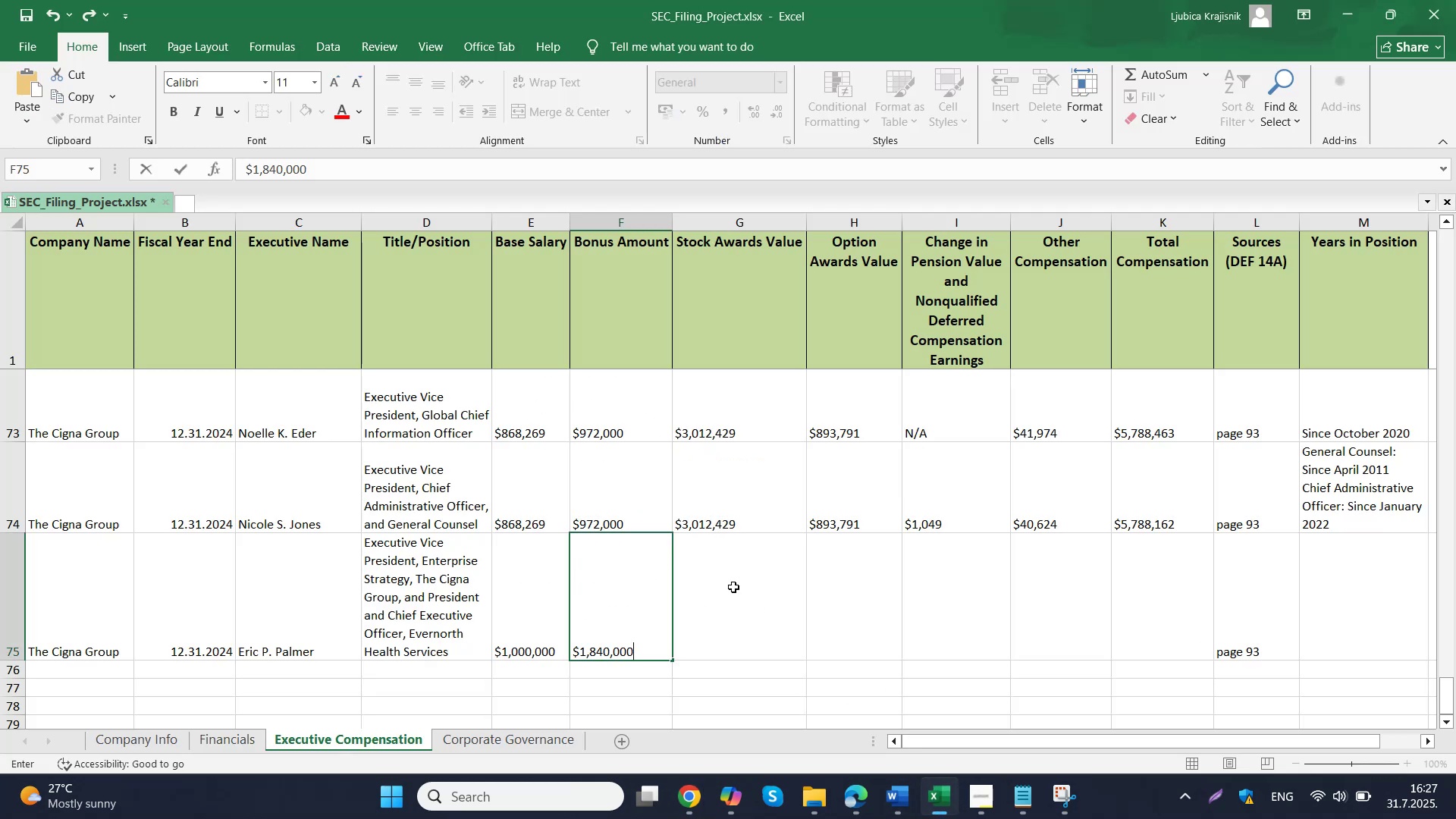 
key(Control+ControlLeft)
 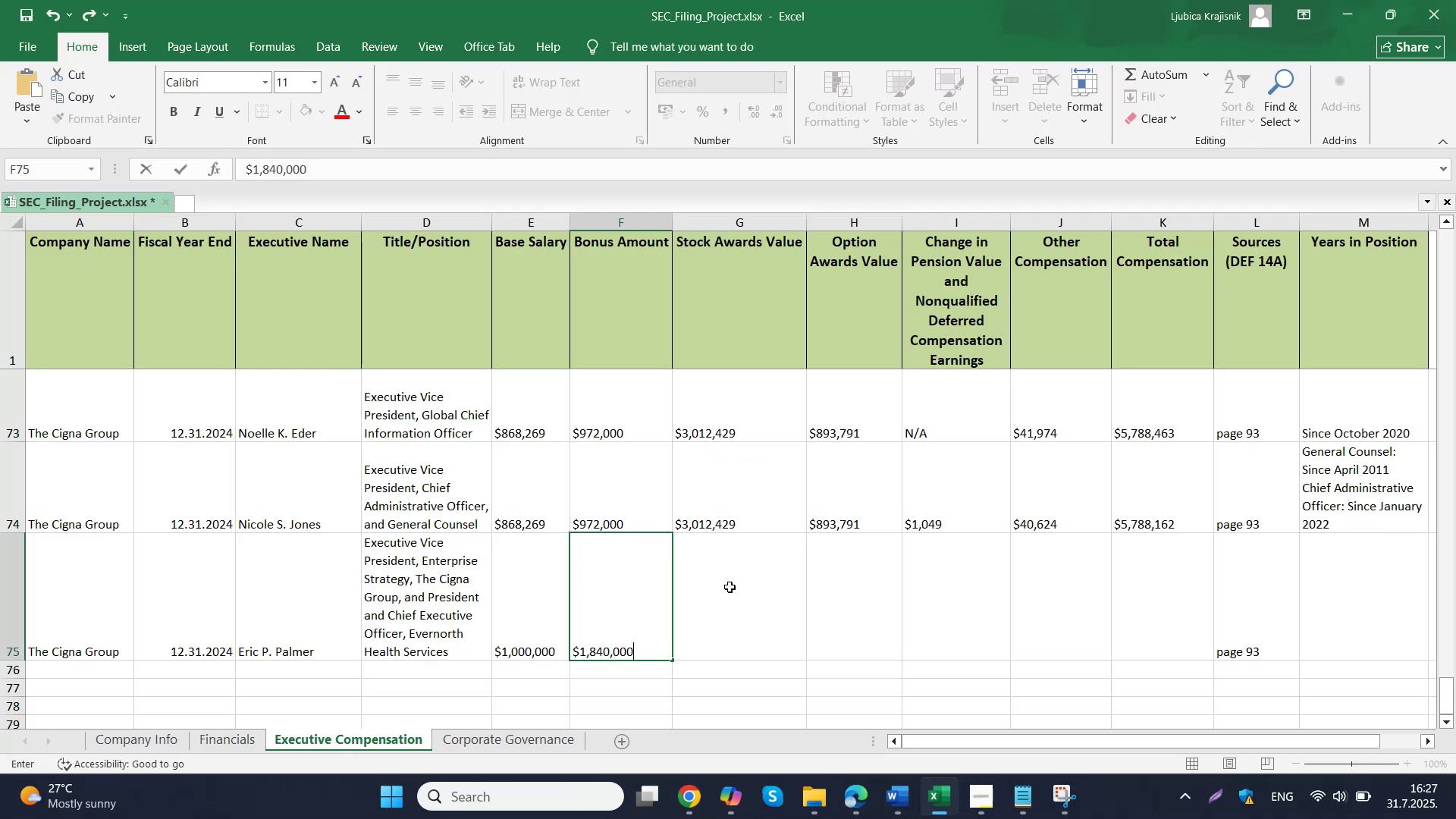 
double_click([729, 587])
 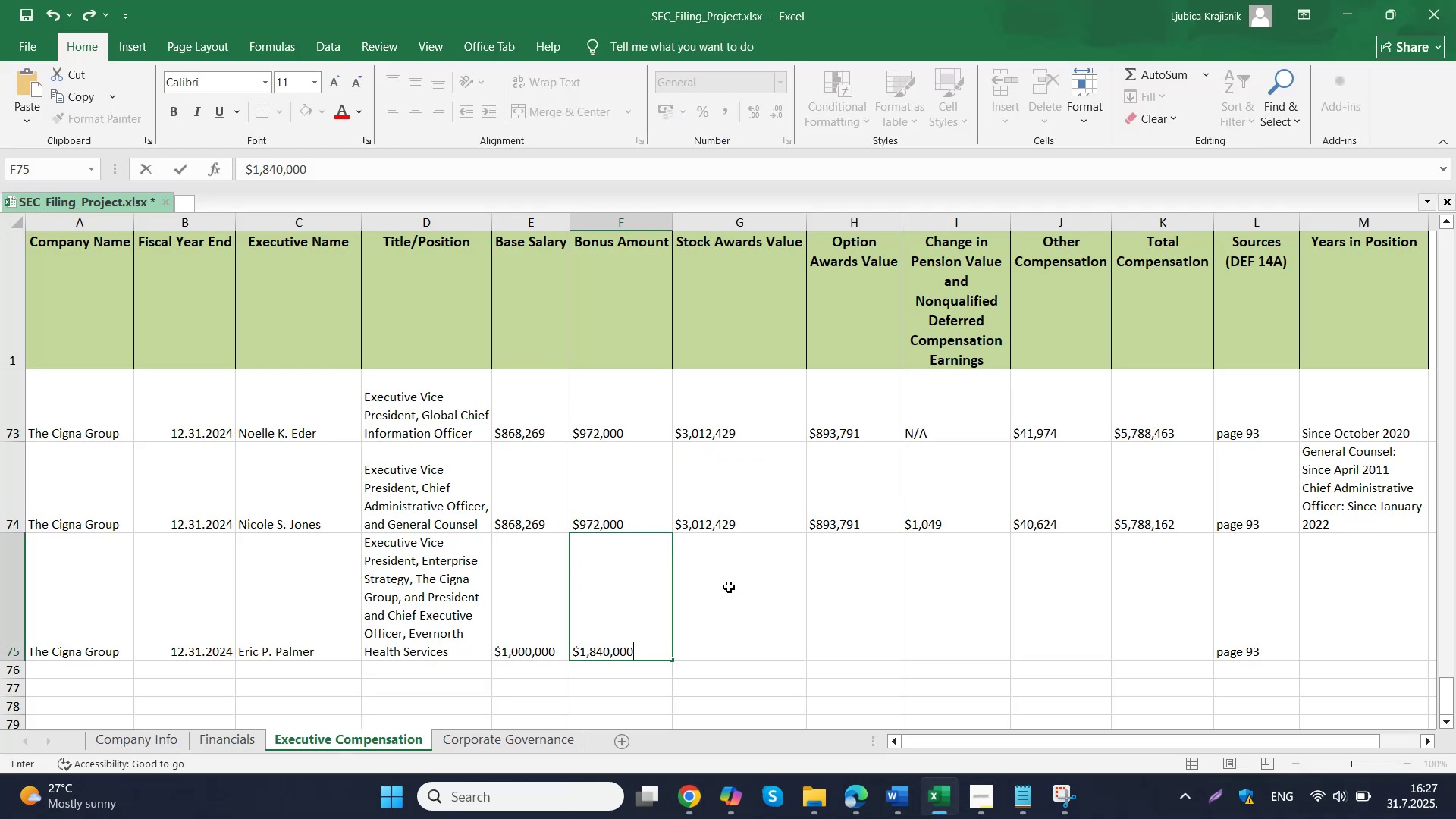 
key(Control+V)
 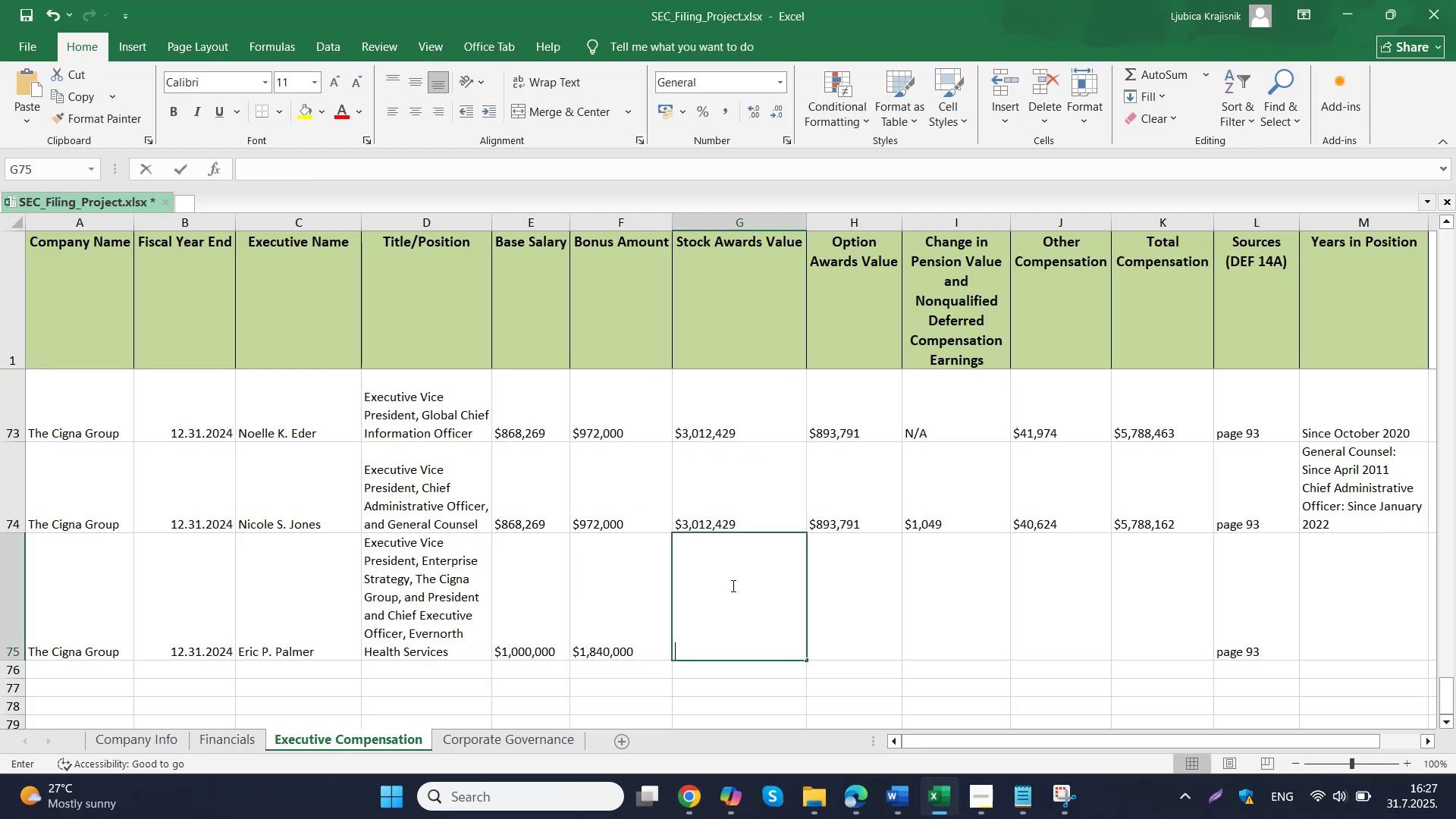 
triple_click([864, 573])
 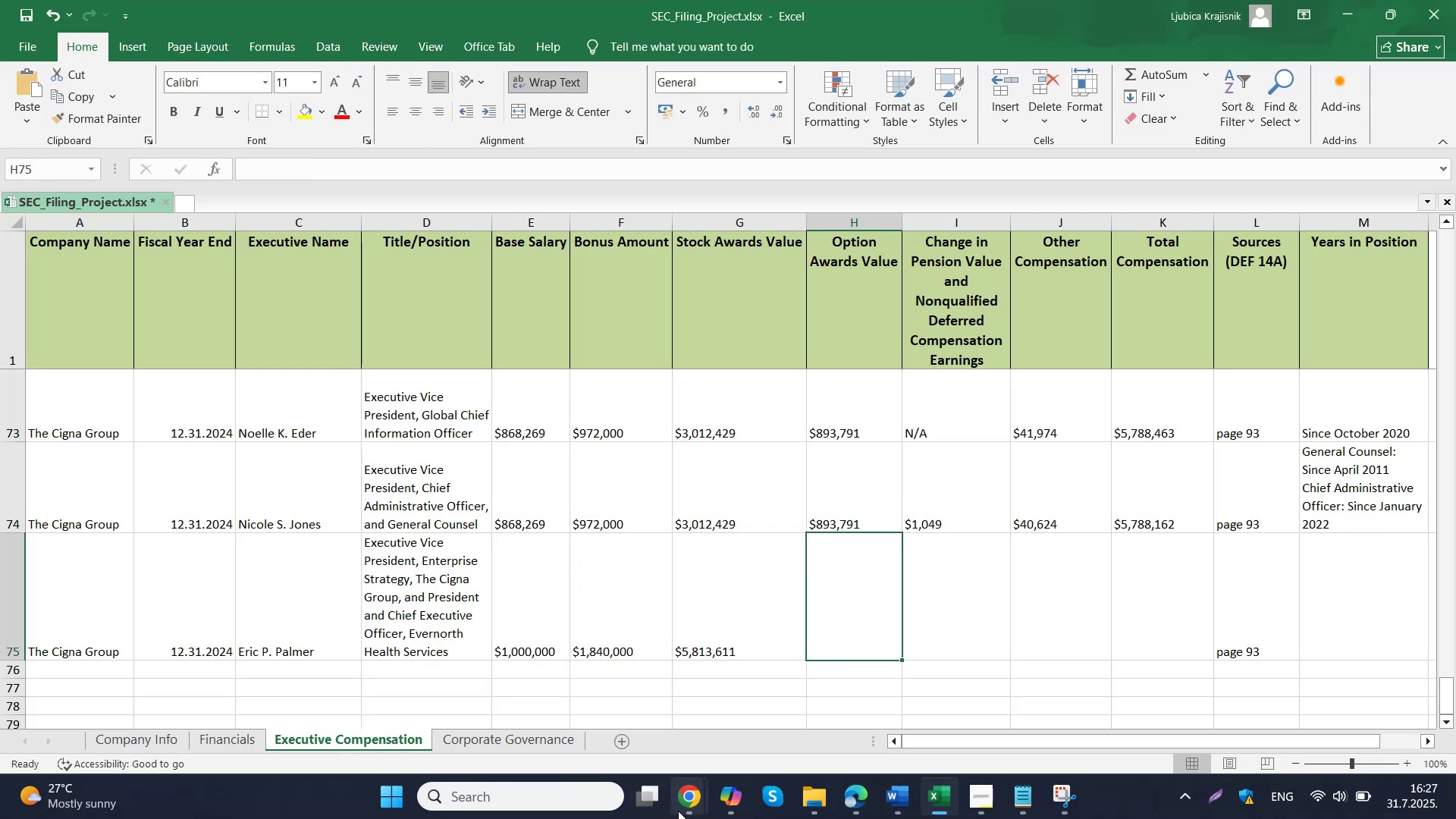 
left_click([591, 689])
 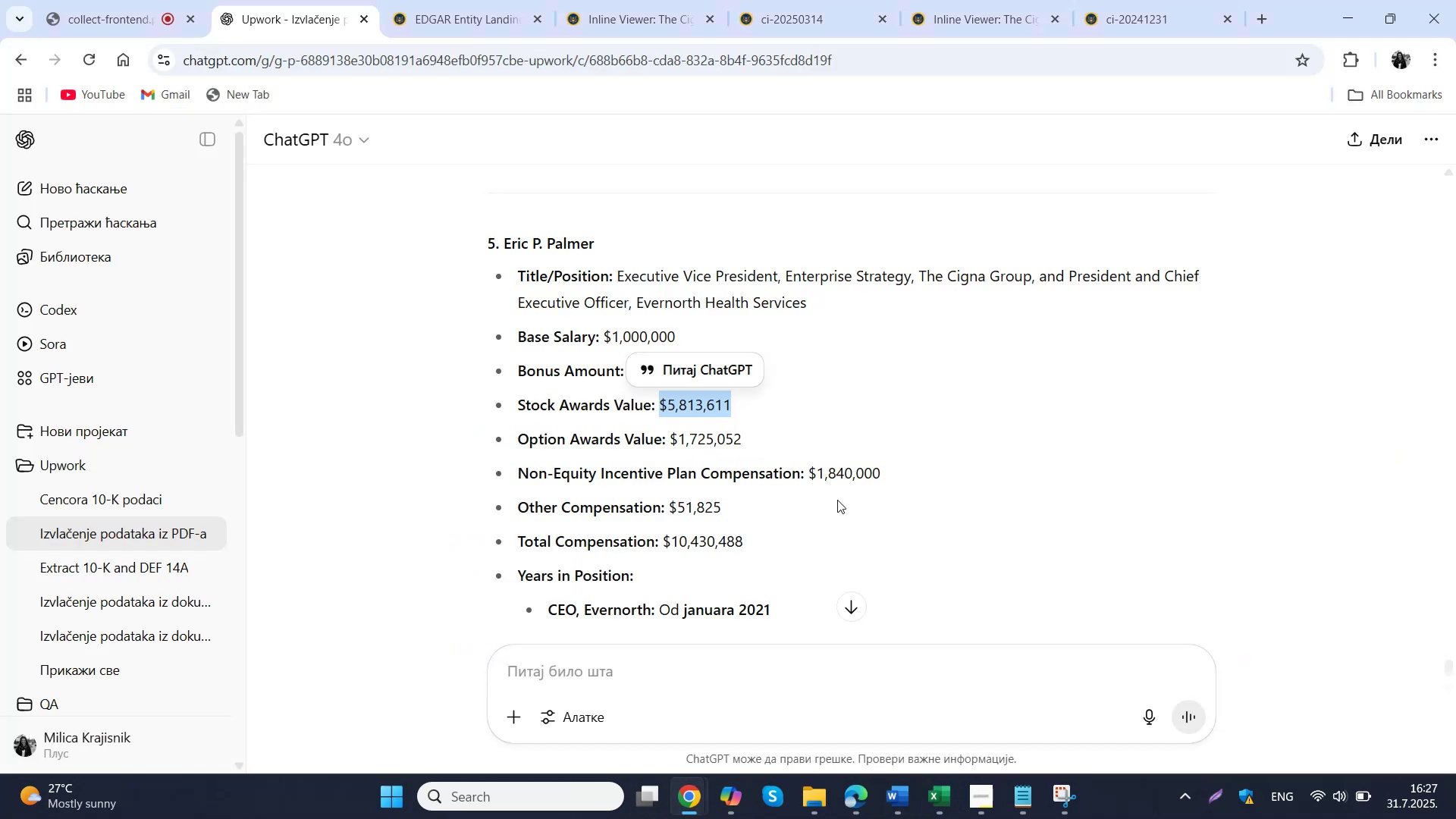 
left_click_drag(start_coordinate=[805, 435], to_coordinate=[671, 445])
 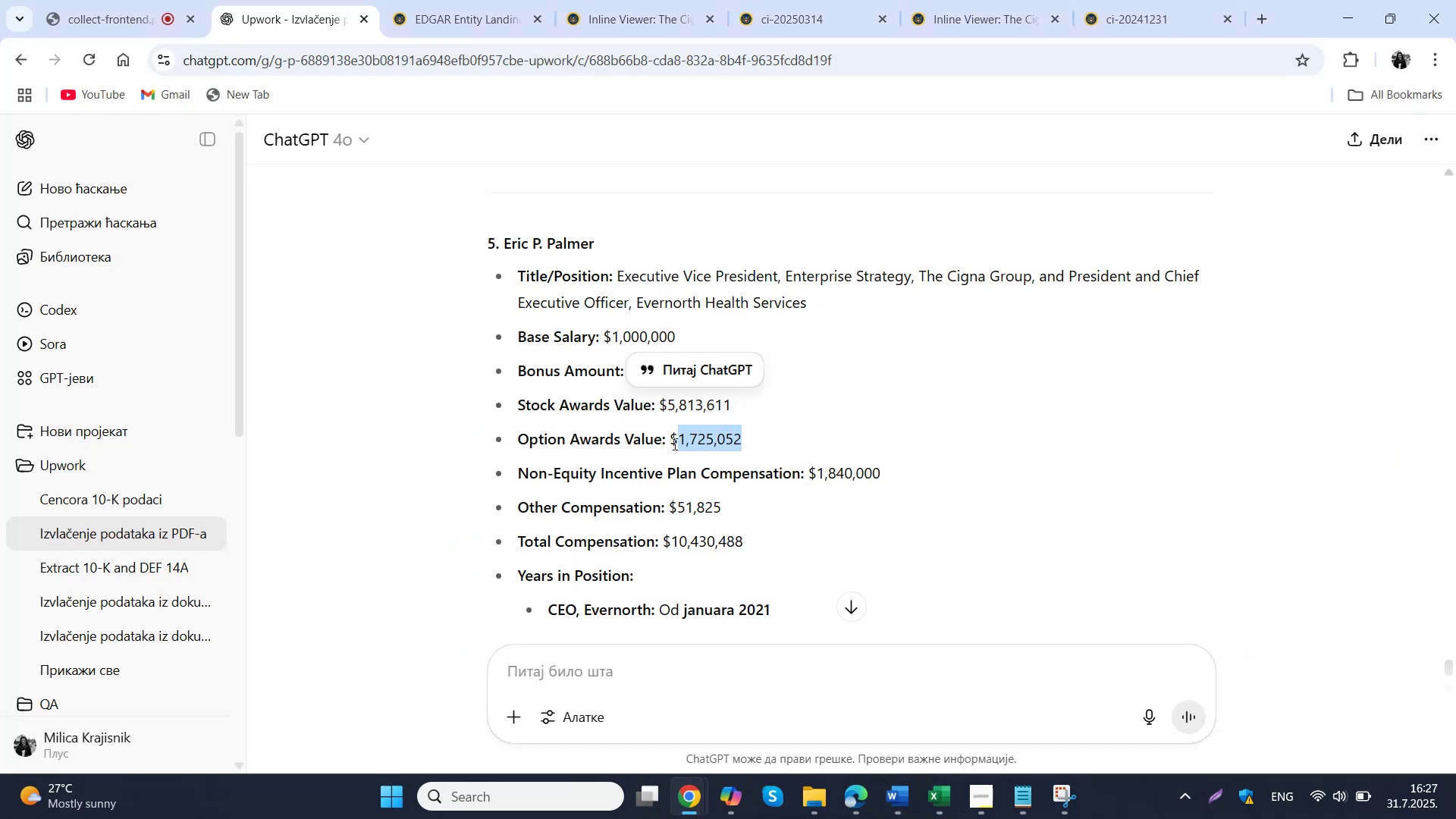 
key(Control+ControlLeft)
 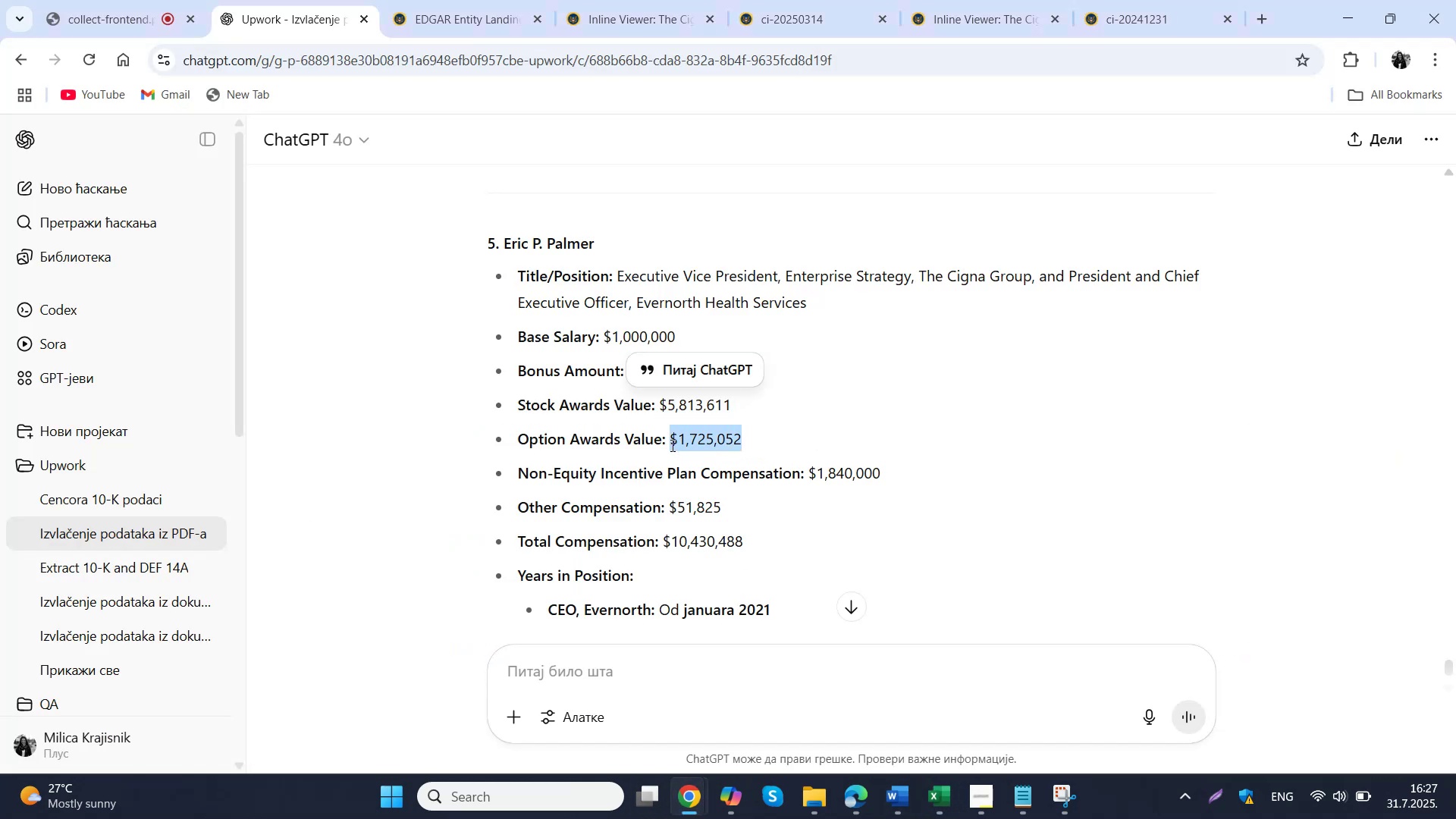 
key(Control+C)
 